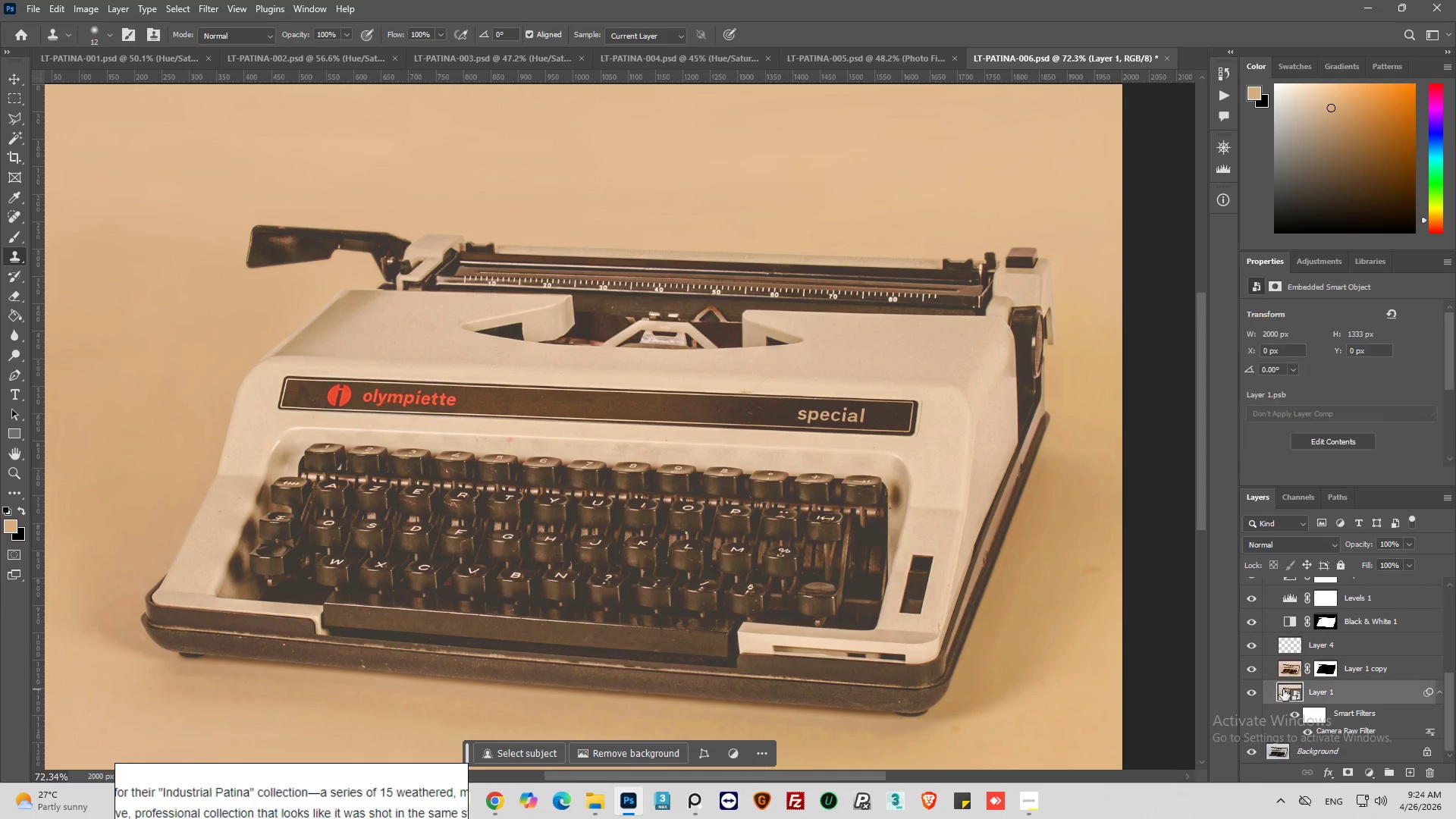 
left_click([1248, 692])
 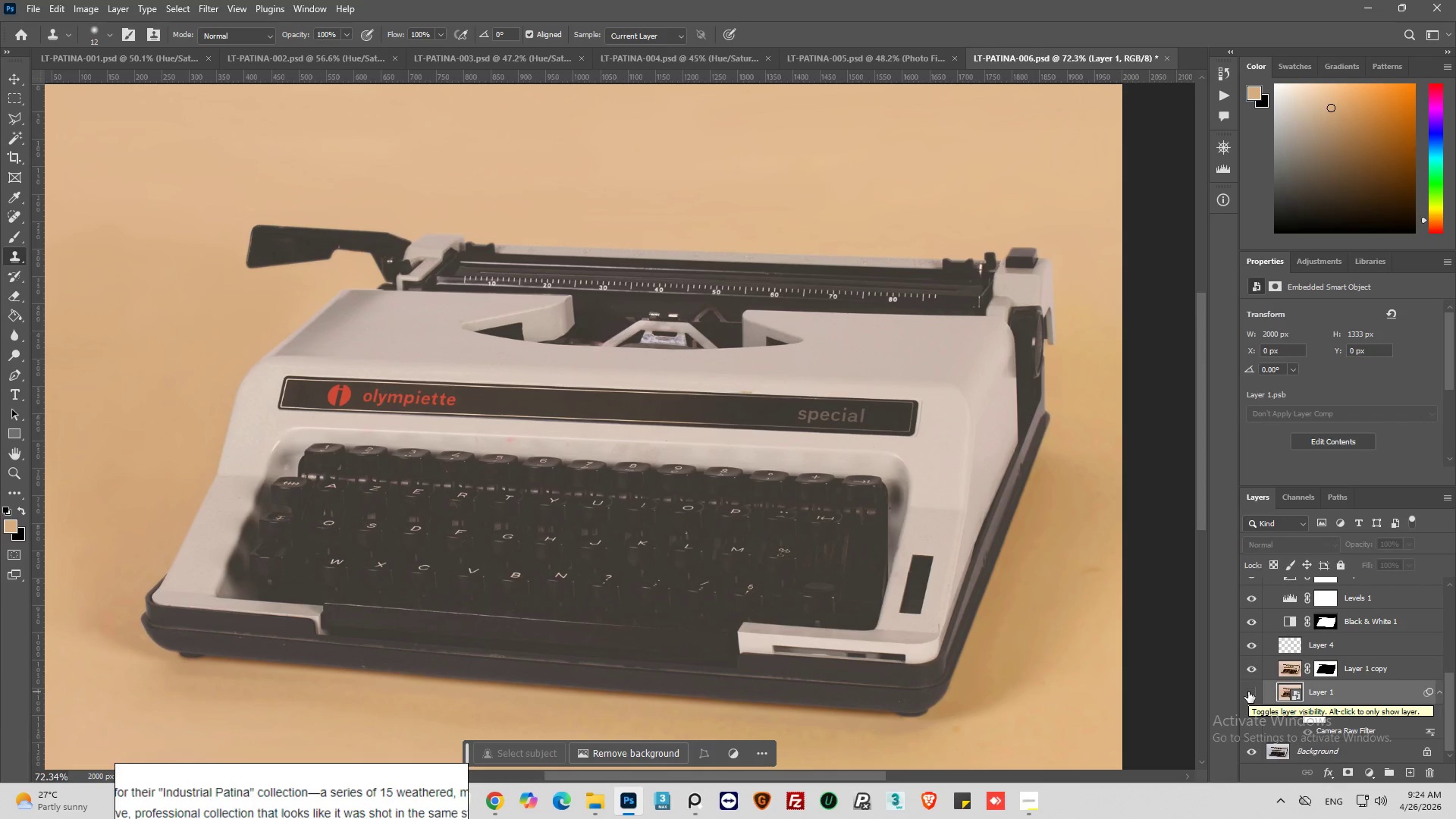 
left_click([1248, 692])
 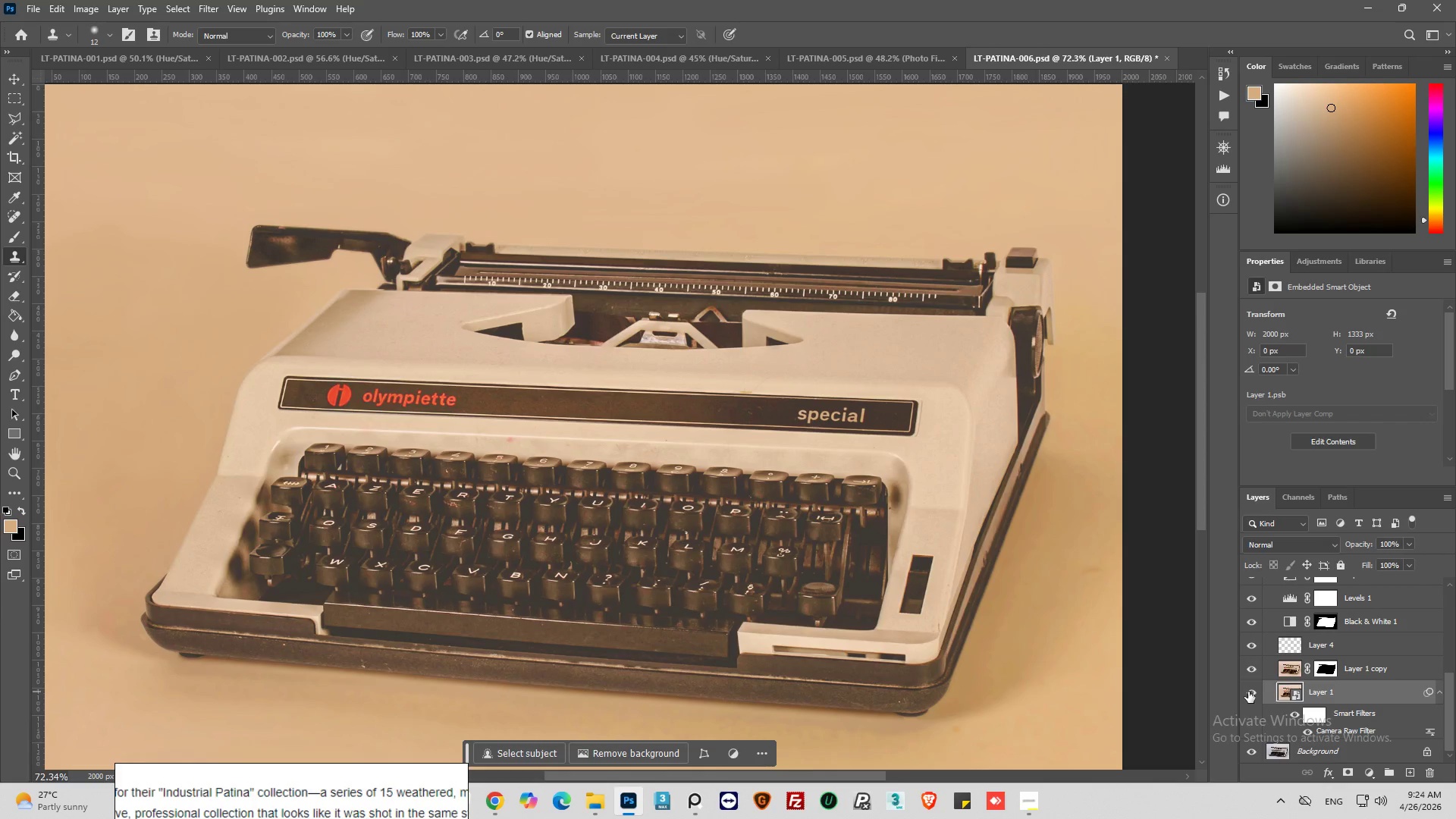 
left_click([1248, 692])
 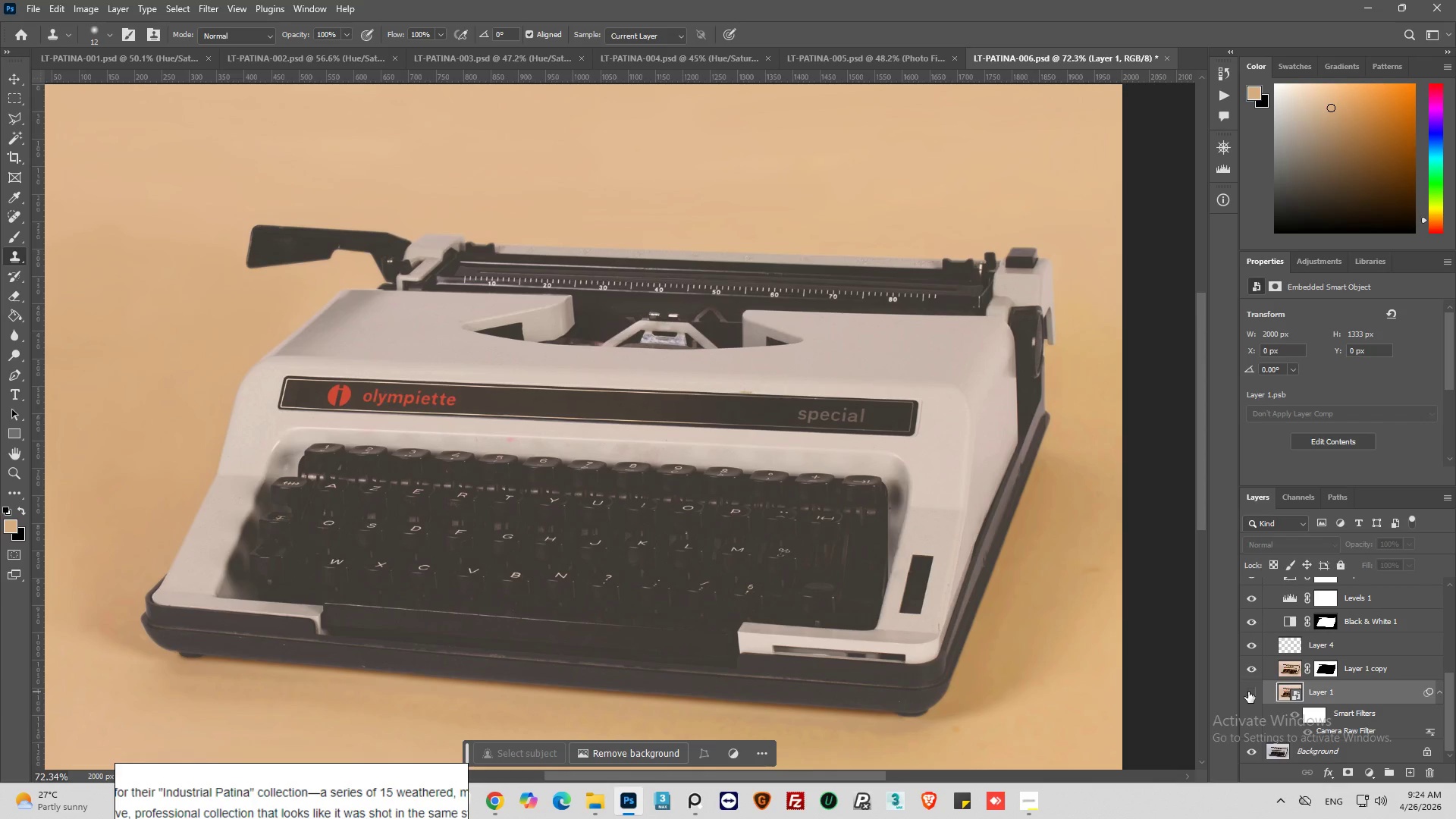 
left_click([1248, 692])
 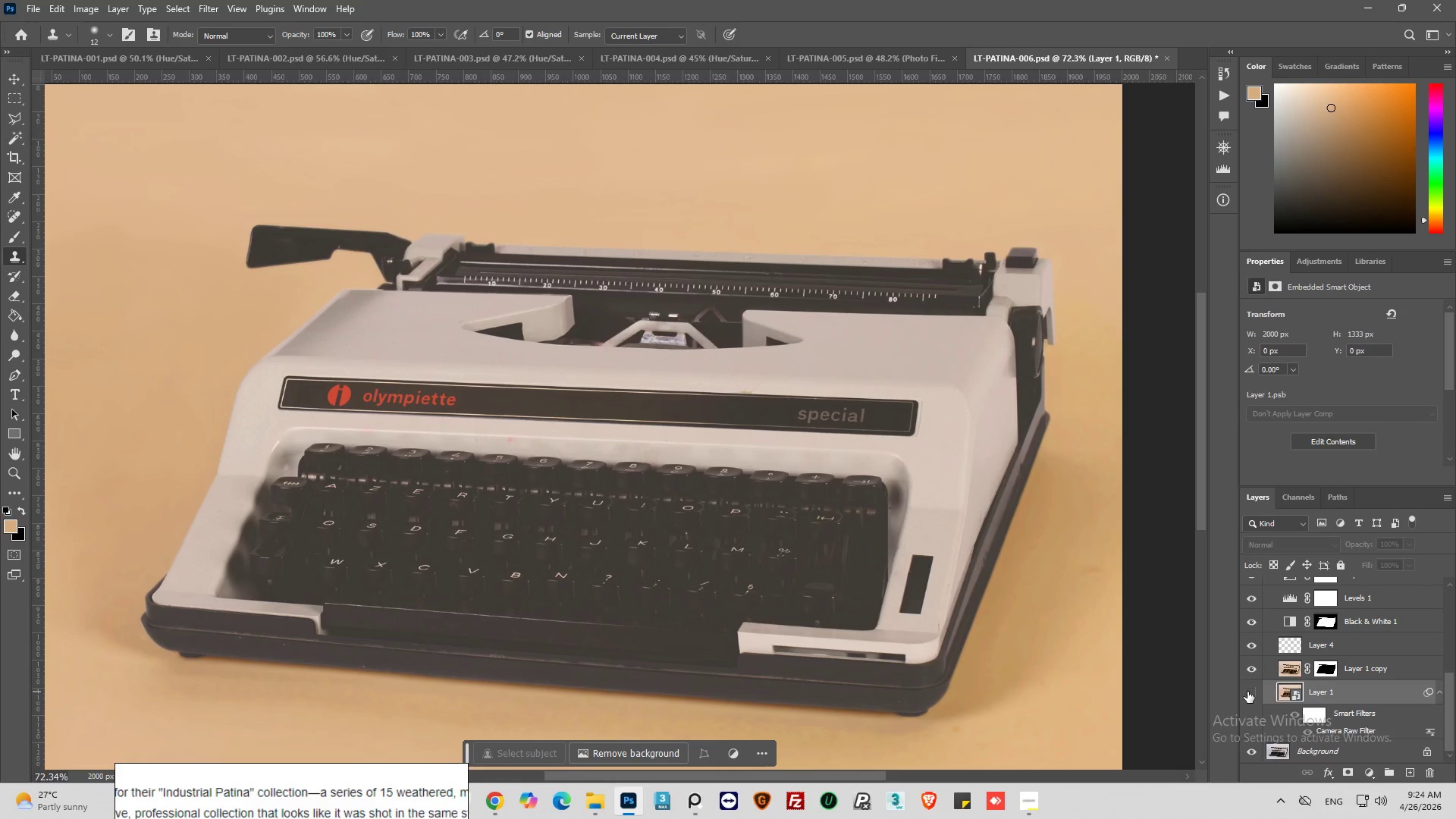 
left_click([1247, 692])
 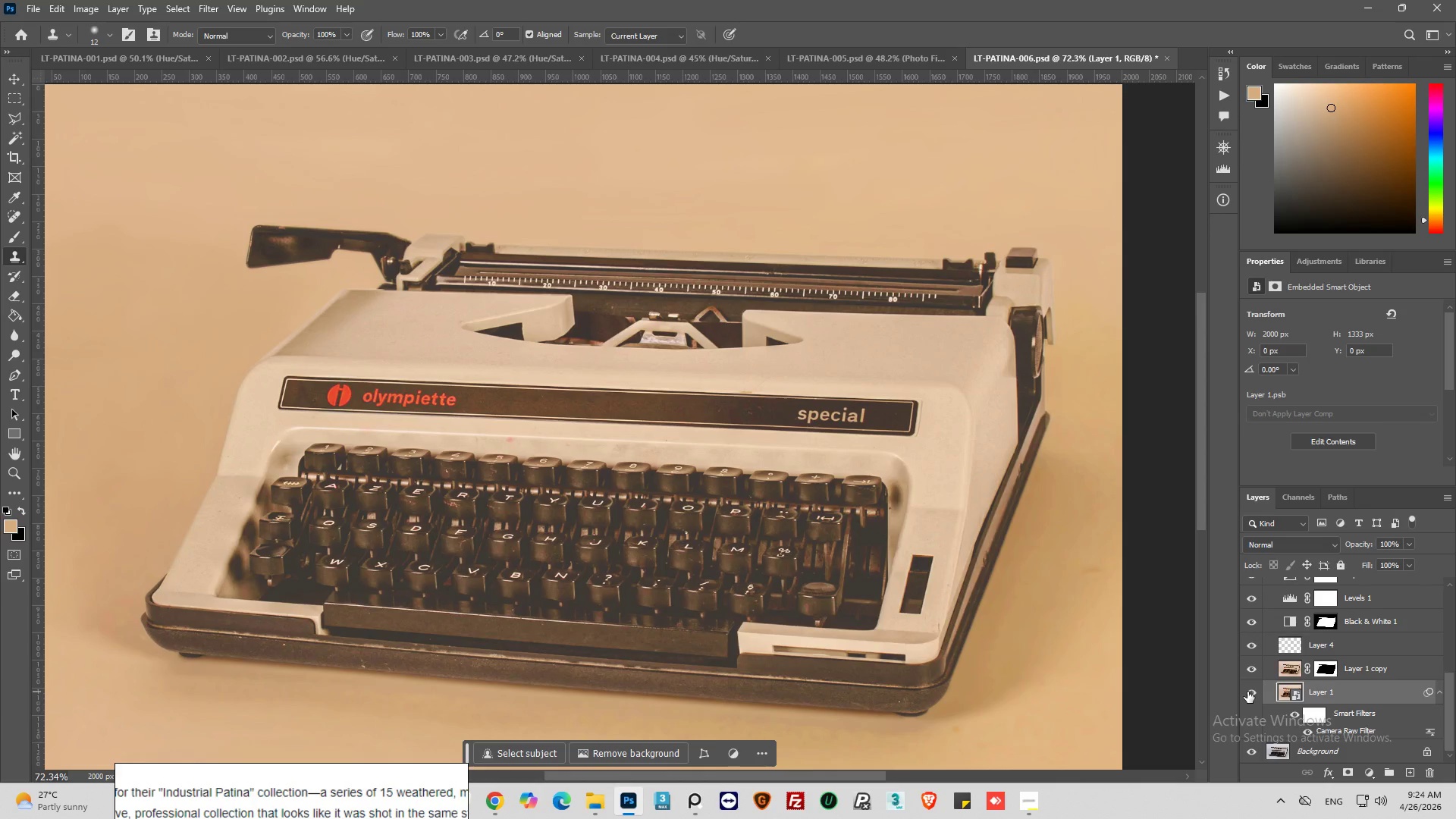 
left_click([1247, 692])
 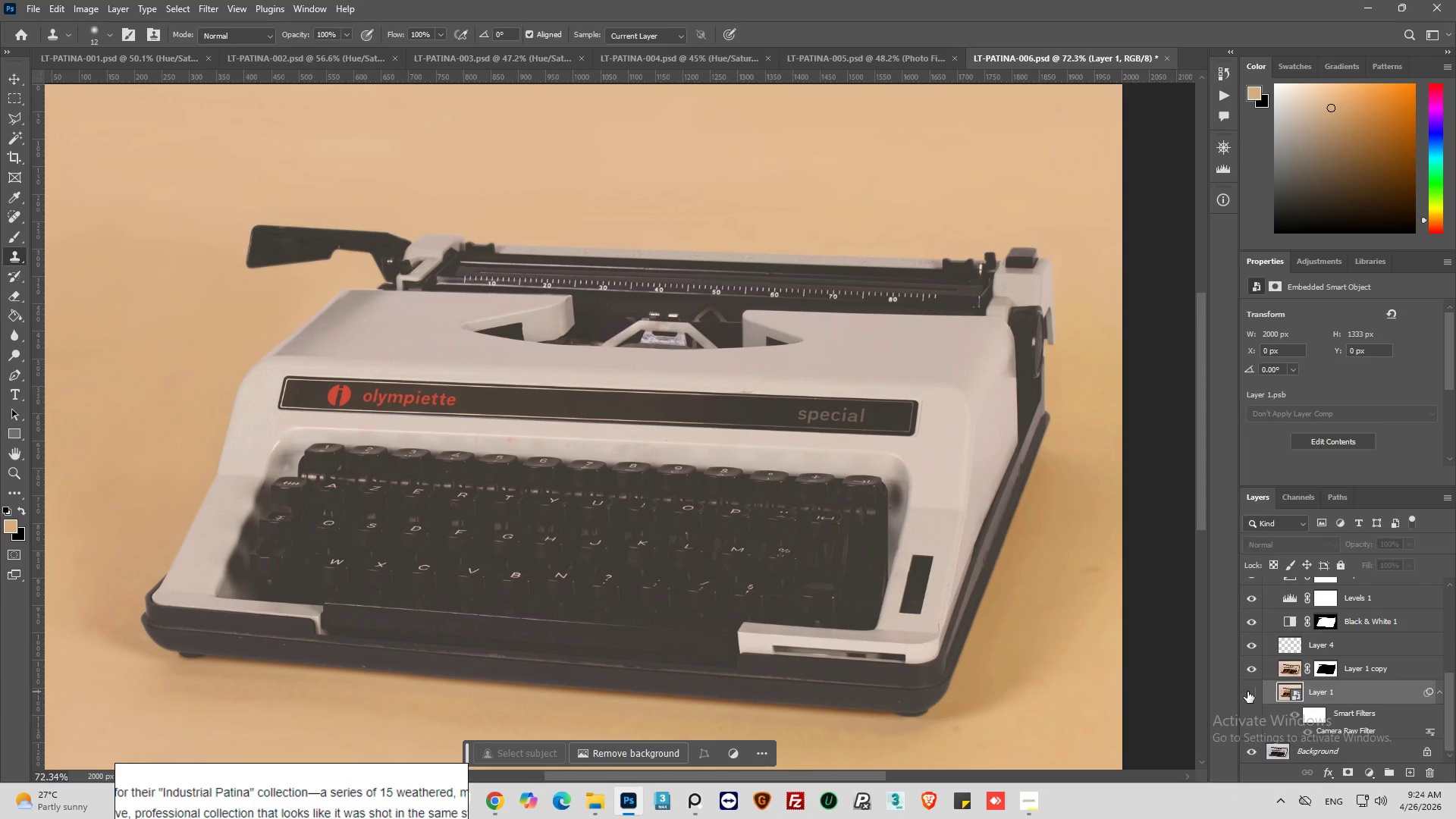 
left_click([1247, 692])
 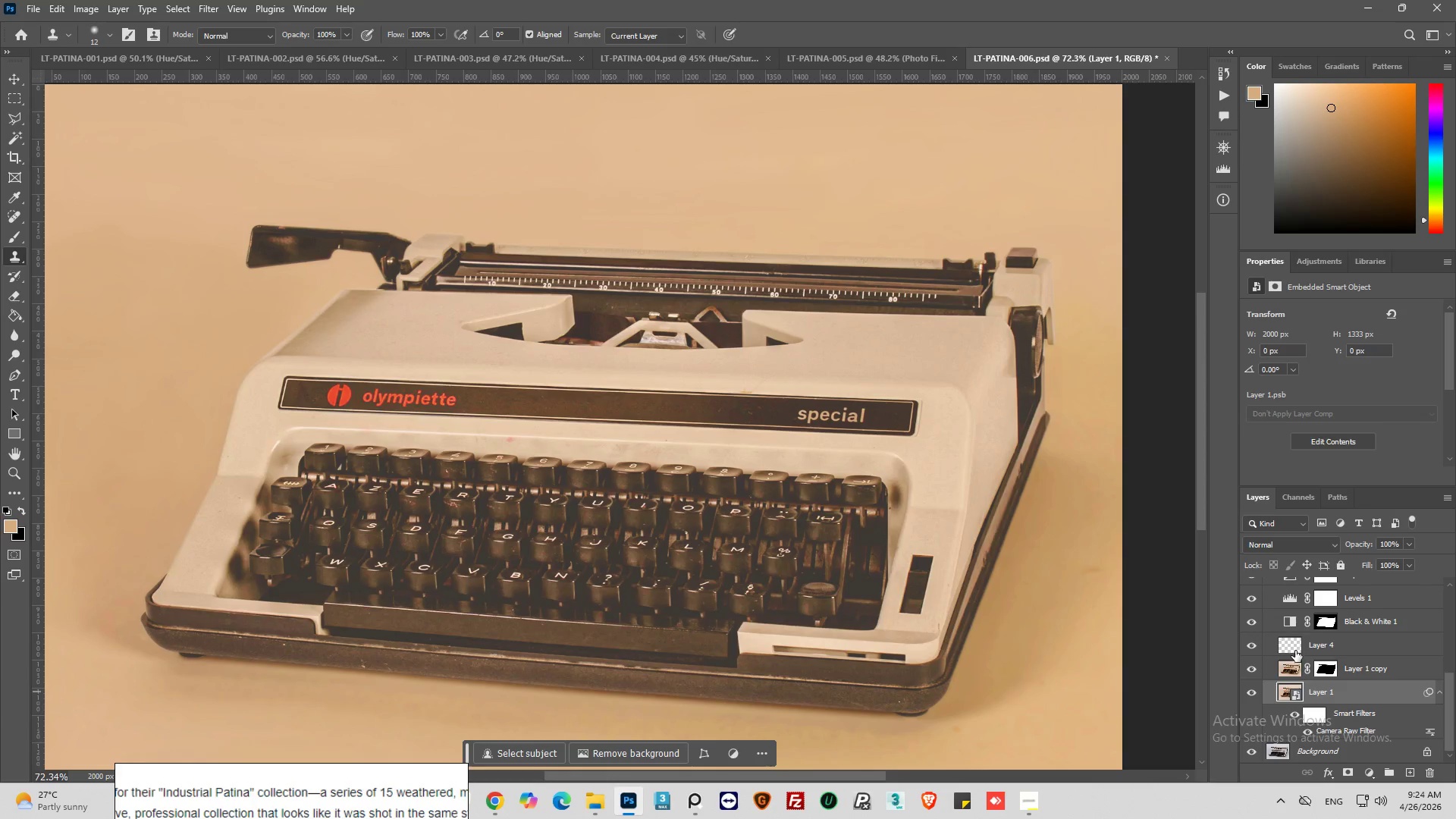 
scroll: coordinate [1287, 672], scroll_direction: up, amount: 13.0
 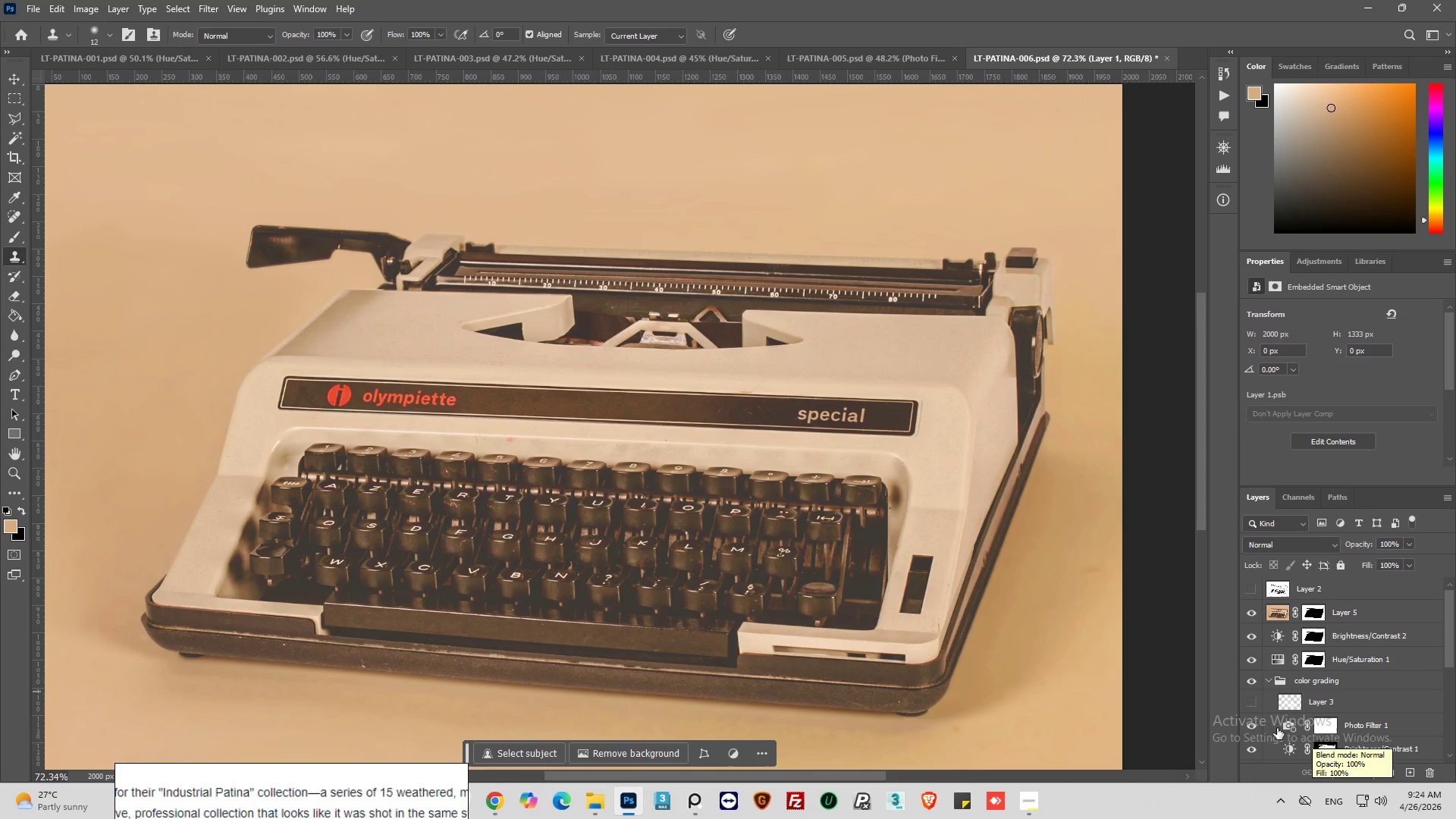 
left_click([1287, 722])
 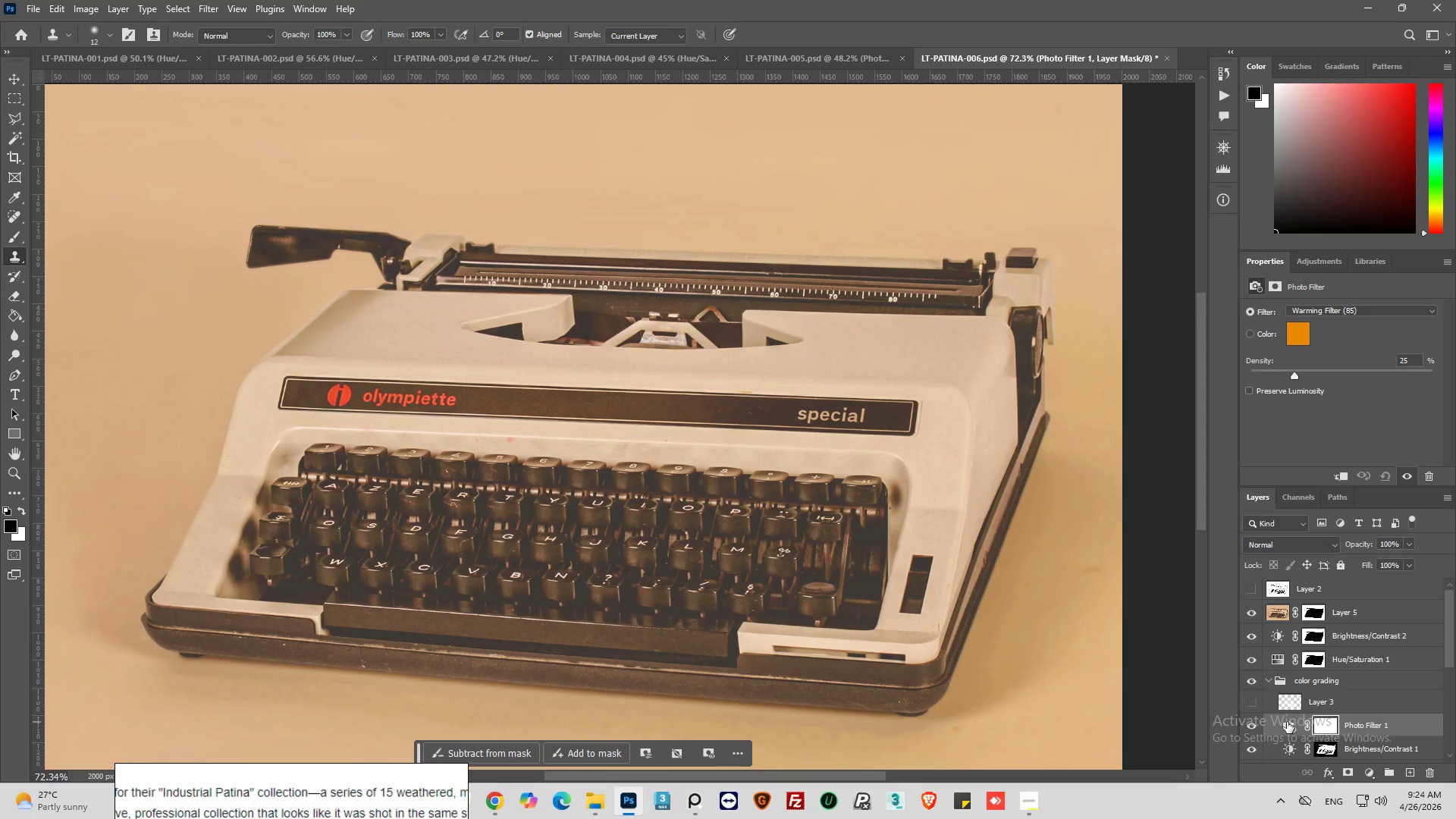 
left_click([1287, 722])
 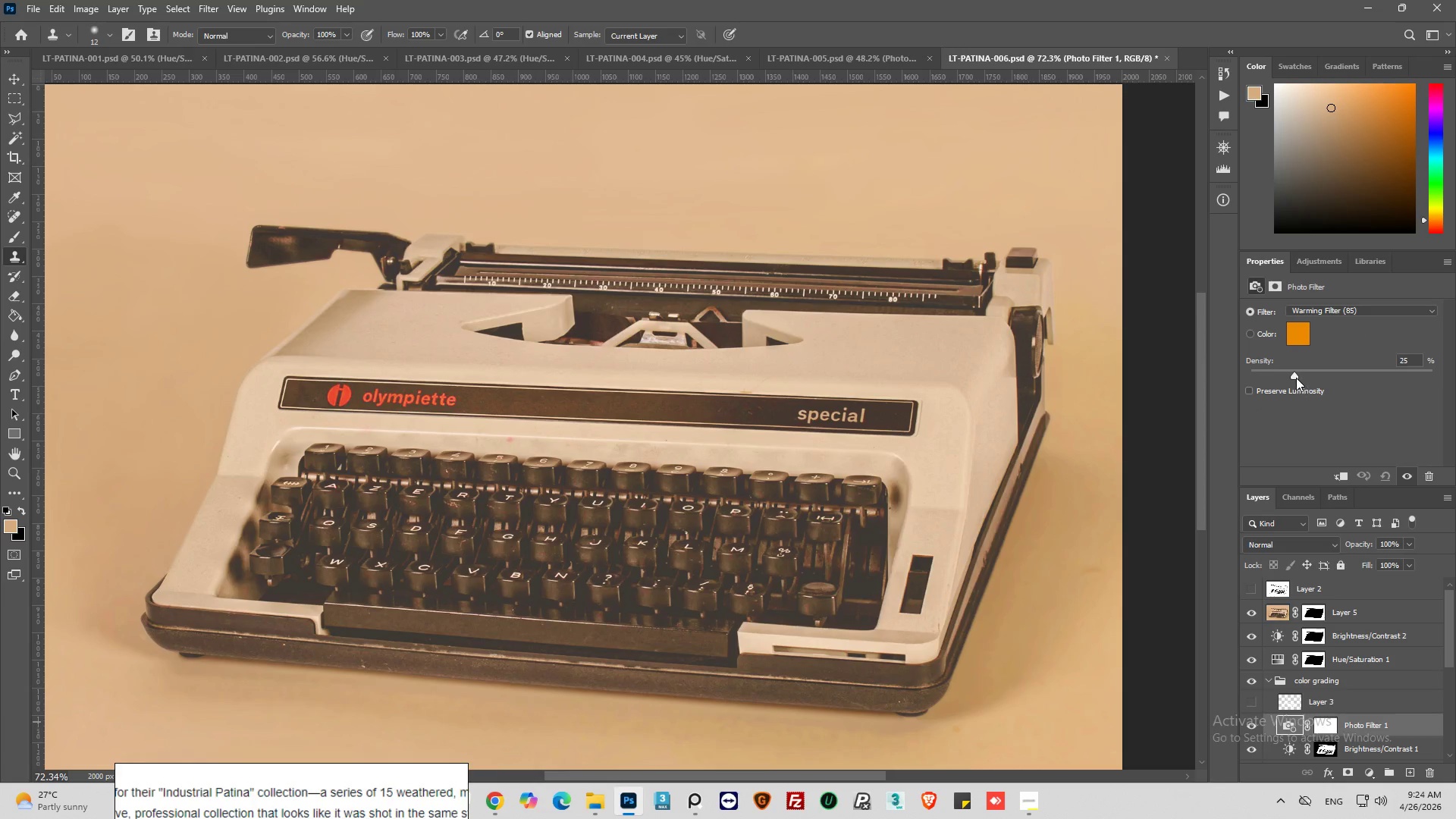 
left_click_drag(start_coordinate=[1293, 376], to_coordinate=[1279, 380])
 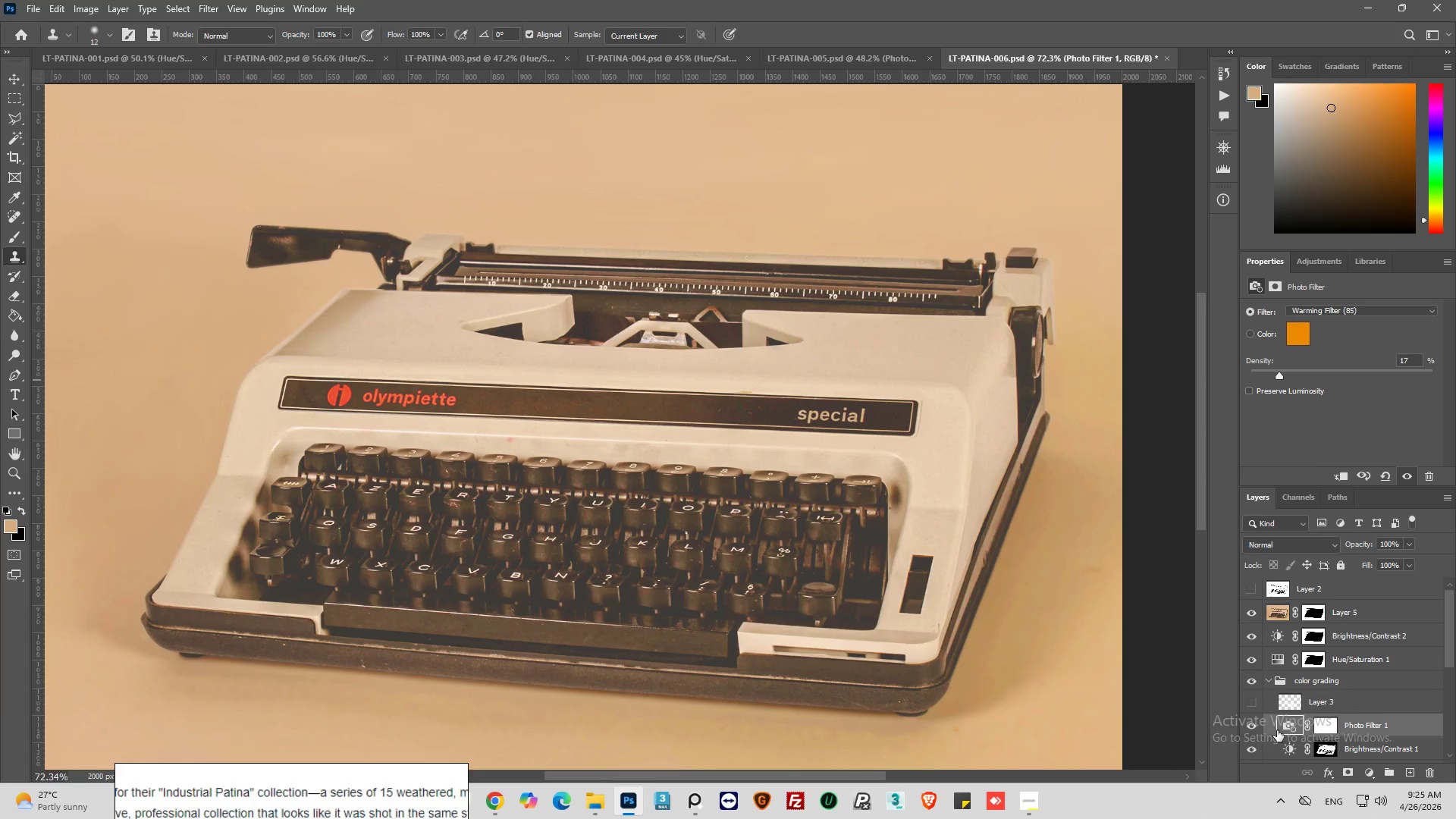 
key(Control+Z)
 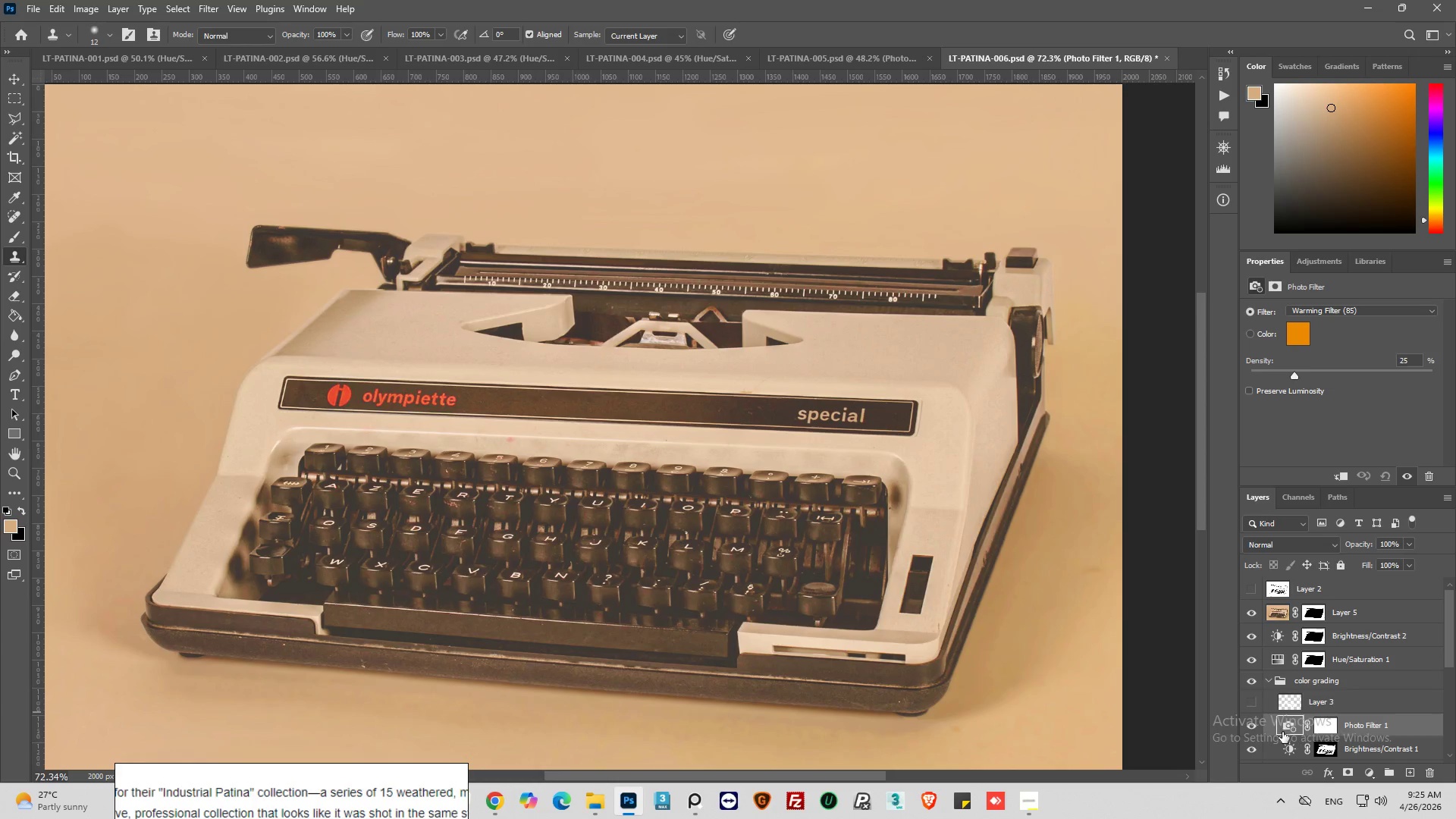 
left_click([1254, 728])
 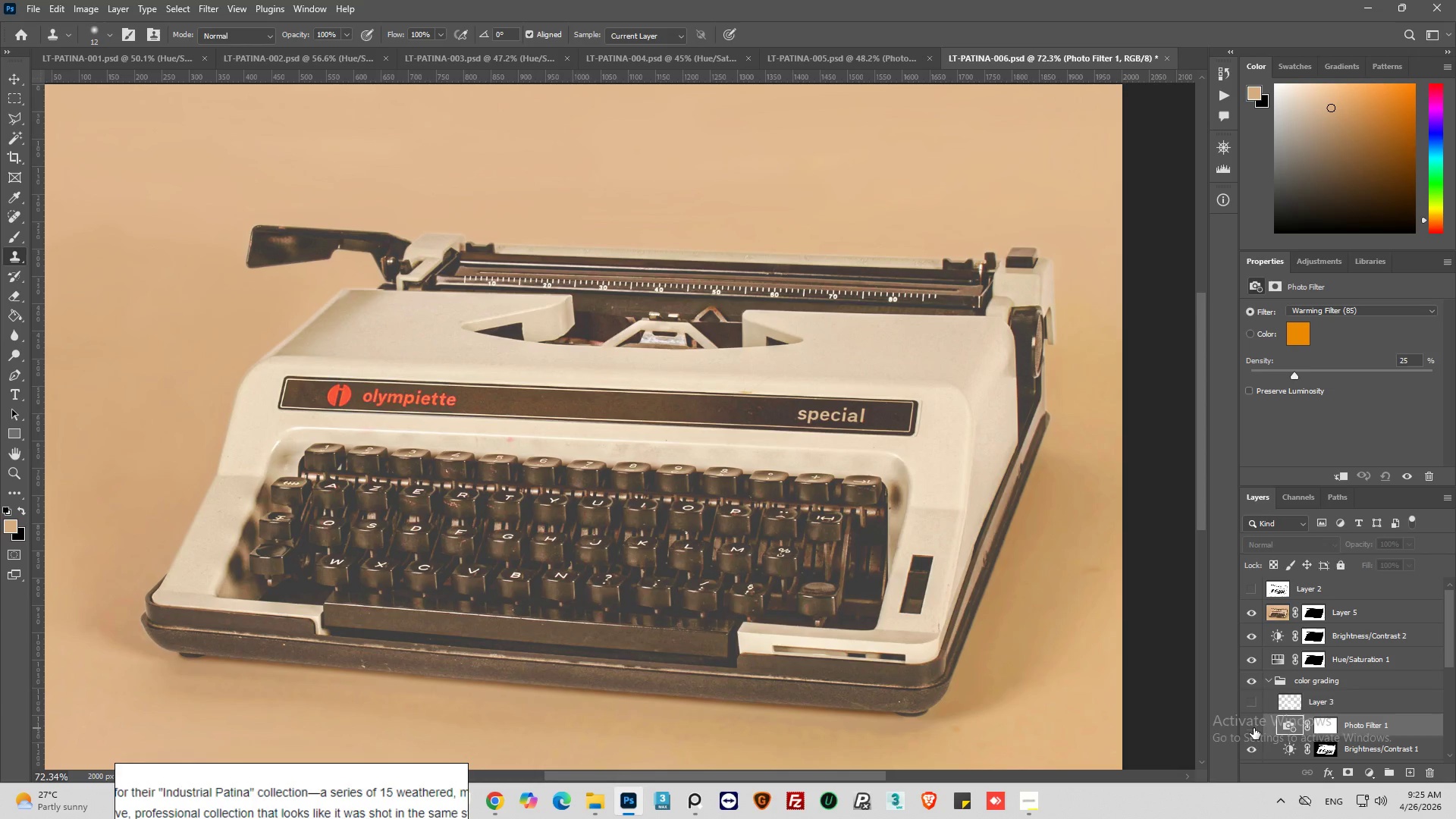 
left_click([1254, 728])
 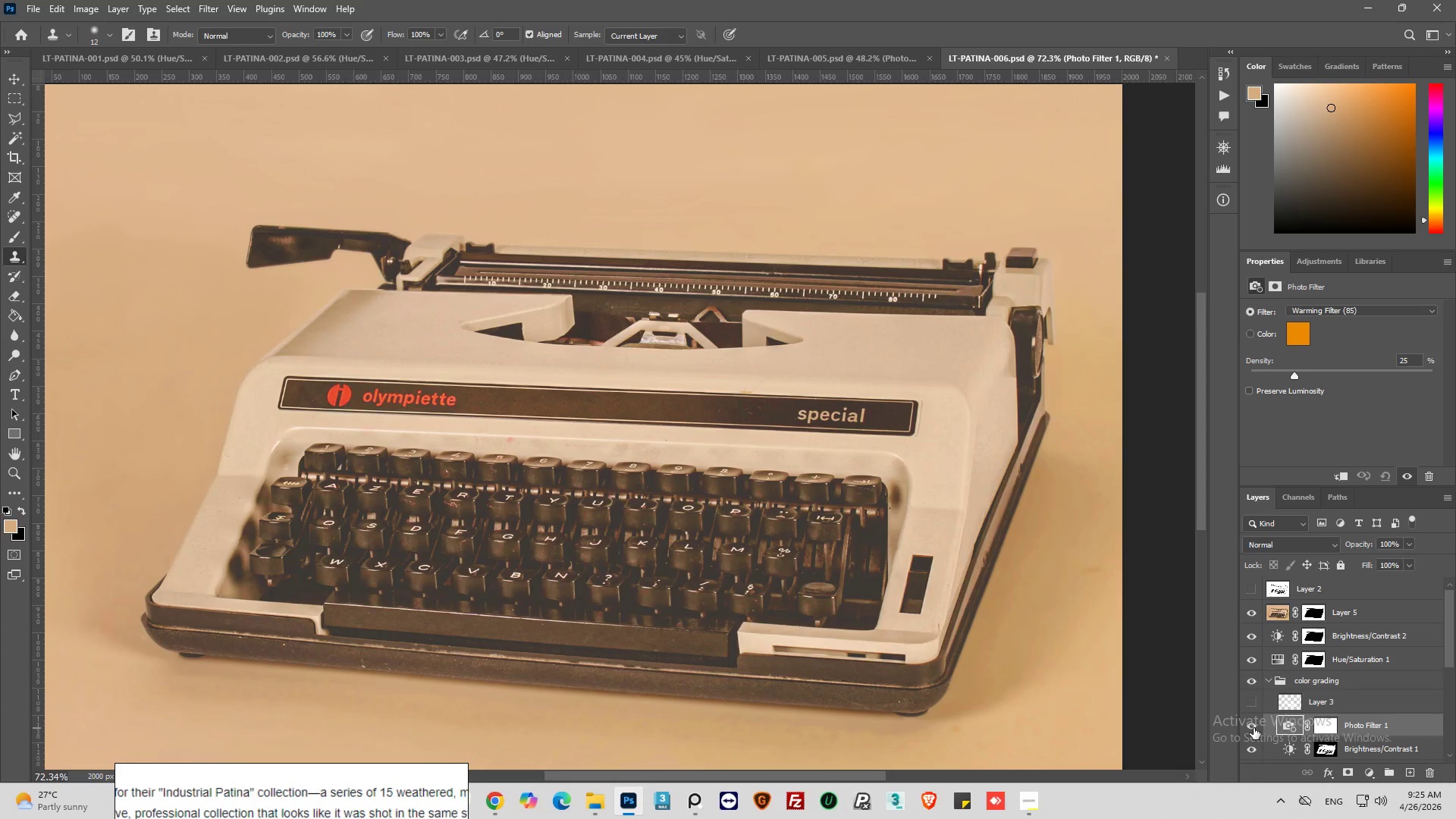 
left_click([1254, 728])
 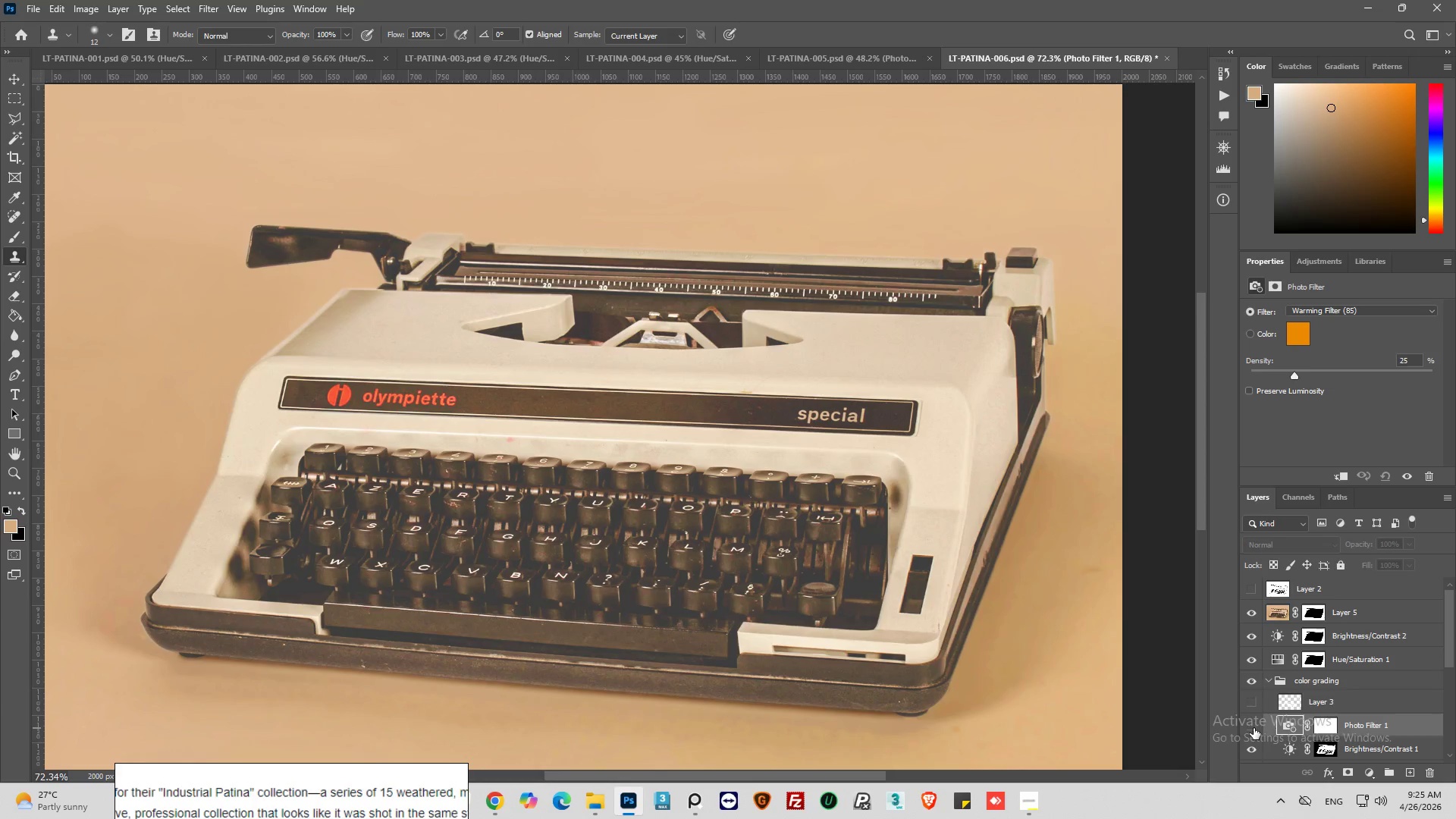 
left_click([1254, 728])
 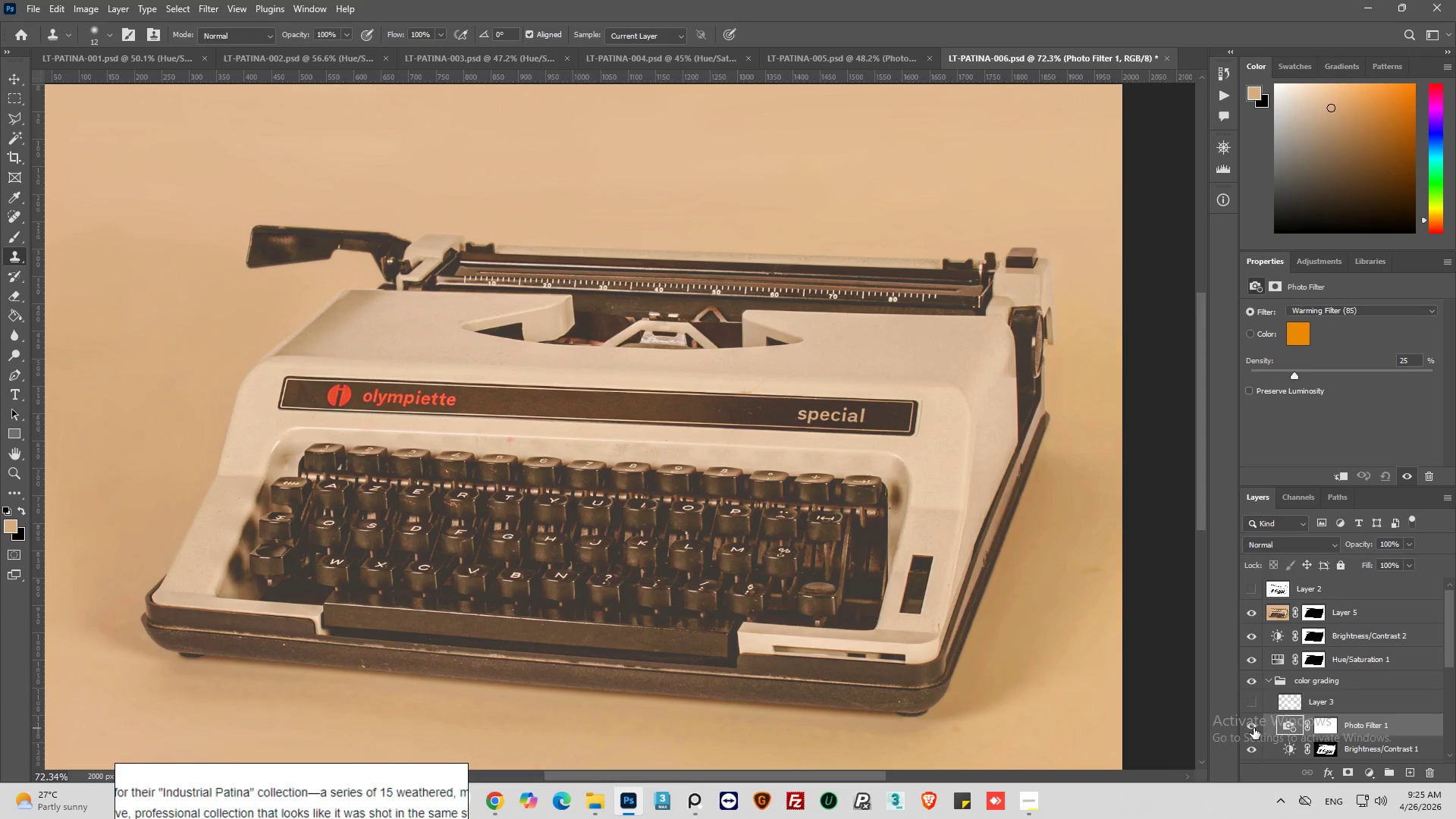 
left_click([1254, 728])
 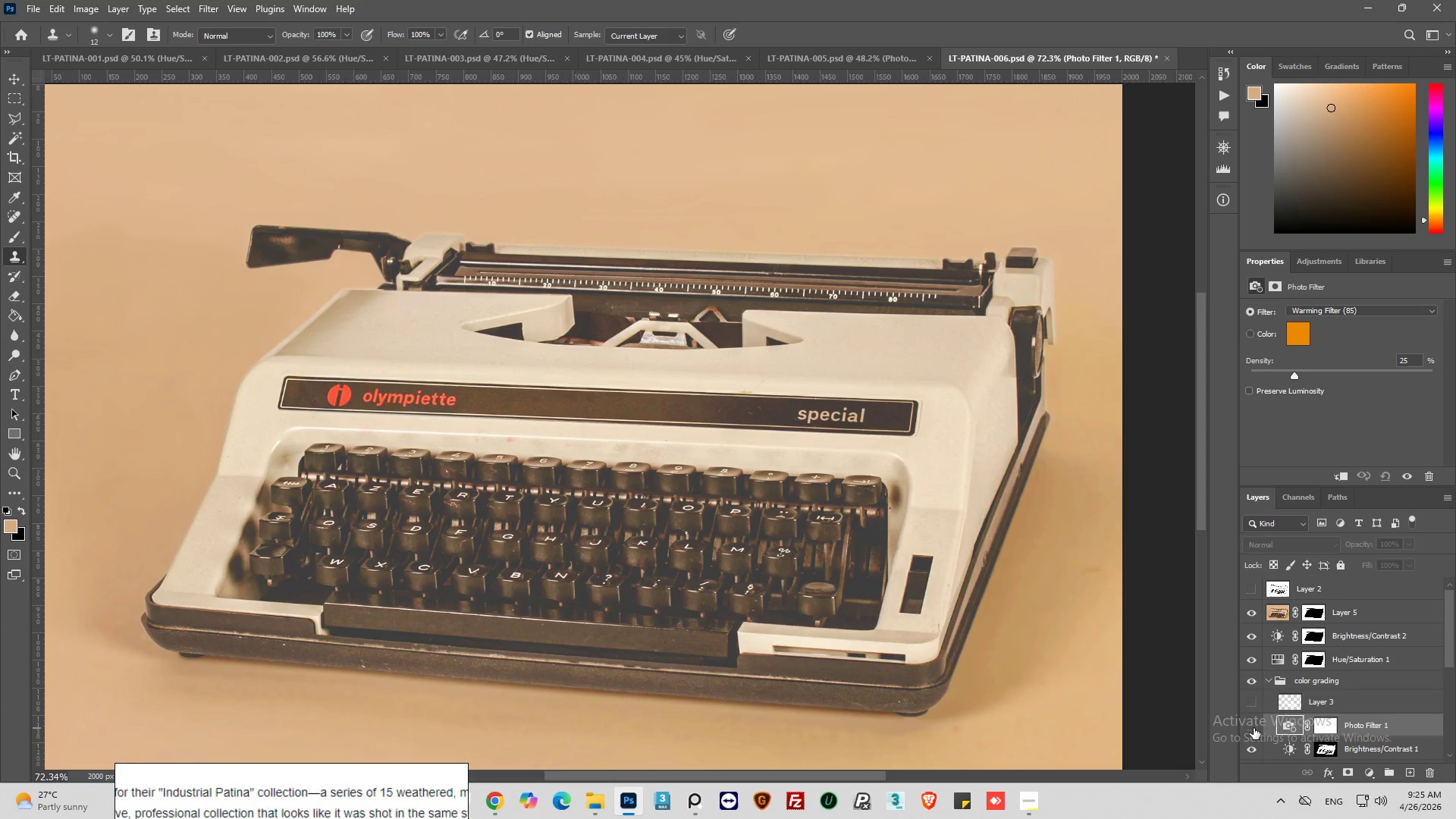 
left_click([1254, 728])
 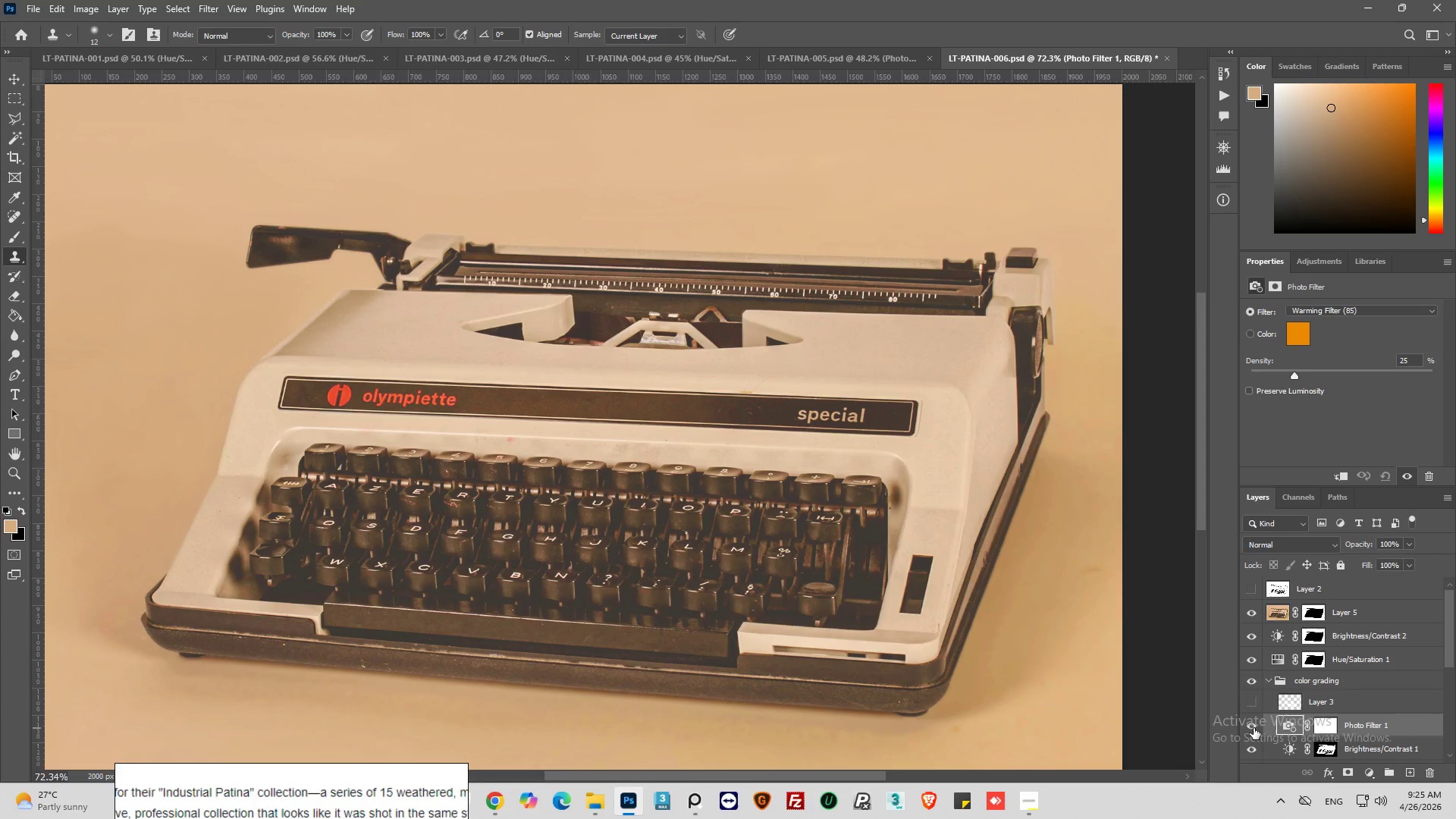 
left_click([1254, 728])
 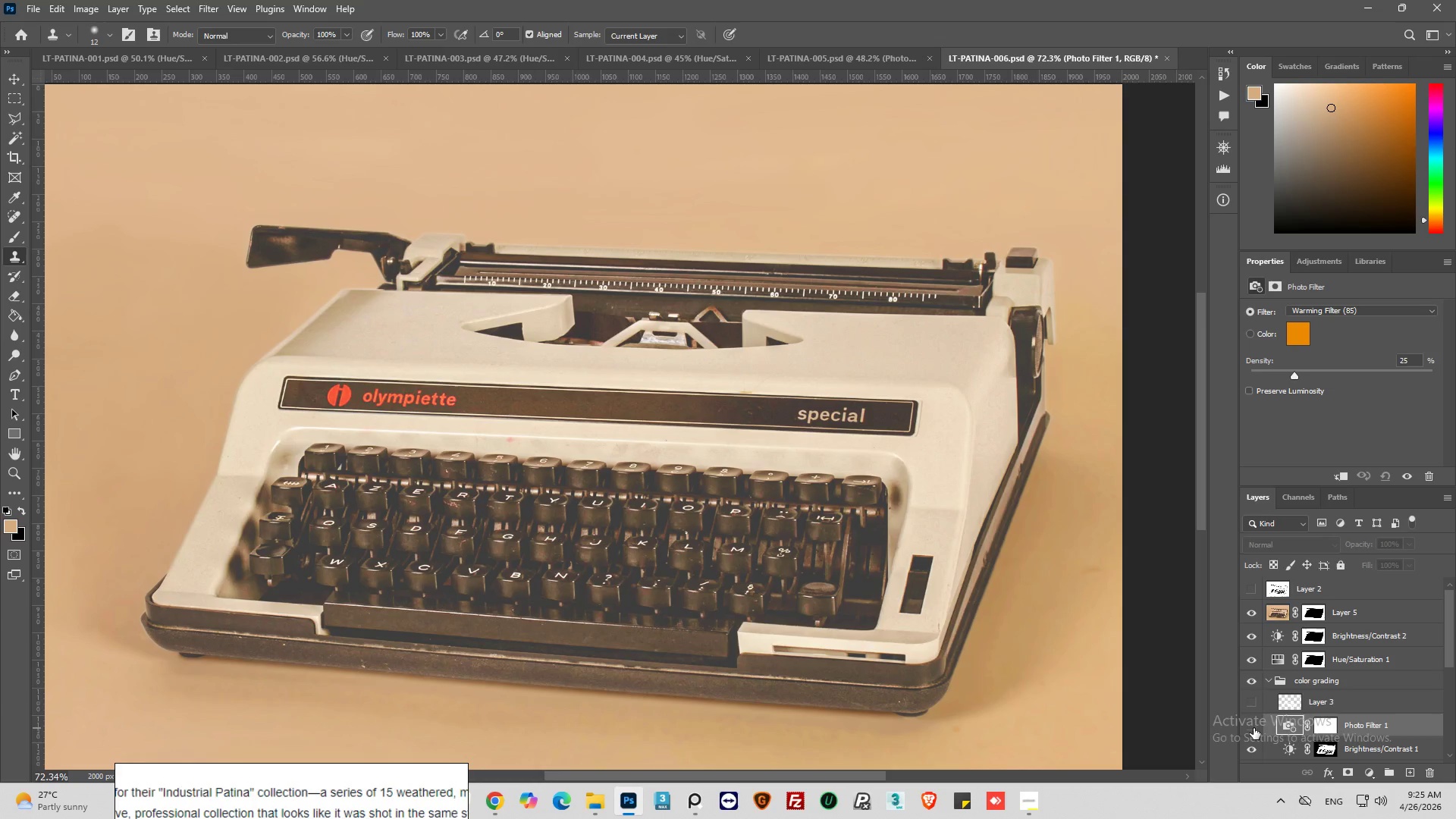 
left_click([1254, 728])
 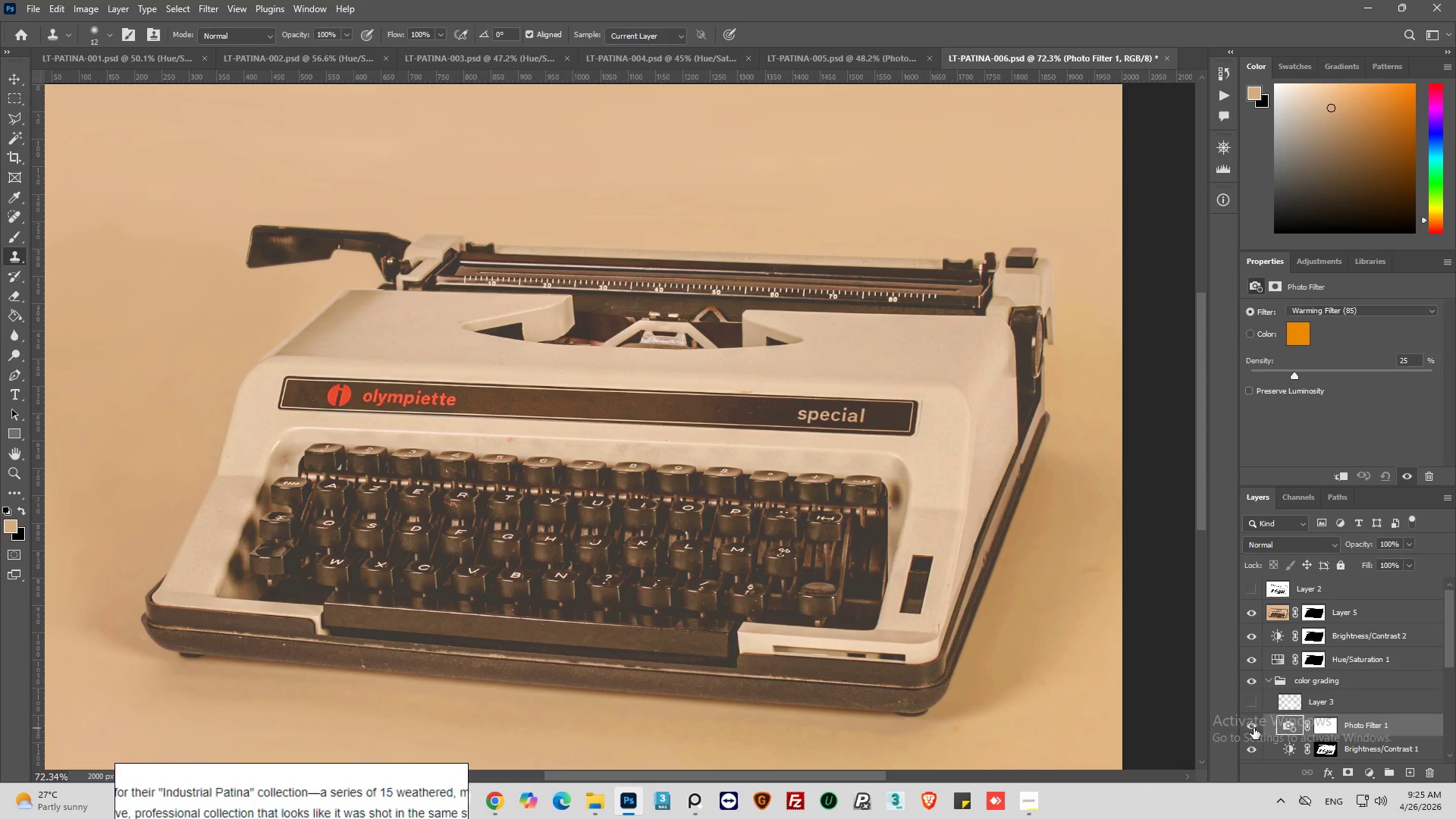 
left_click([1254, 728])
 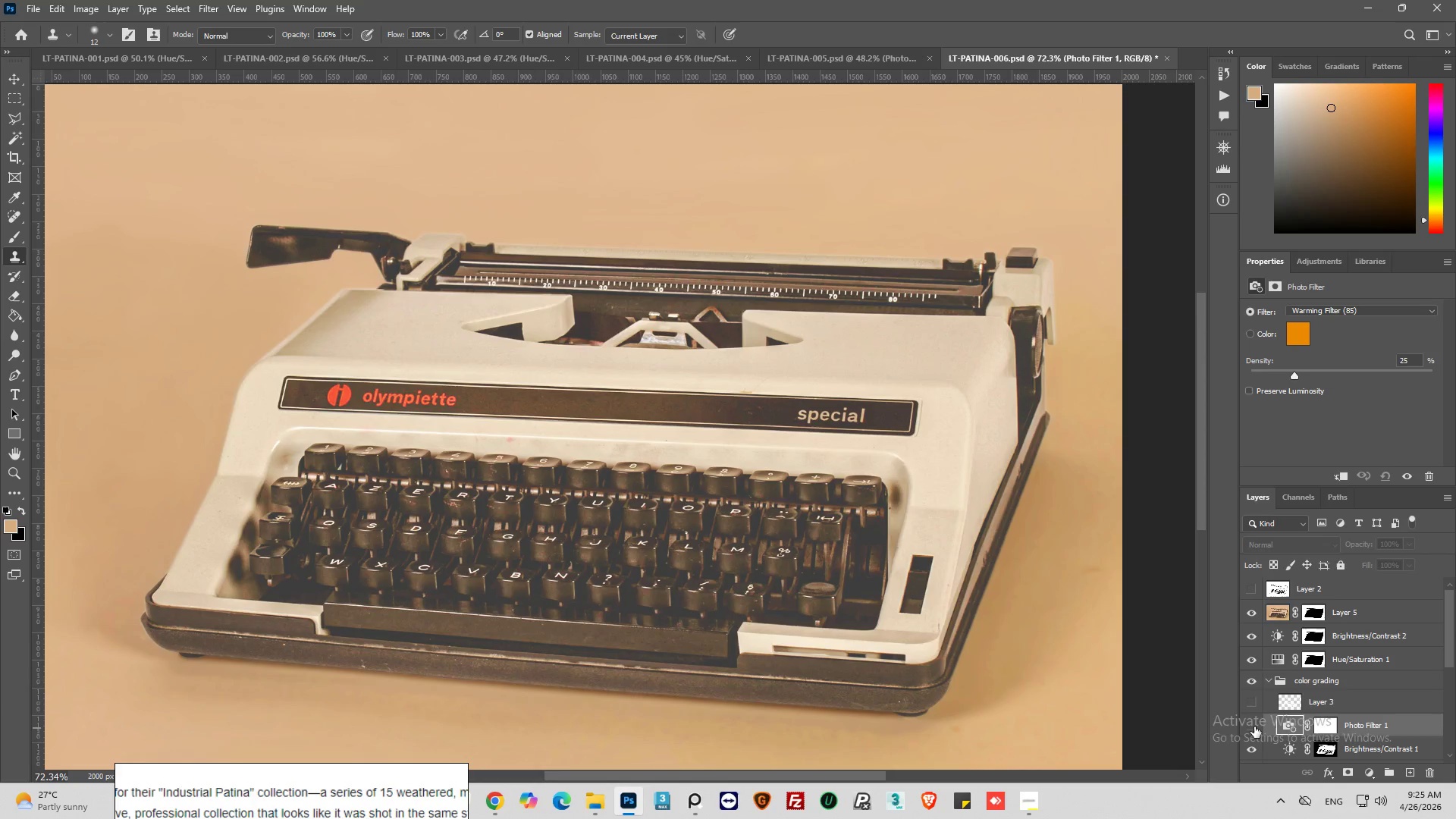 
left_click([1256, 726])
 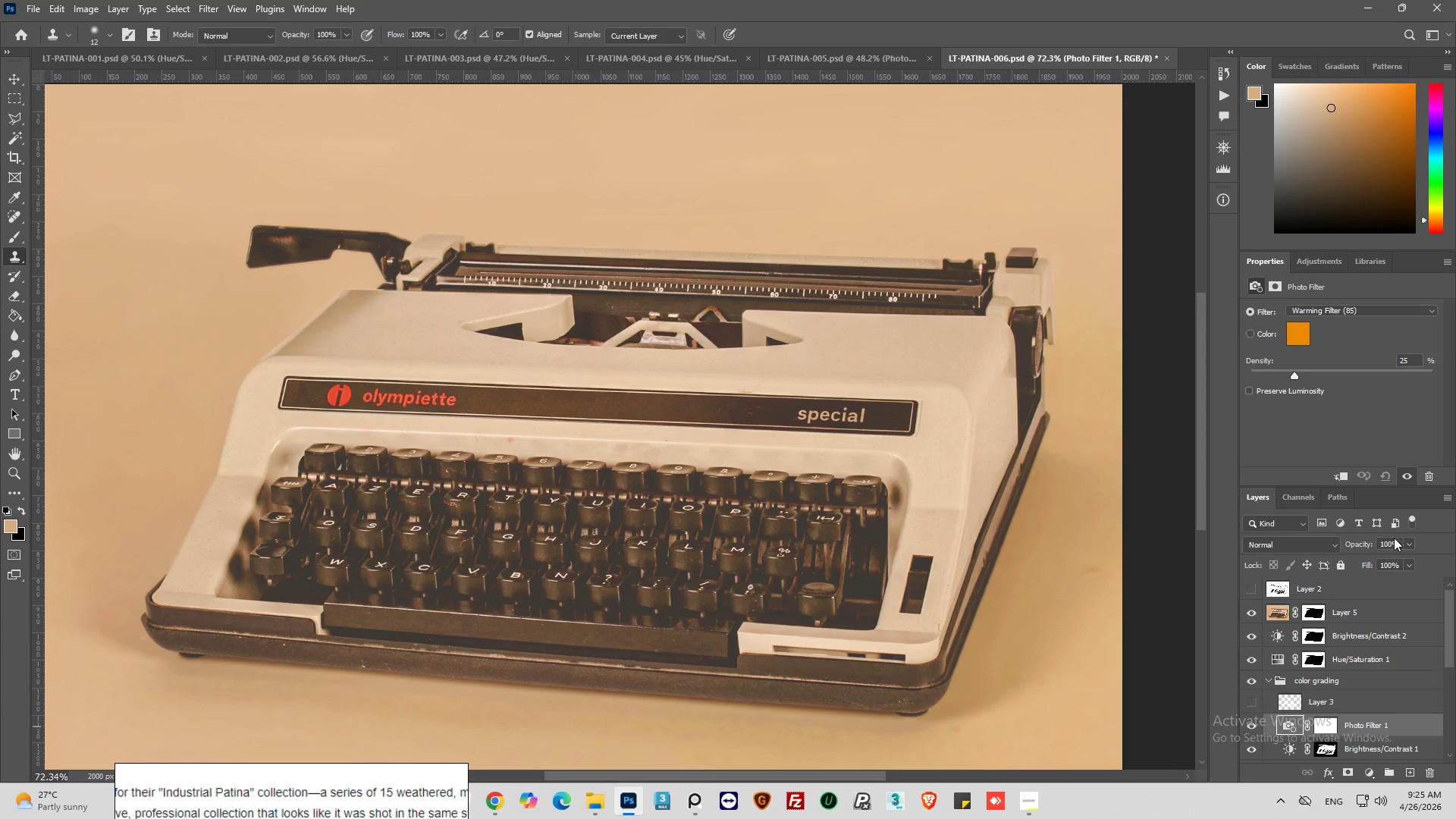 
left_click([1409, 545])
 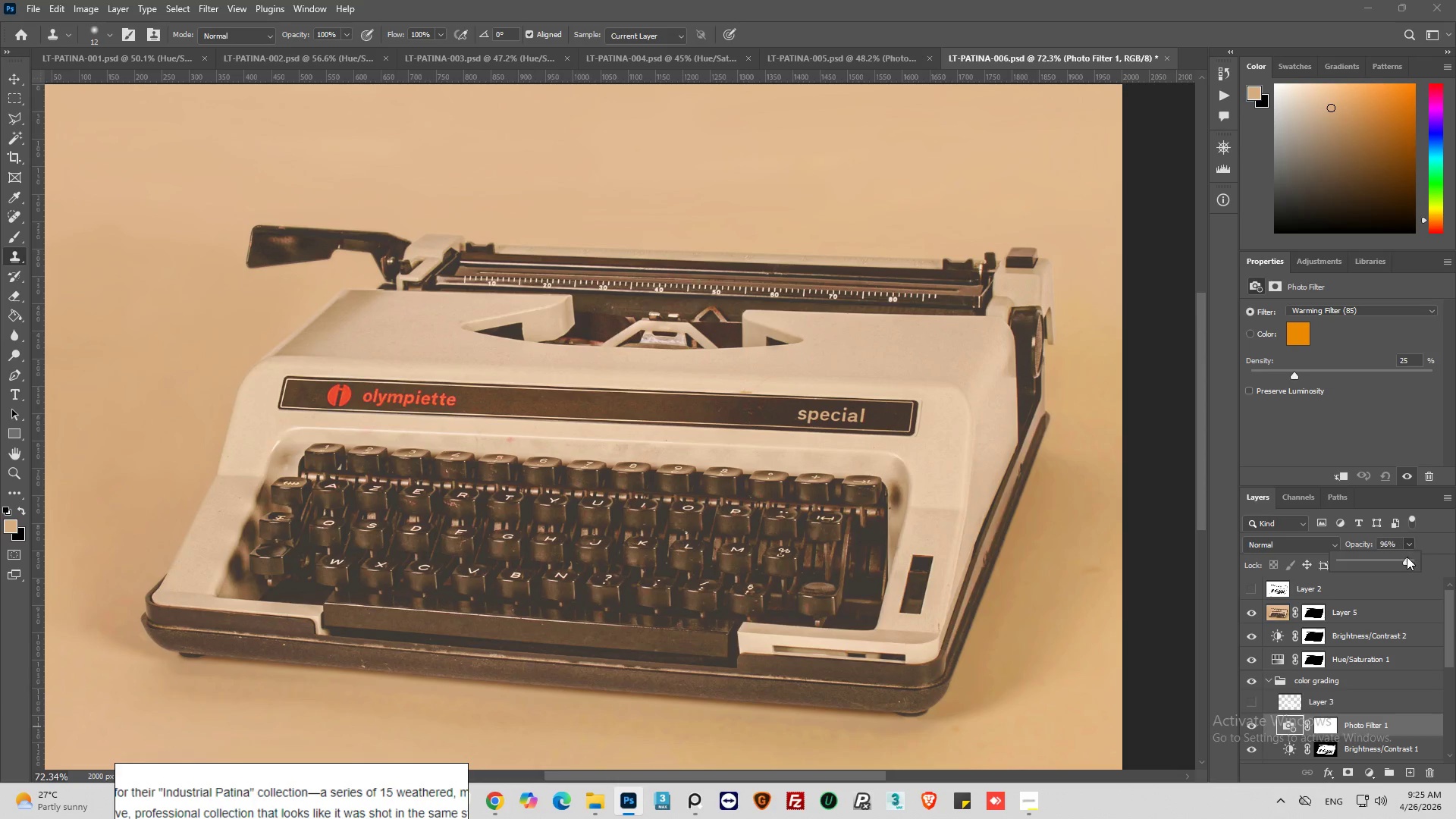 
left_click_drag(start_coordinate=[1407, 557], to_coordinate=[1401, 558])
 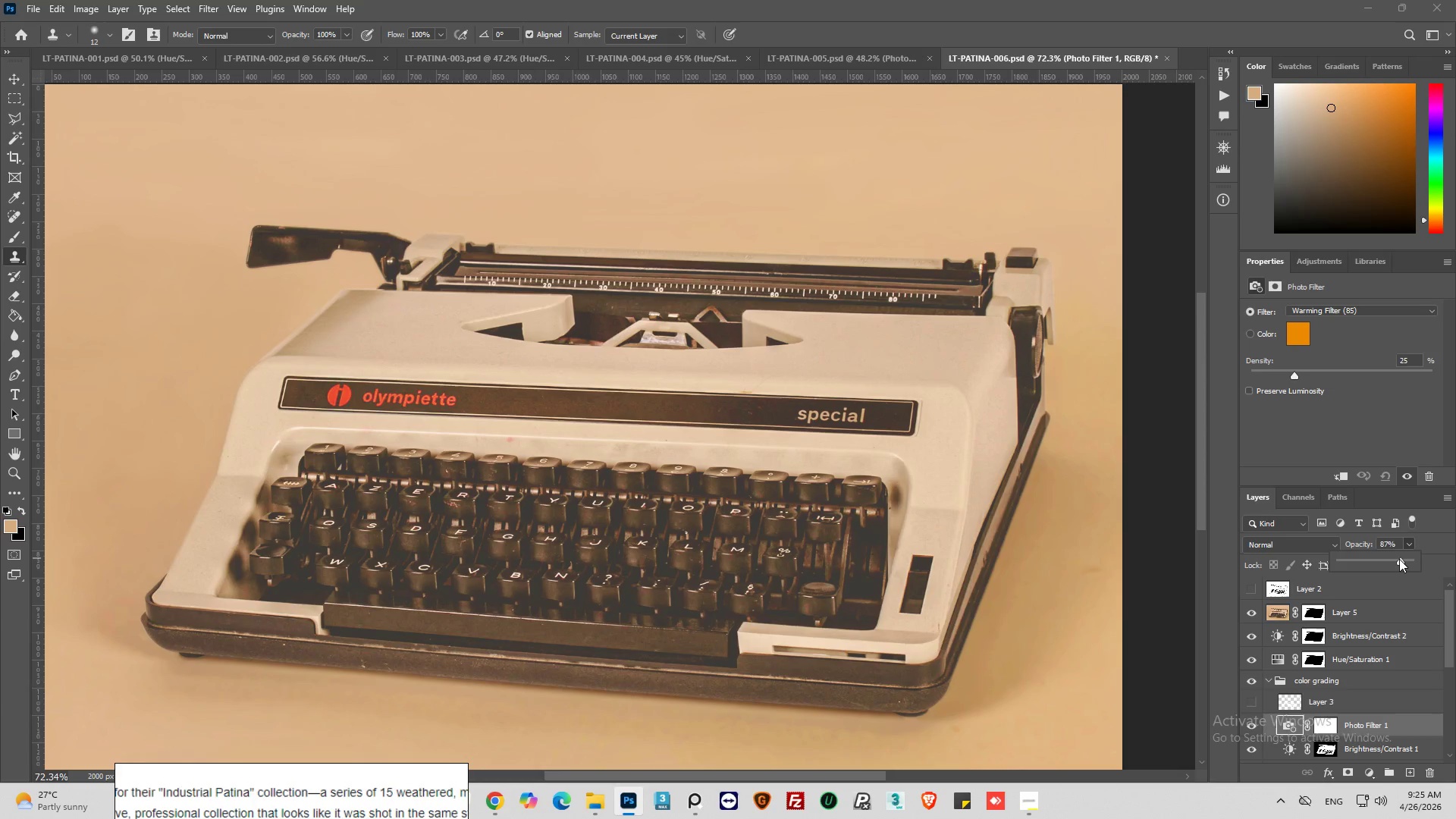 
left_click_drag(start_coordinate=[1399, 559], to_coordinate=[1384, 565])
 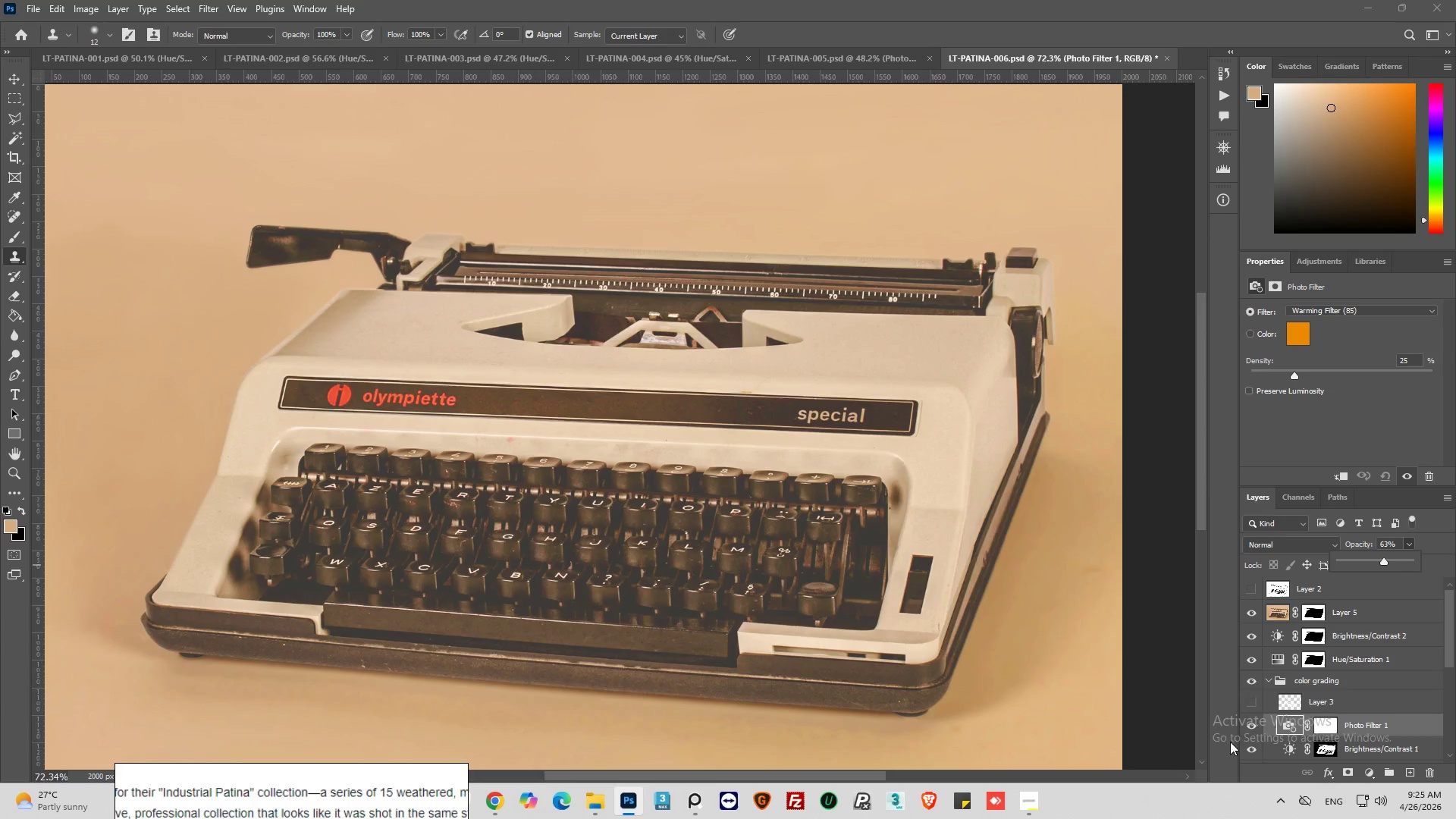 
scroll: coordinate [1285, 686], scroll_direction: down, amount: 23.0
 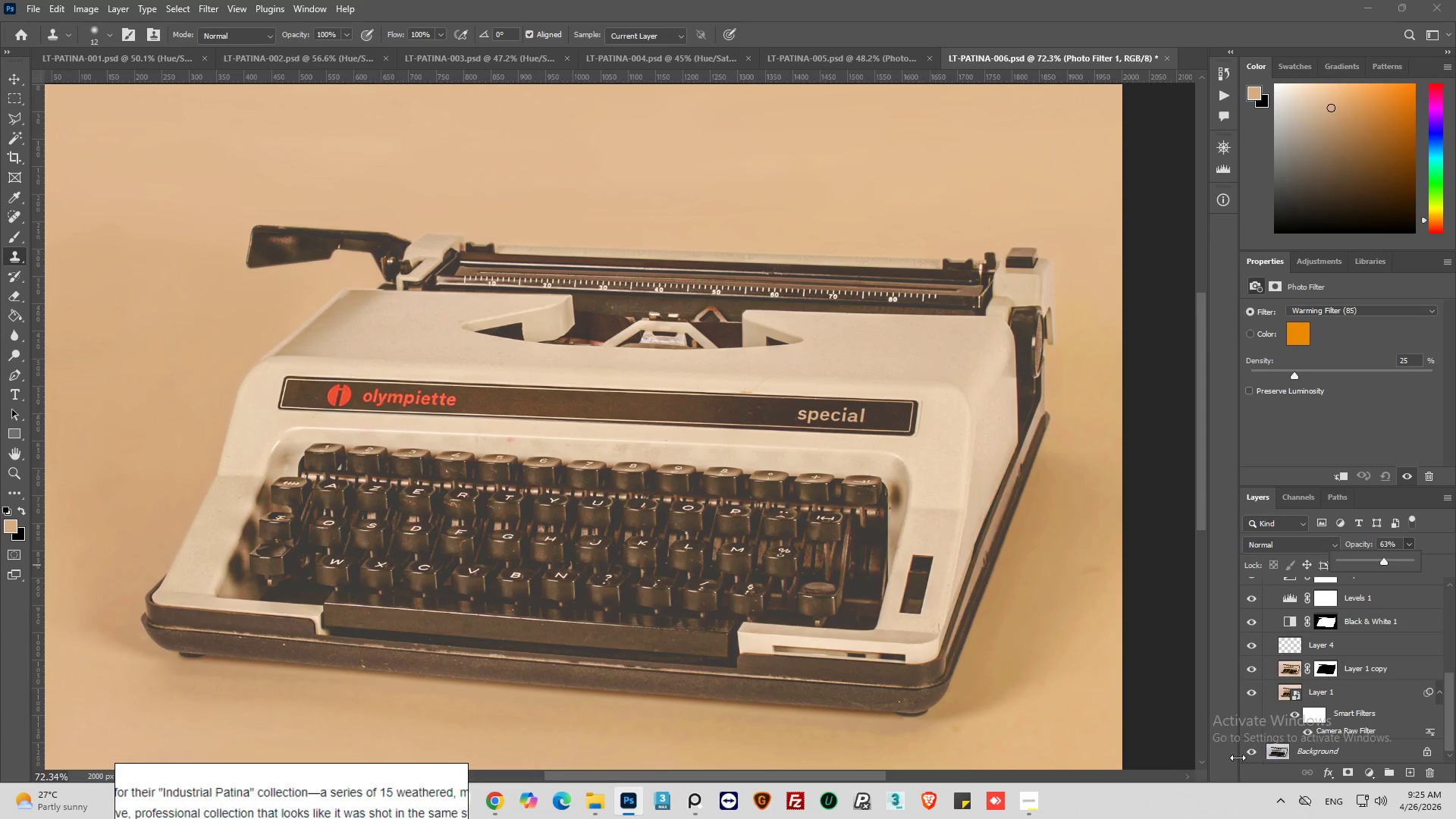 
hold_key(key=AltLeft, duration=1.92)
left_click([1250, 752])
 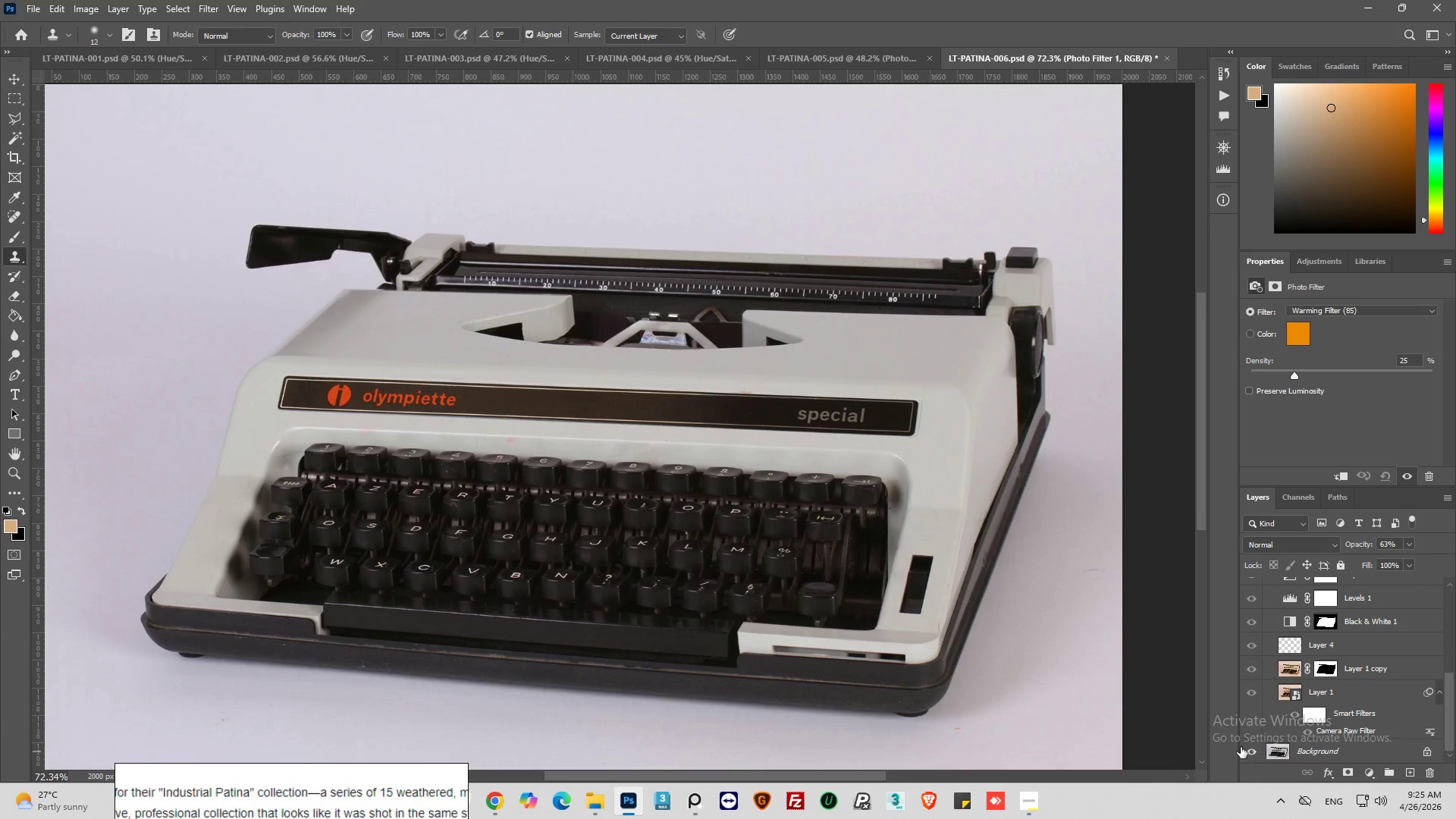 
key(Alt+AltLeft)
 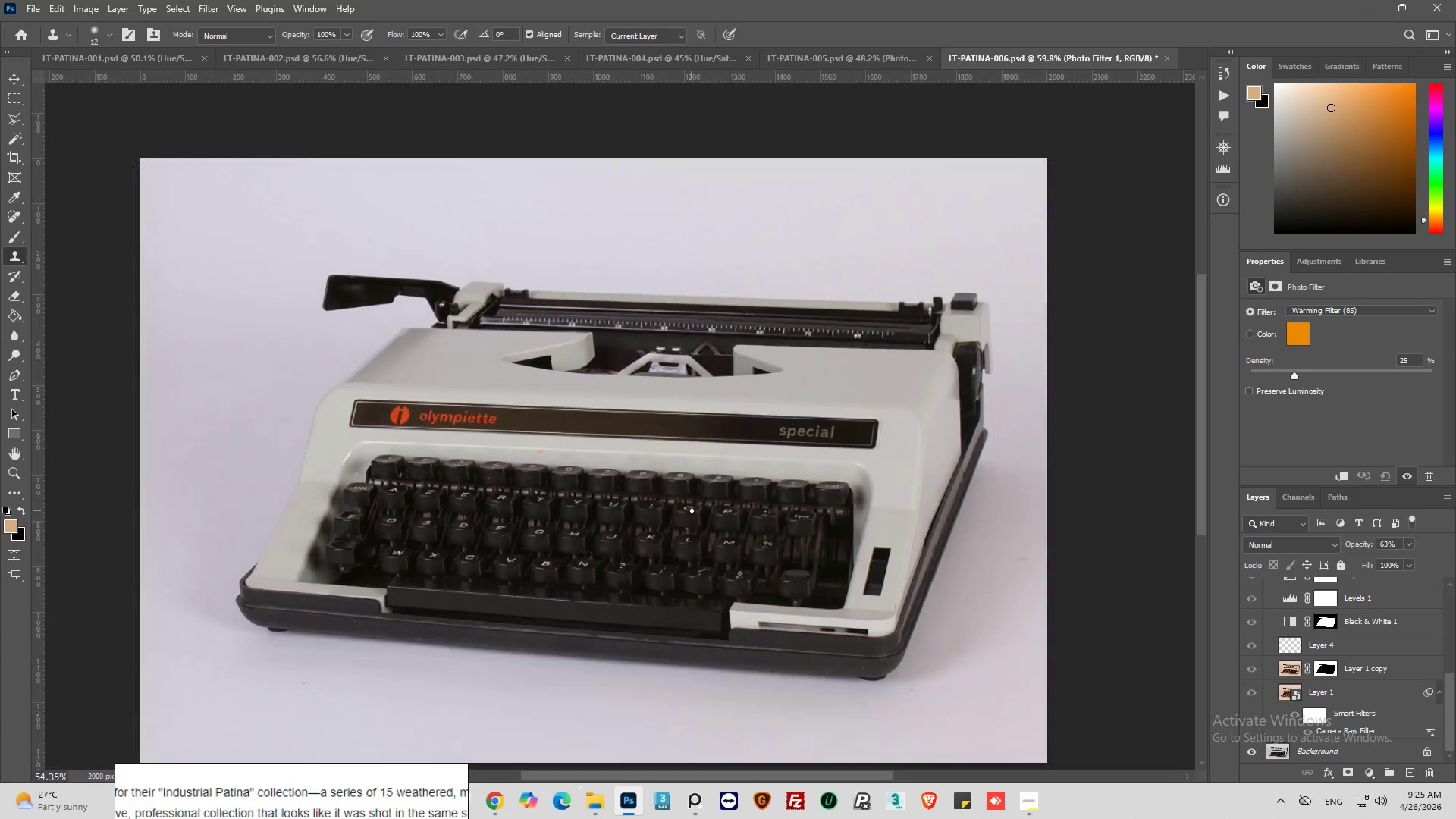 
scroll: coordinate [692, 510], scroll_direction: down, amount: 7.0
 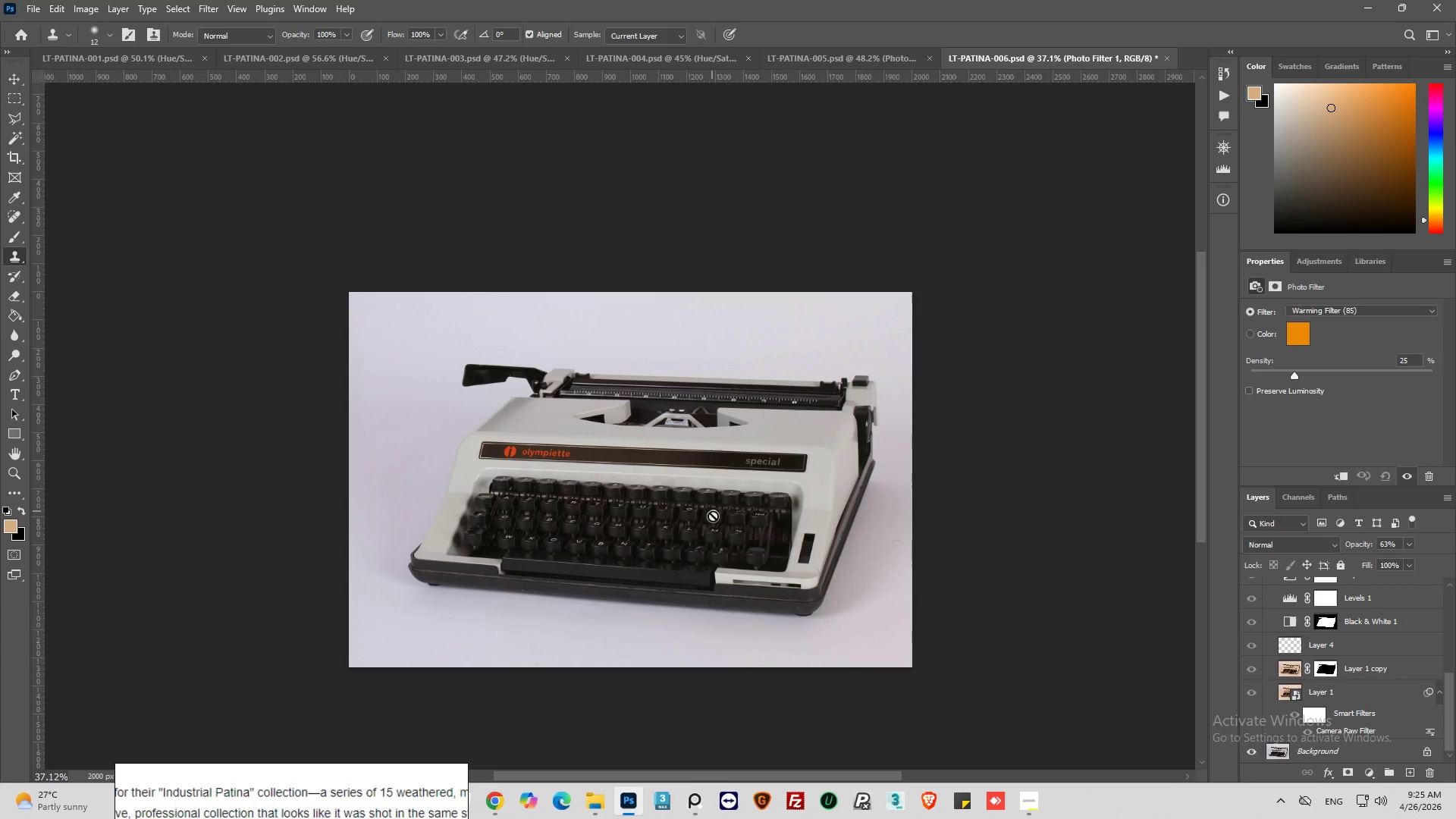 
key(Alt+AltLeft)
 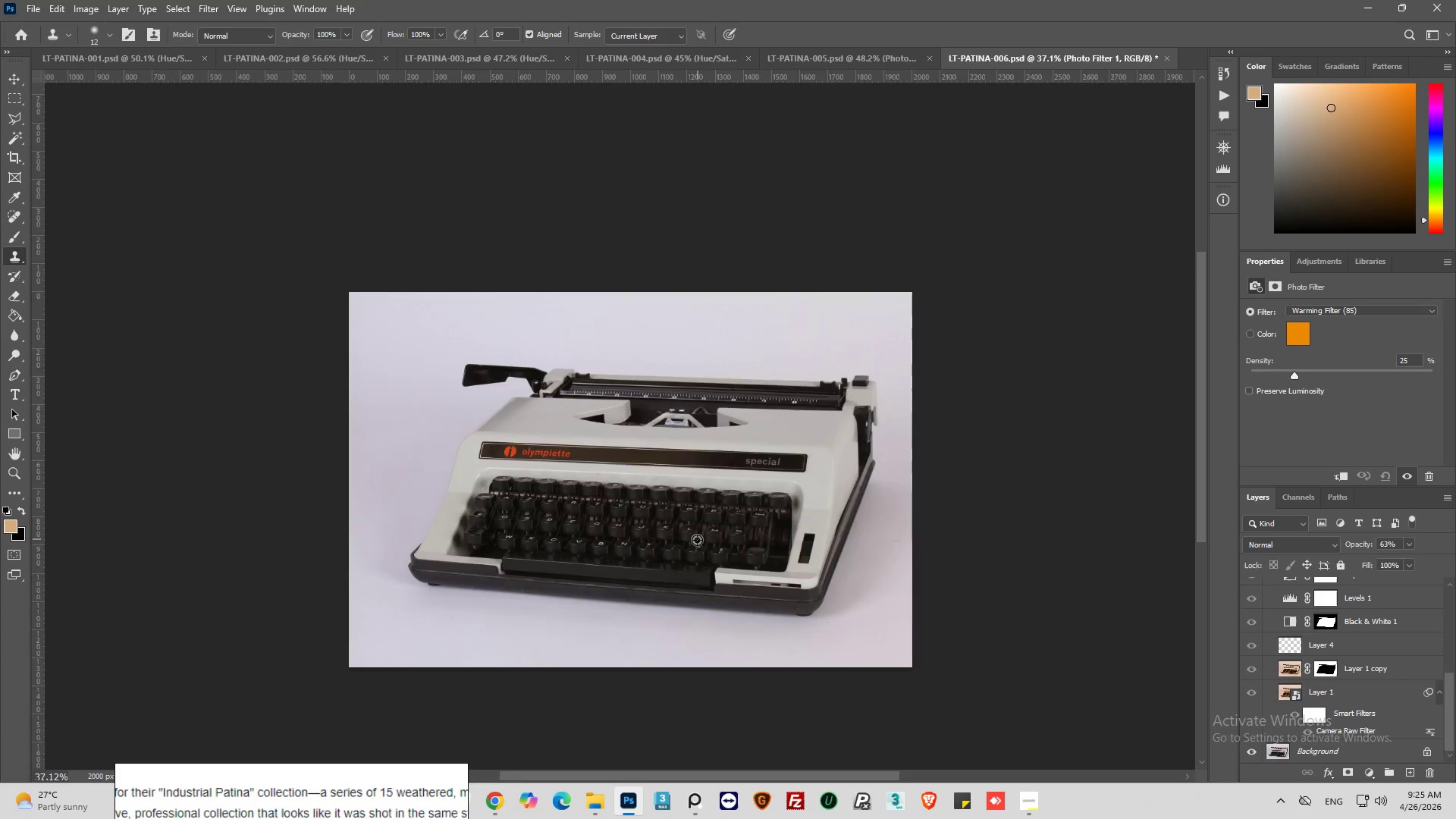 
scroll: coordinate [697, 540], scroll_direction: up, amount: 5.0
 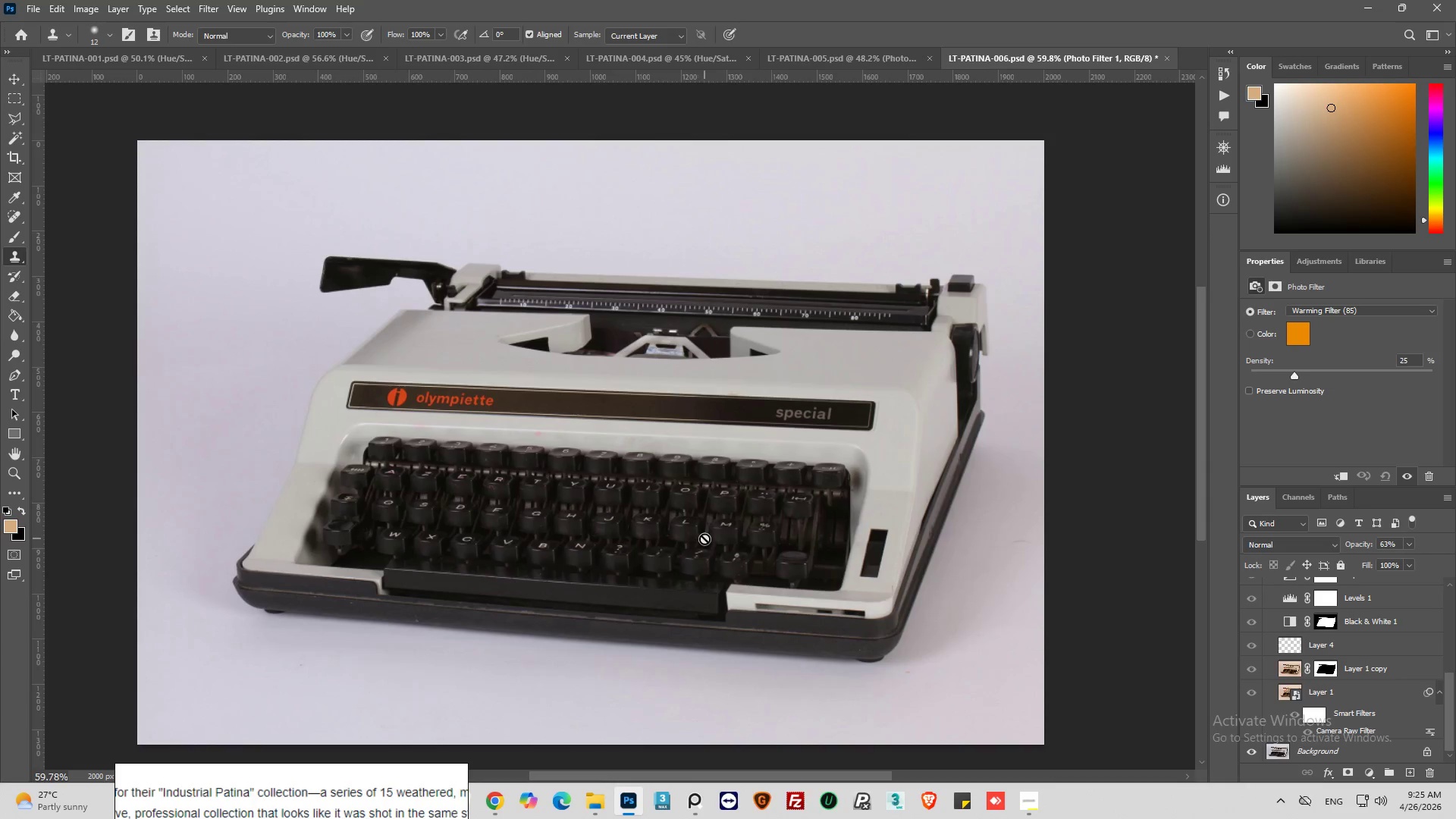 
scroll: coordinate [707, 536], scroll_direction: down, amount: 1.0
 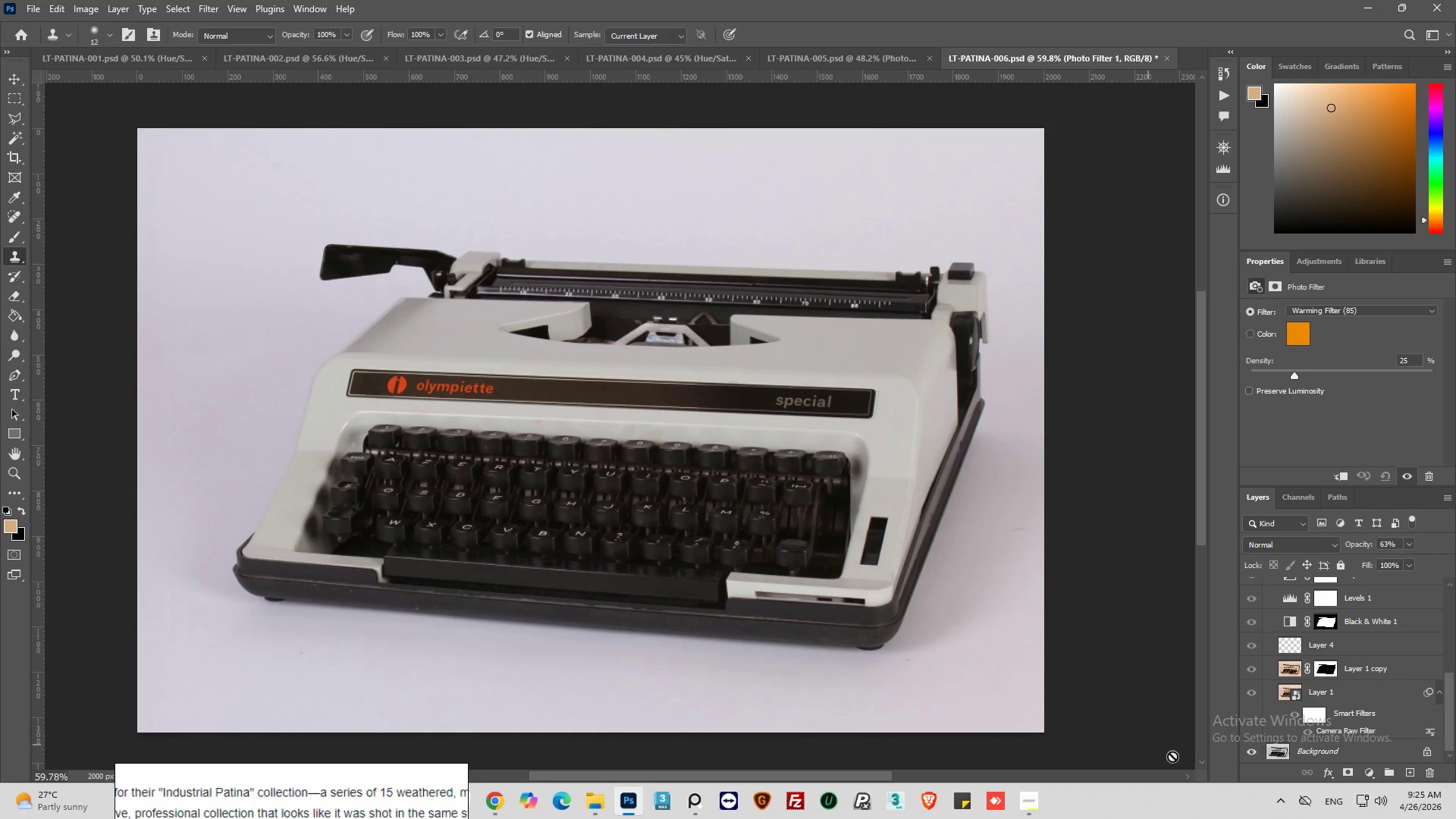 
hold_key(key=AltLeft, duration=3.16)
left_click([1253, 753])
 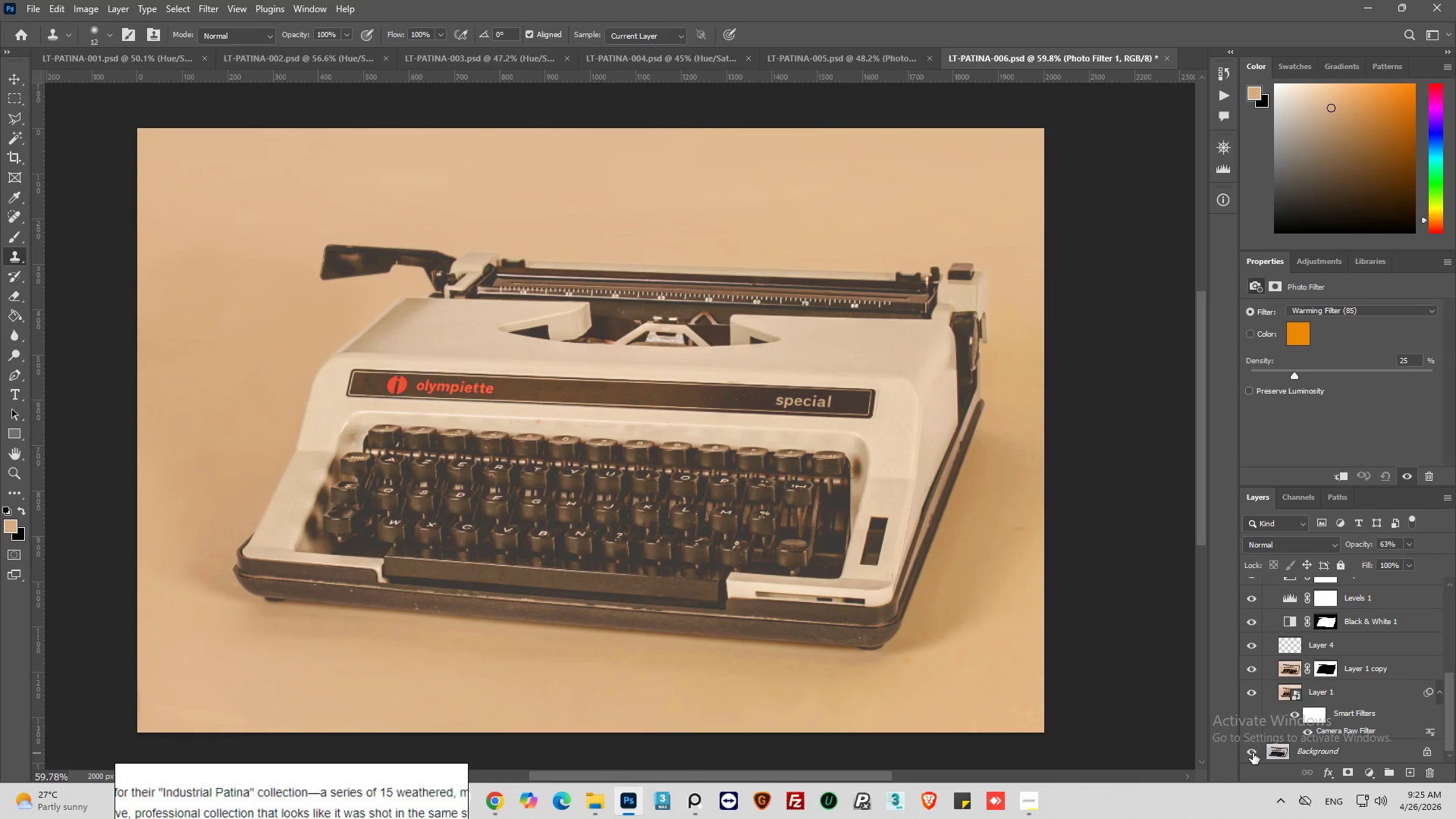 
left_click([1253, 753])
 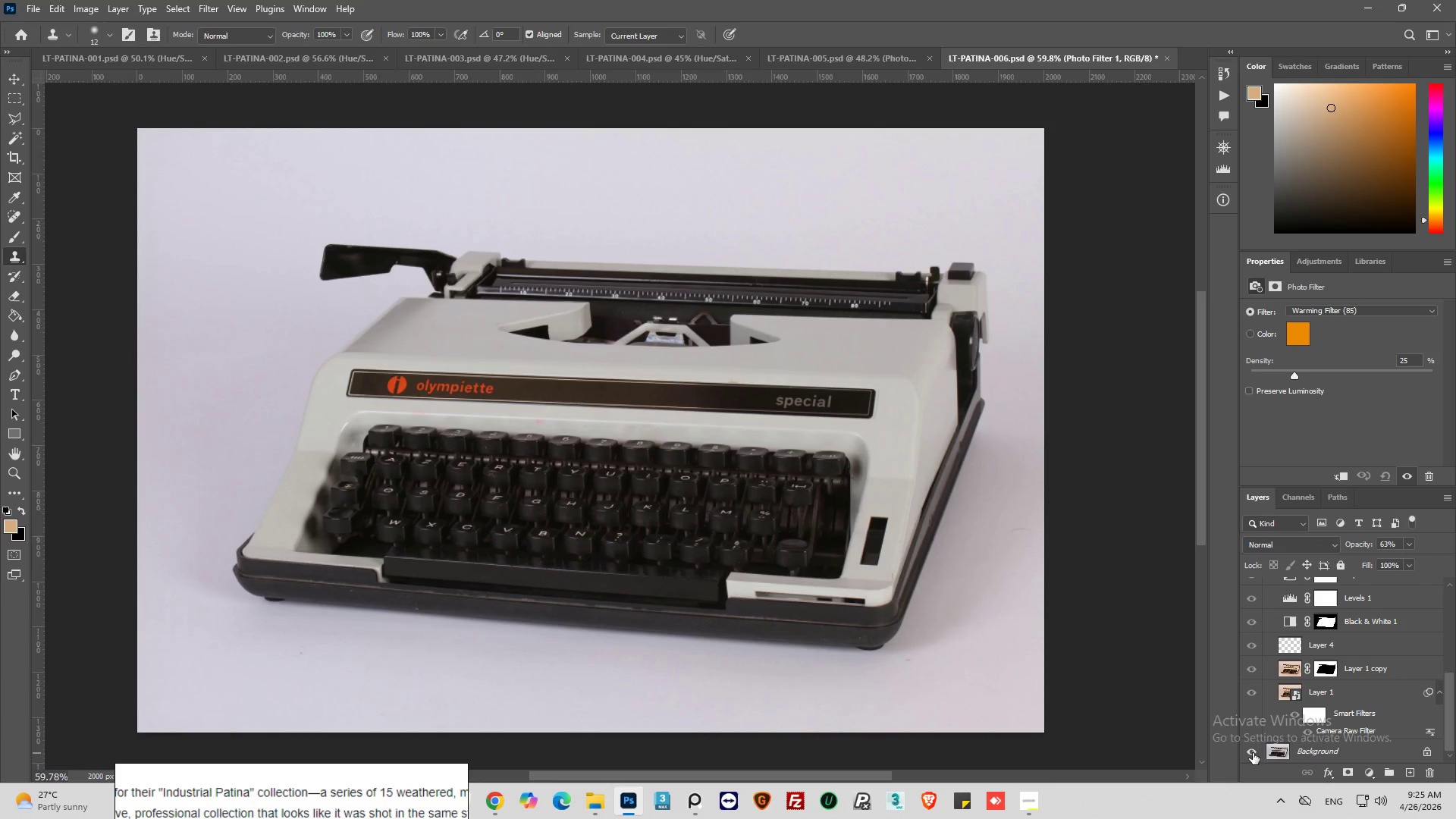 
left_click([1253, 753])
 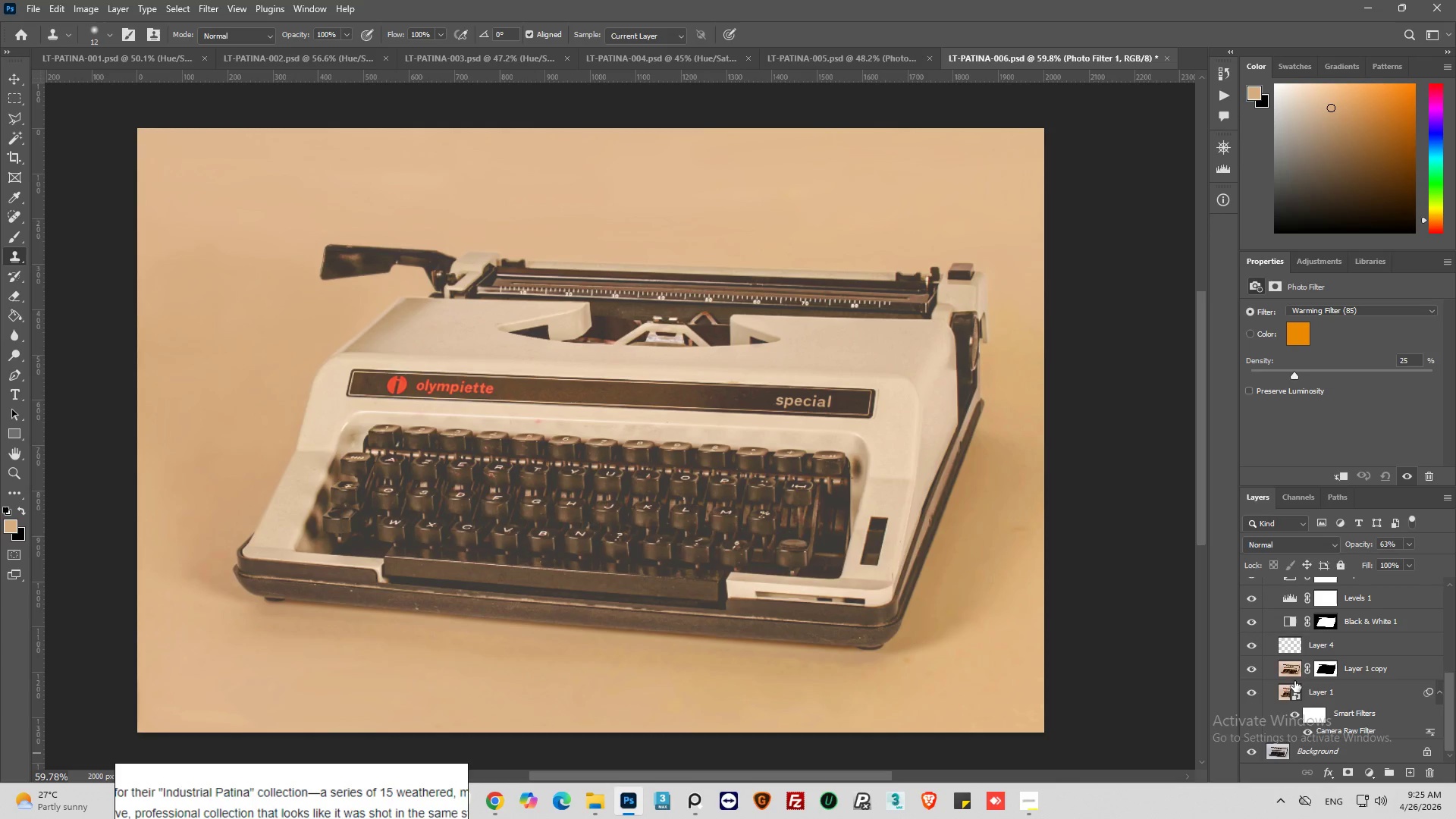 
left_click([1291, 692])
 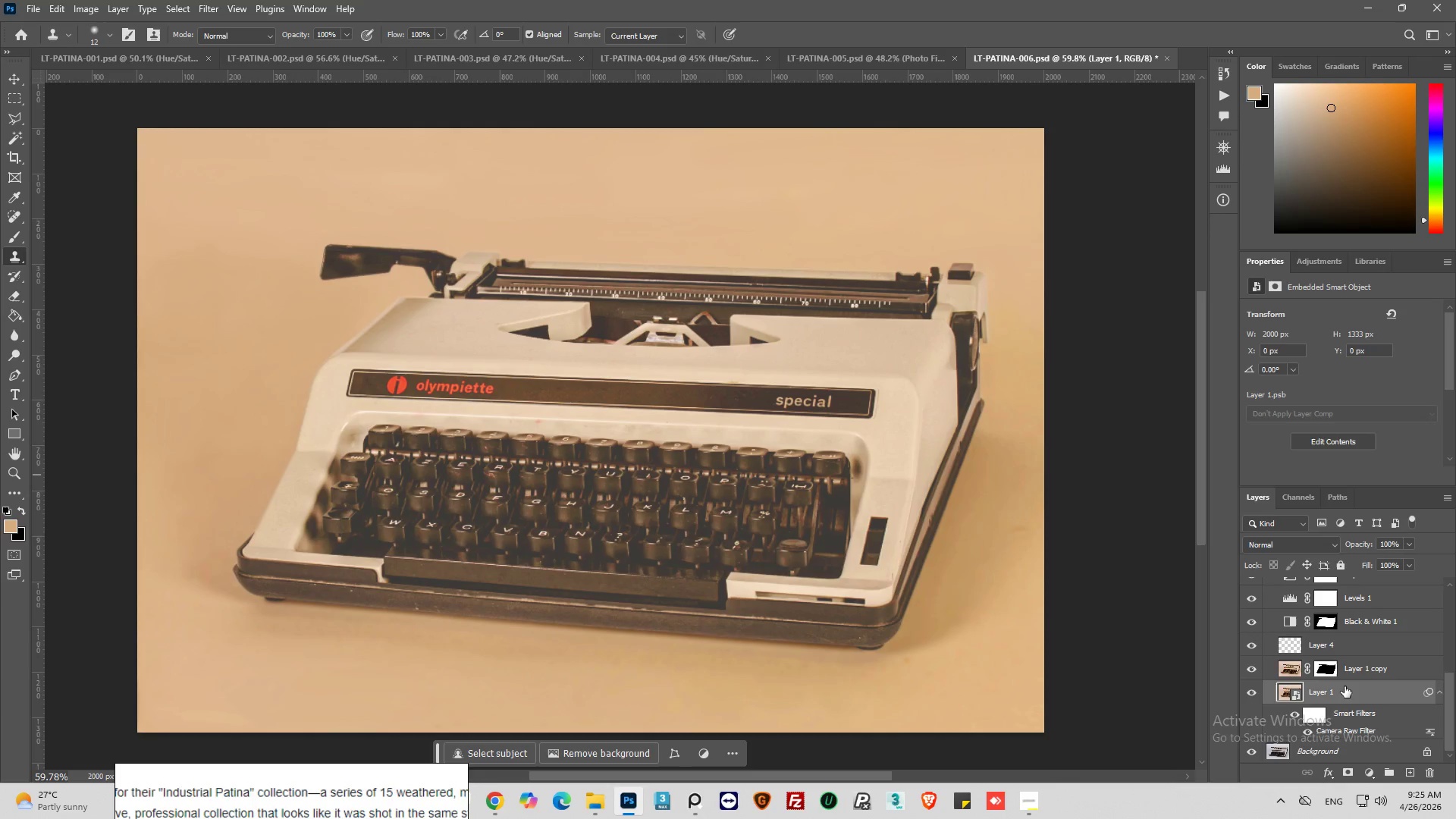 
double_click([1360, 732])
 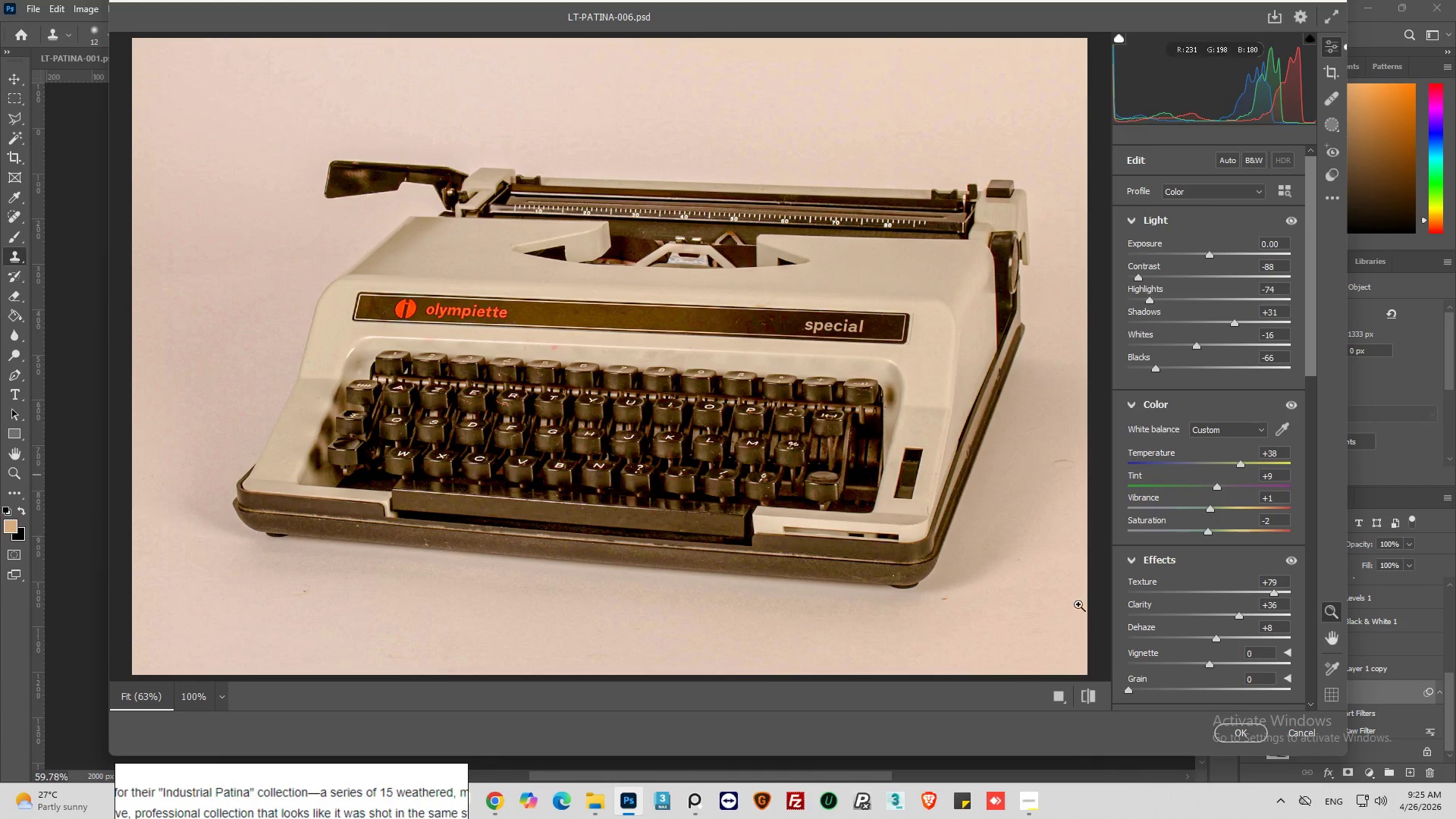 
key(Alt+AltLeft)
 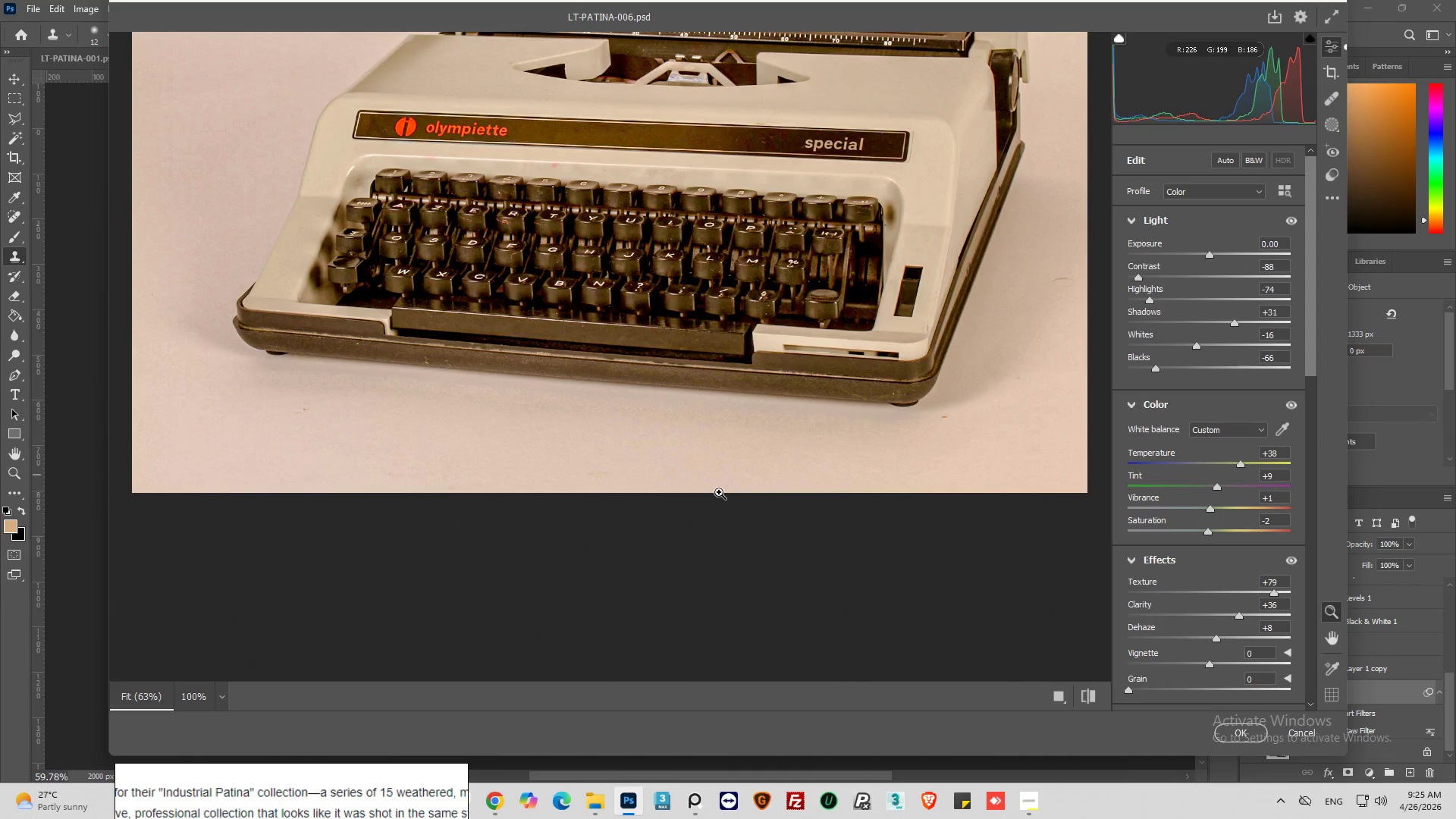 
hold_key(key=AltLeft, duration=1.55)
scroll: coordinate [706, 425], scroll_direction: up, amount: 11.0
 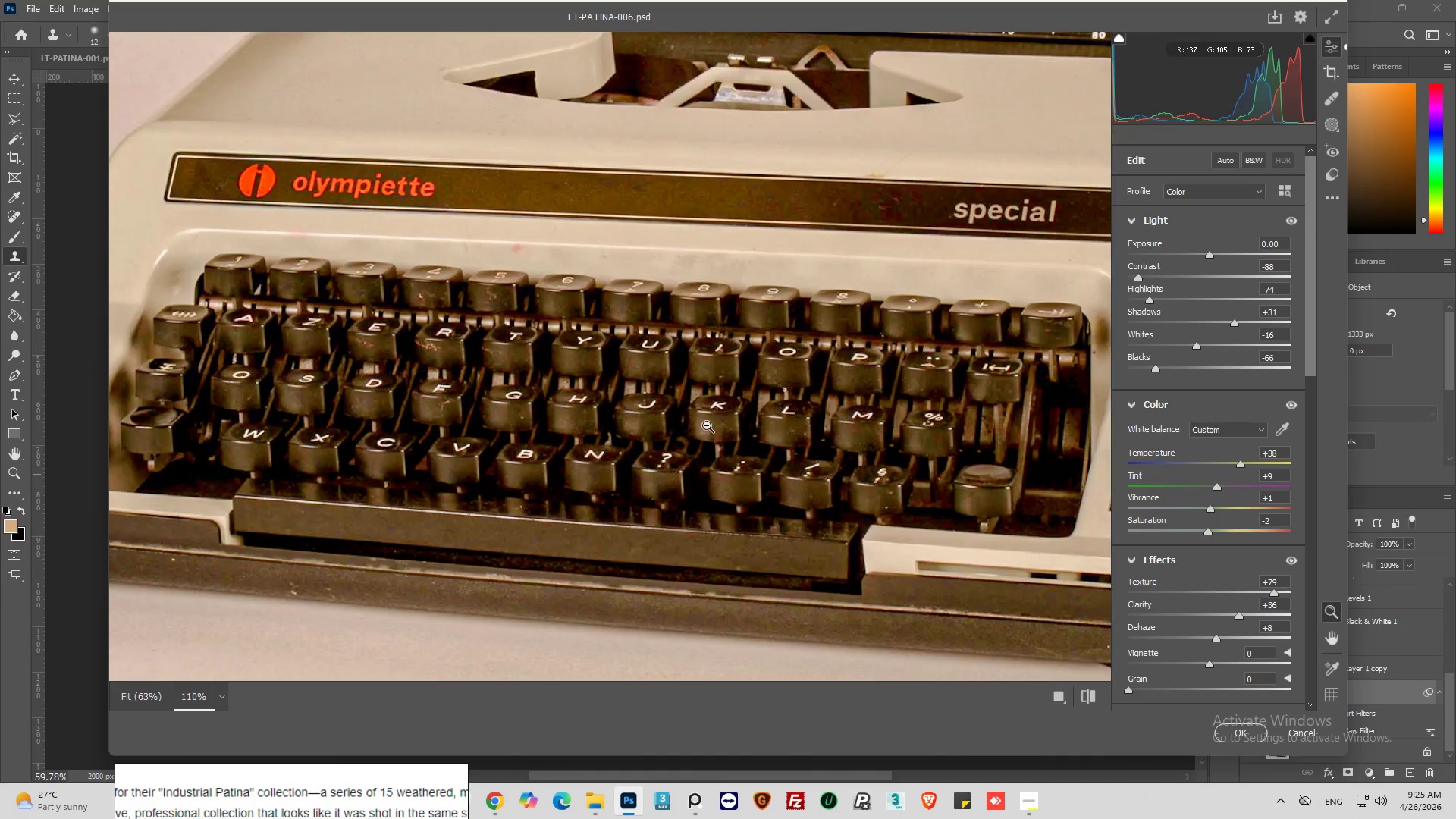 
hold_key(key=AltLeft, duration=0.38)
 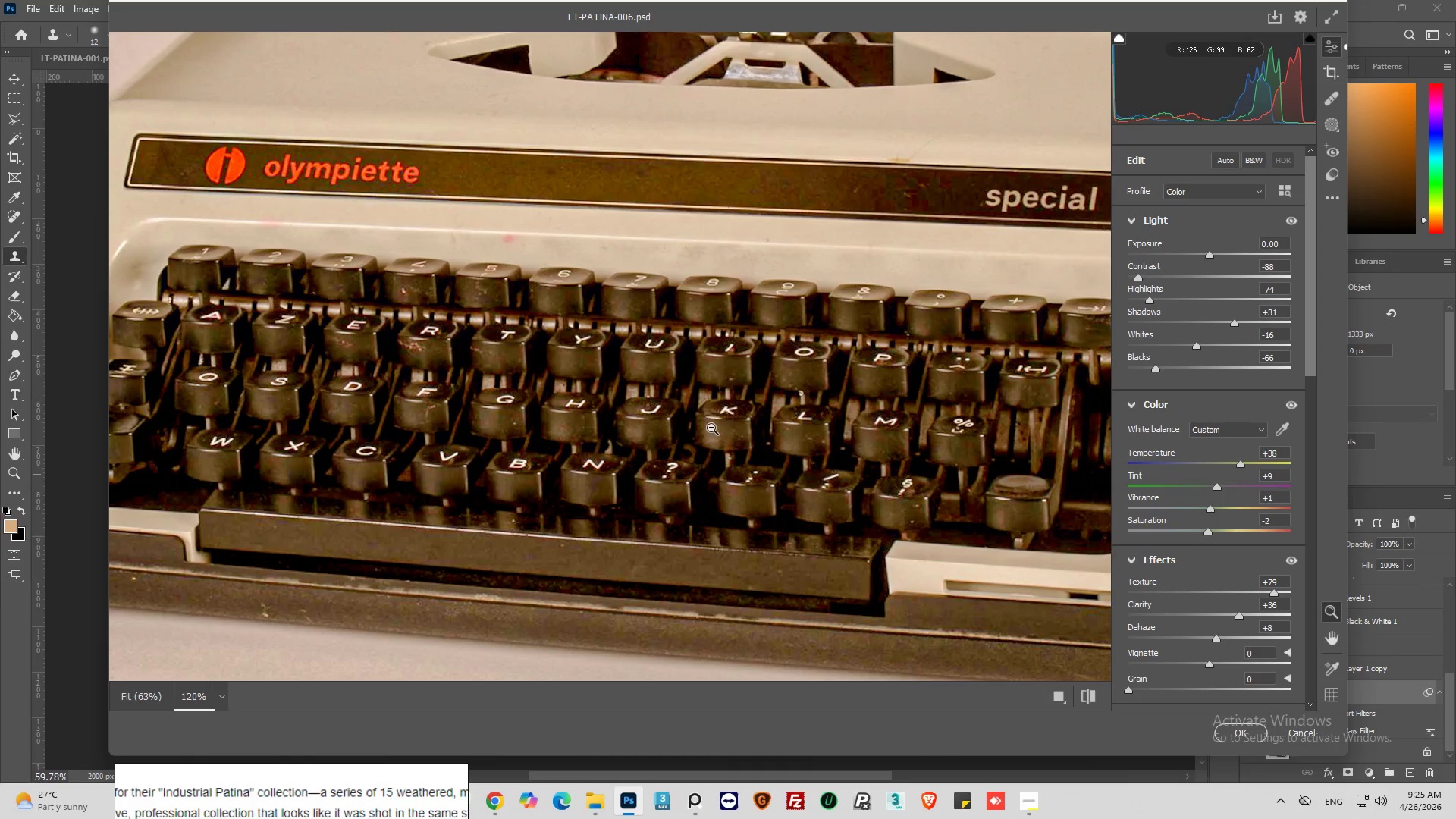 
scroll: coordinate [707, 425], scroll_direction: down, amount: 1.0
 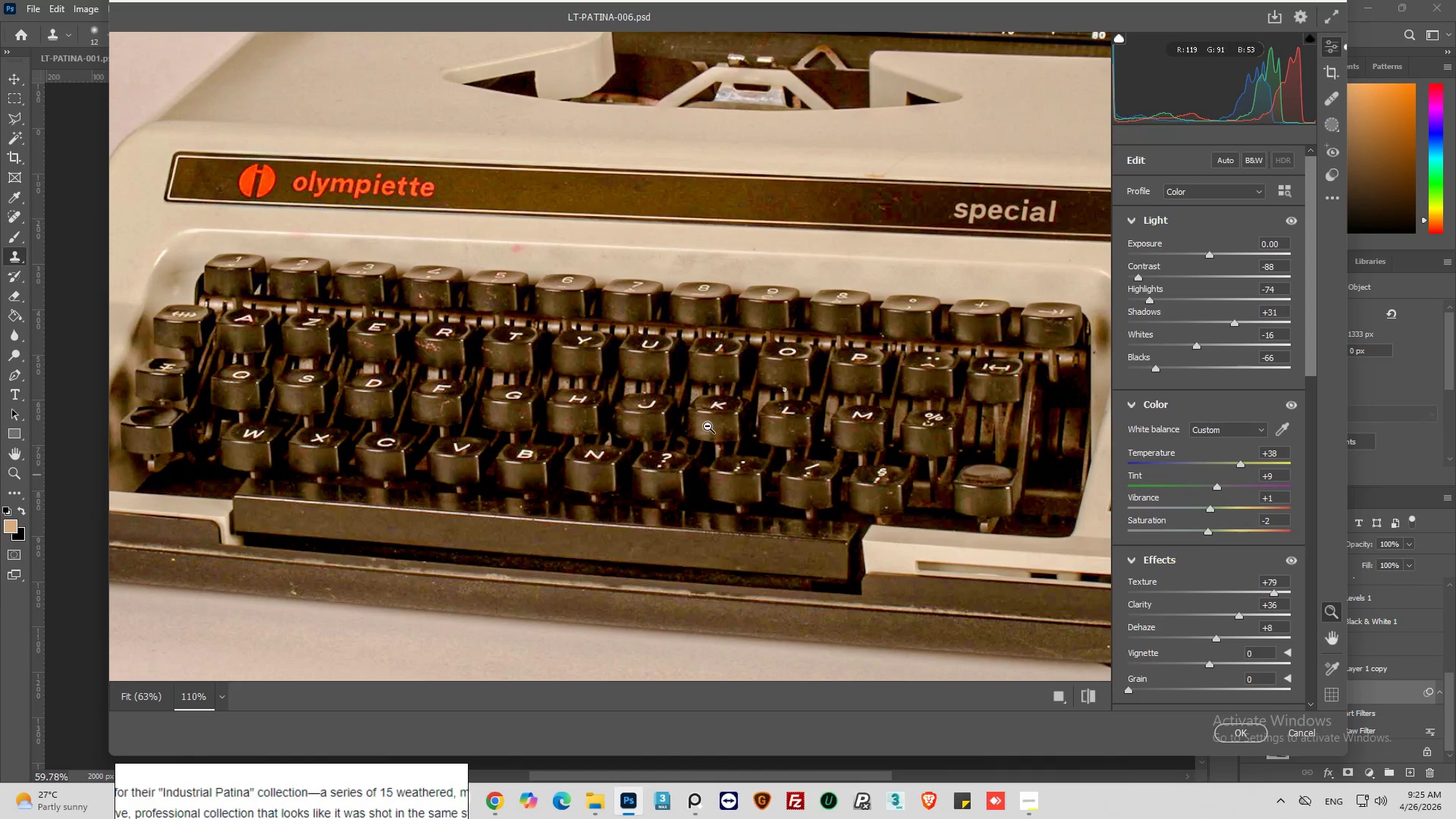 
scroll: coordinate [708, 426], scroll_direction: up, amount: 1.0
 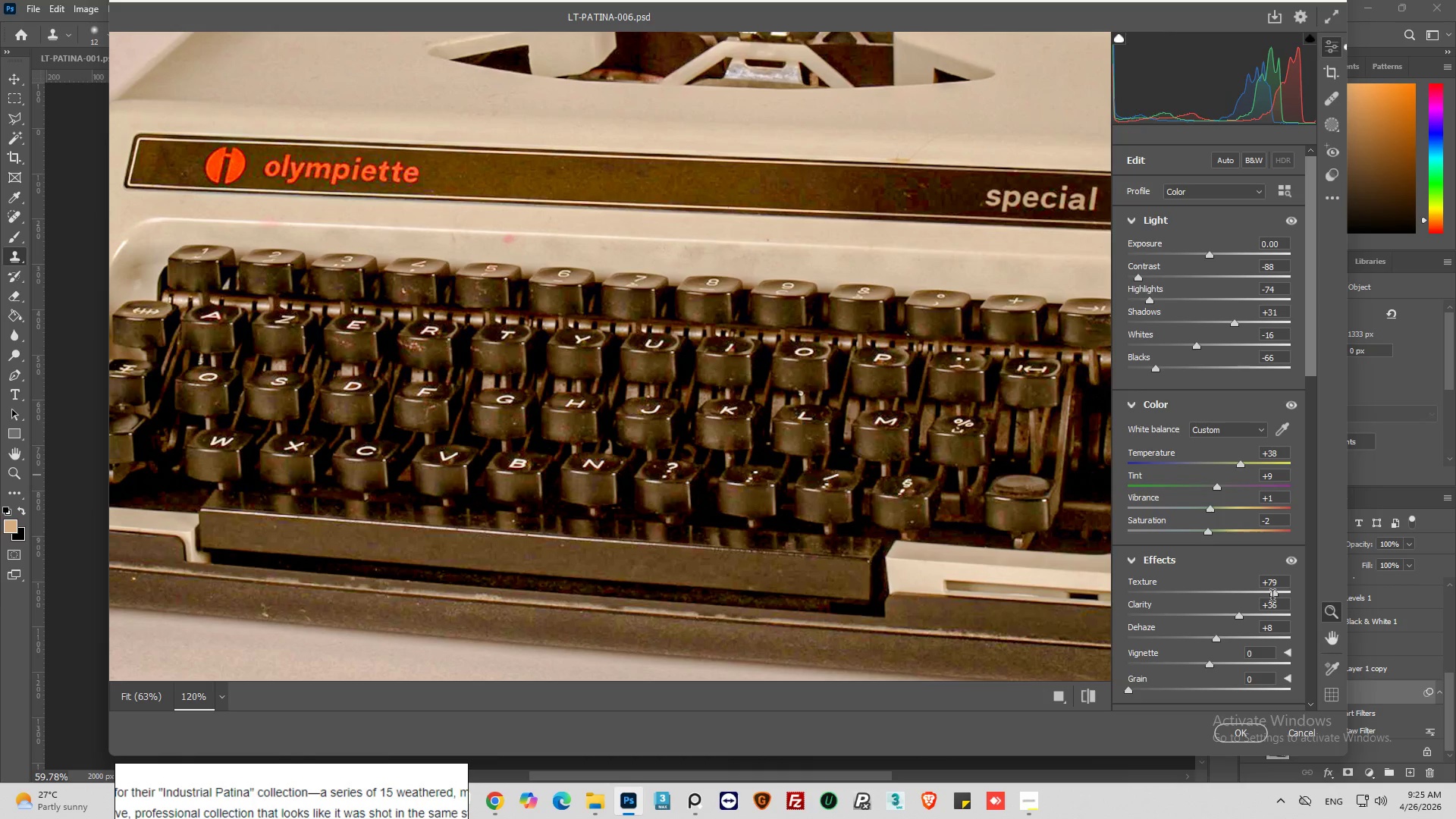 
left_click_drag(start_coordinate=[1278, 592], to_coordinate=[1366, 600])
 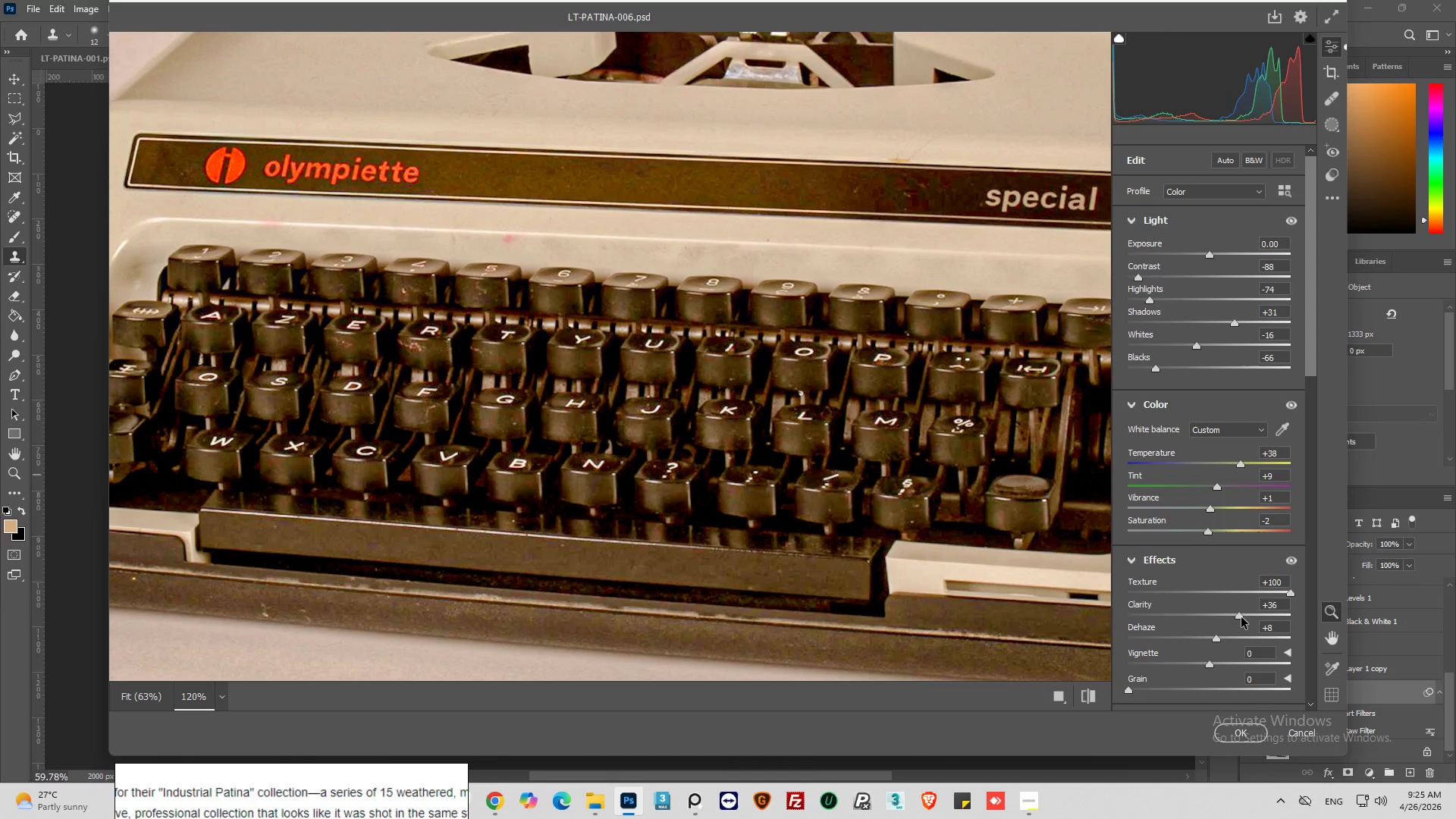 
left_click_drag(start_coordinate=[1241, 617], to_coordinate=[1264, 616])
 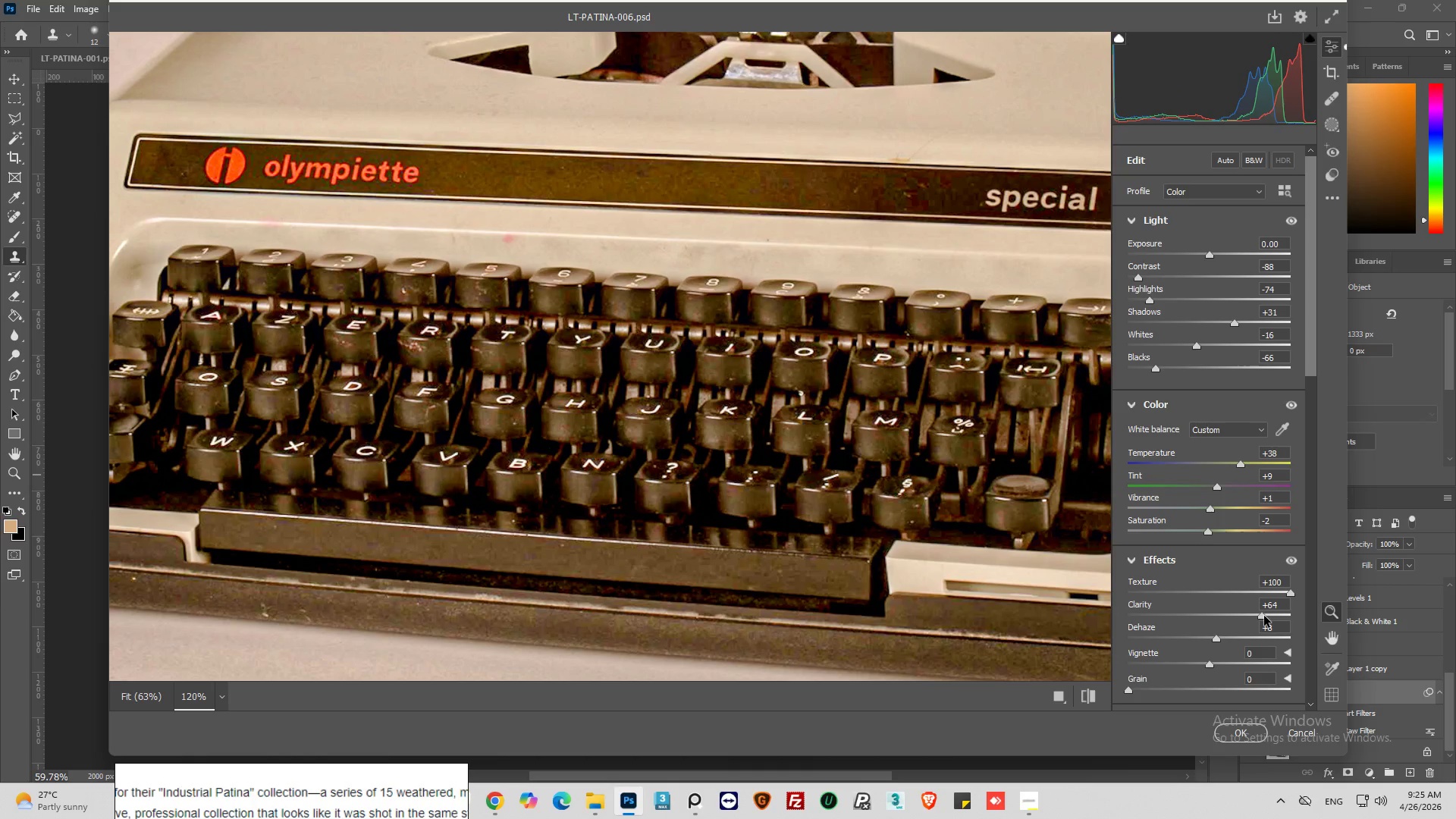 
left_click_drag(start_coordinate=[1264, 616], to_coordinate=[1264, 612])
 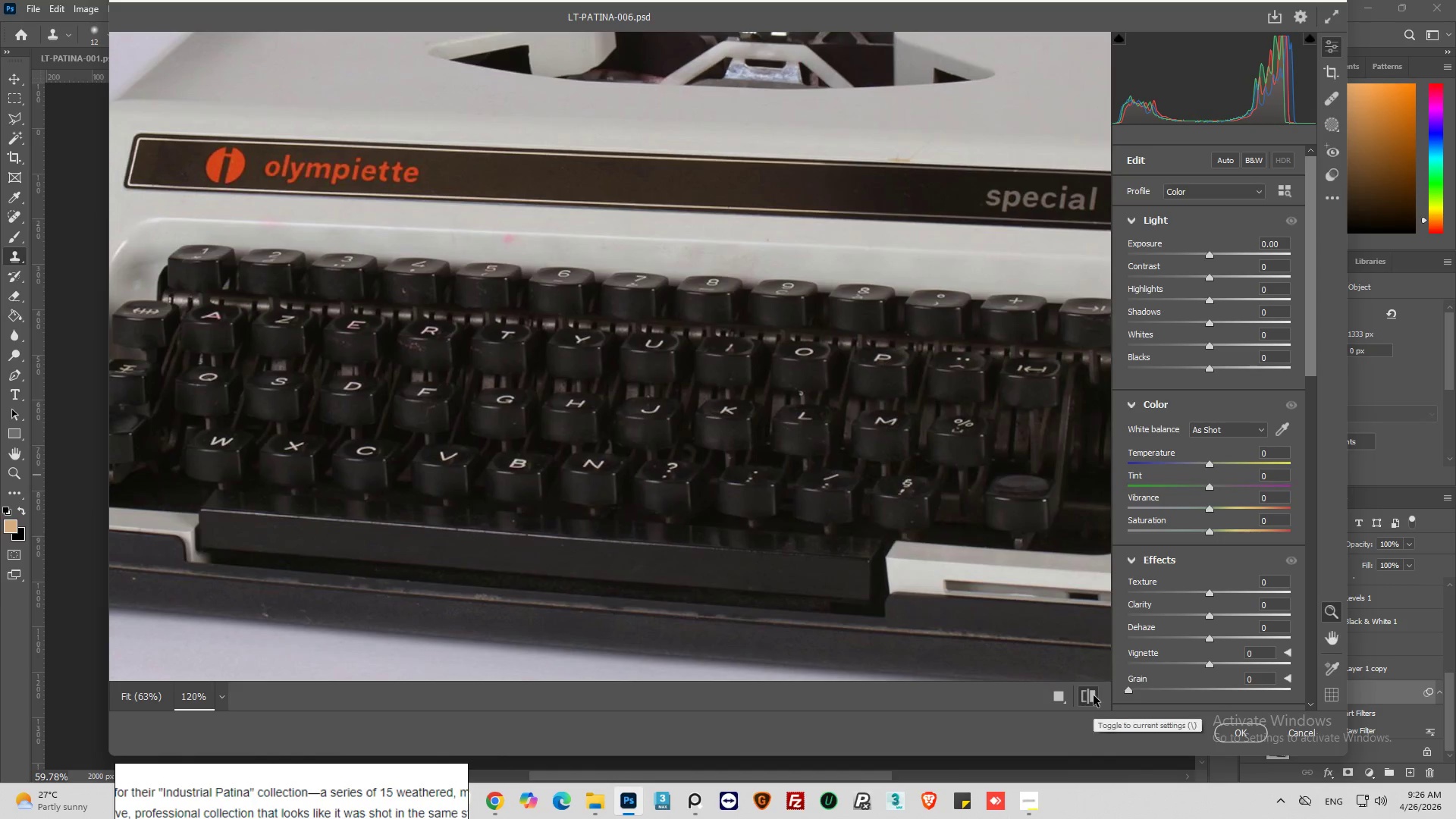 
left_click([1094, 695])
 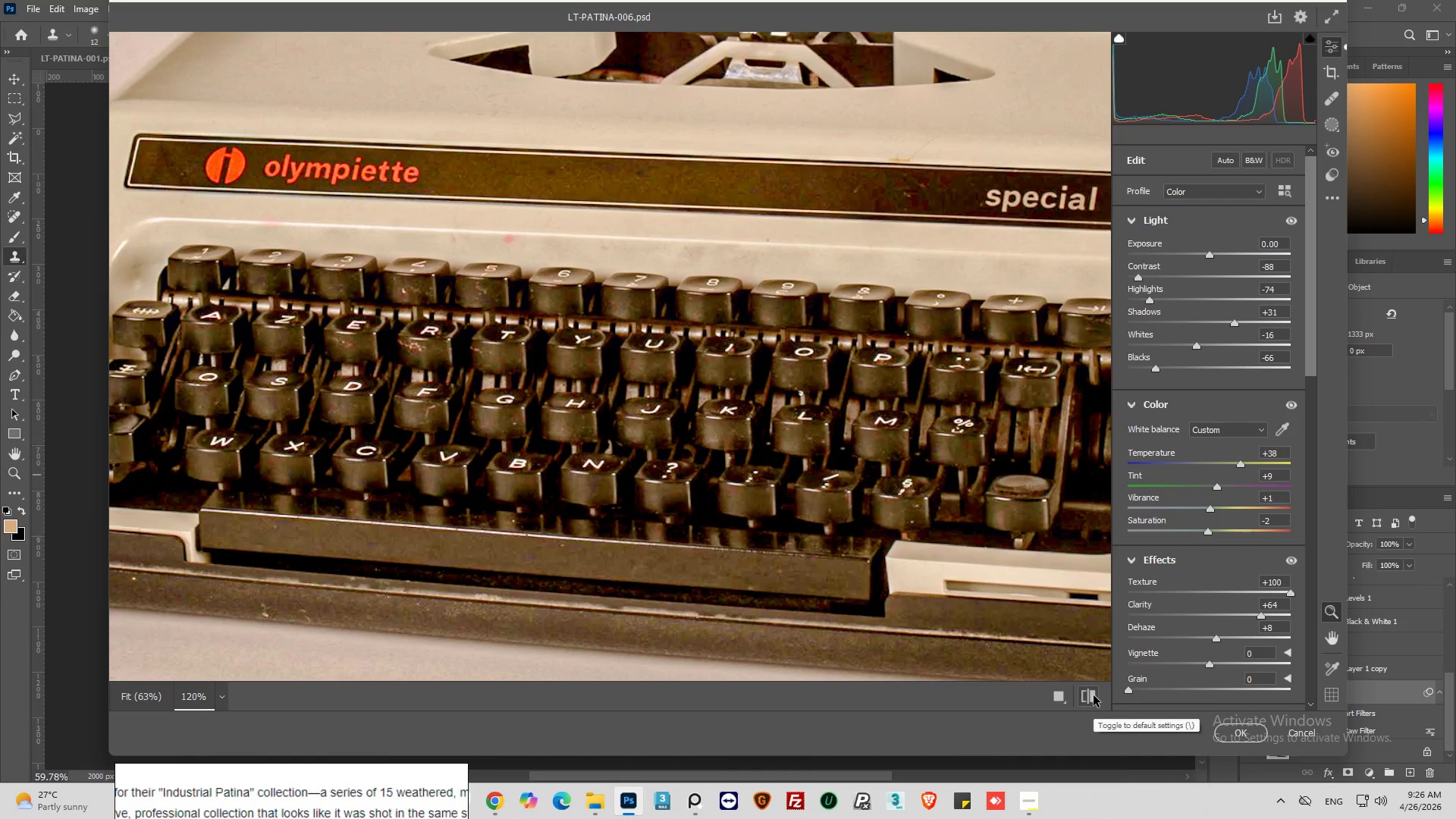 
left_click([1094, 695])
 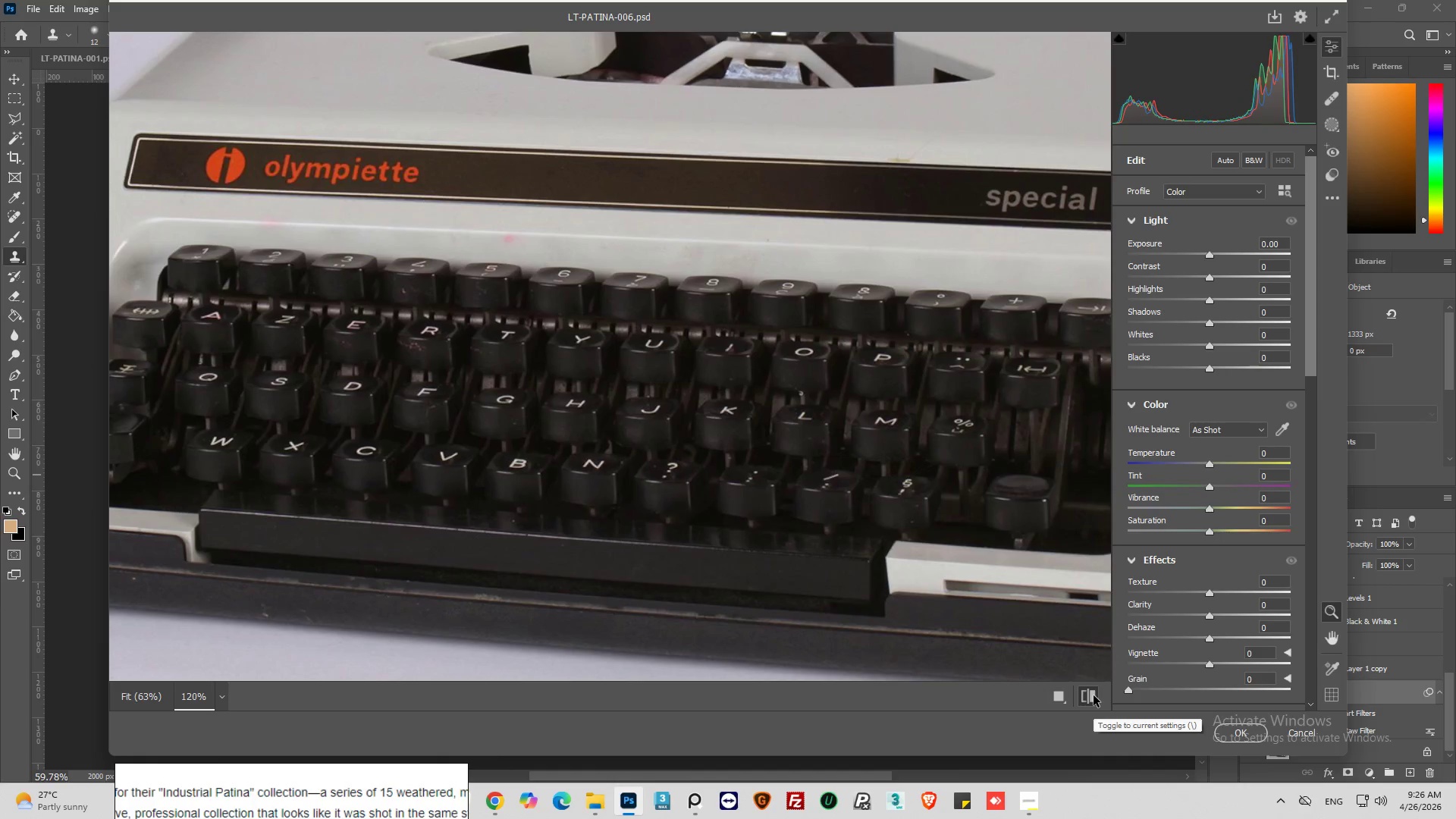 
left_click([1094, 695])
 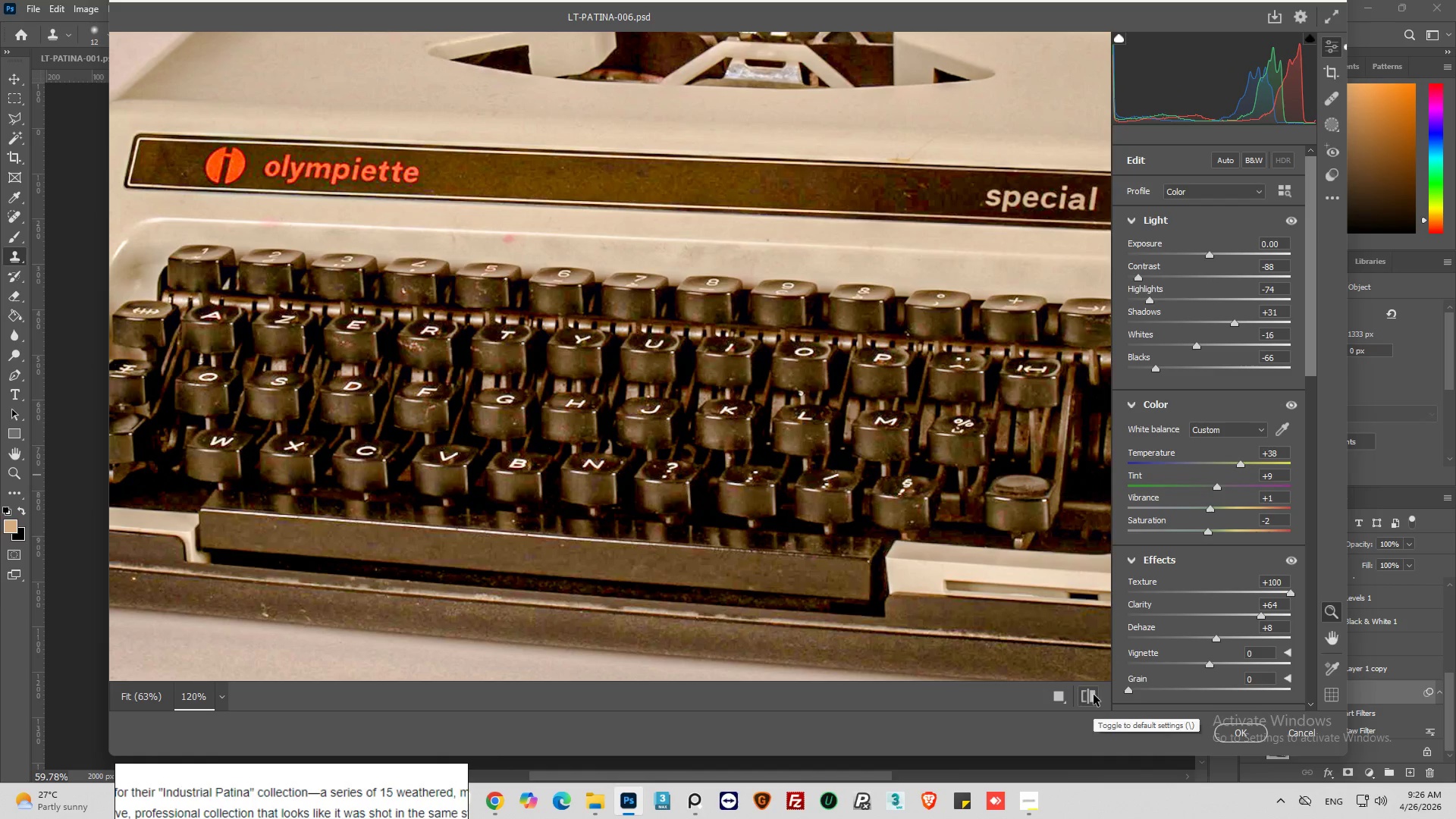 
left_click([1094, 695])
 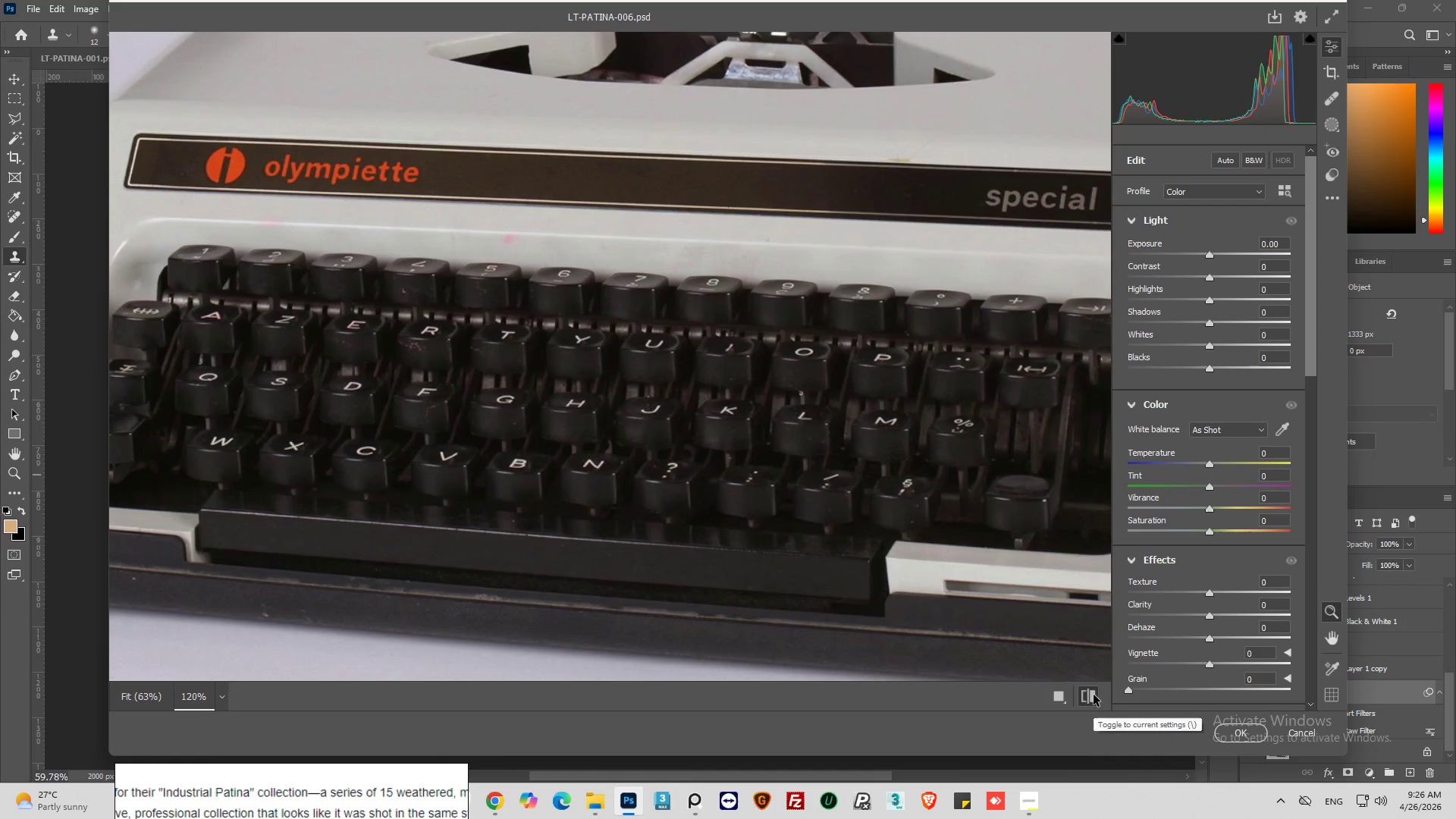 
left_click([1094, 695])
 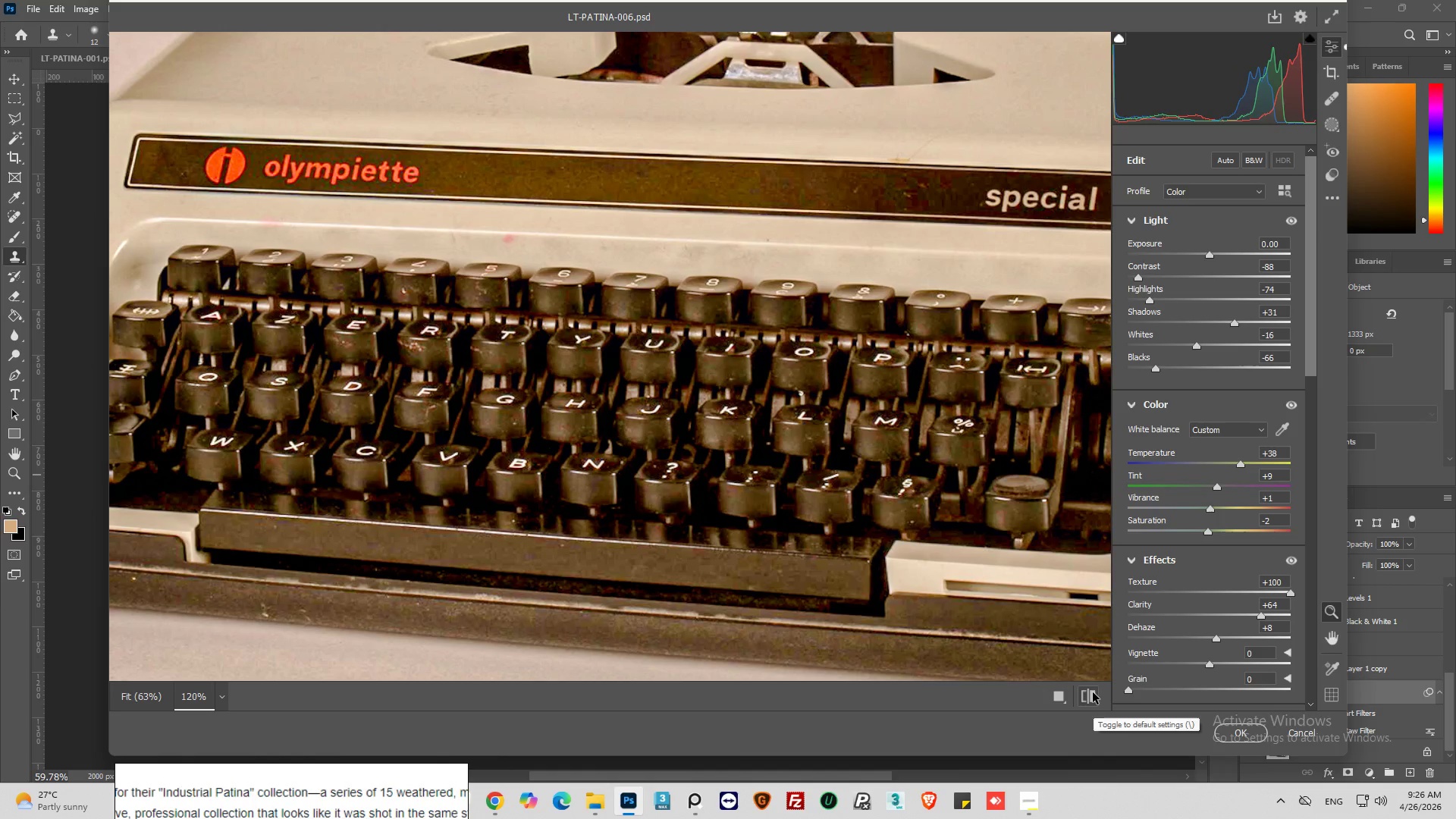 
wait(10.41)
 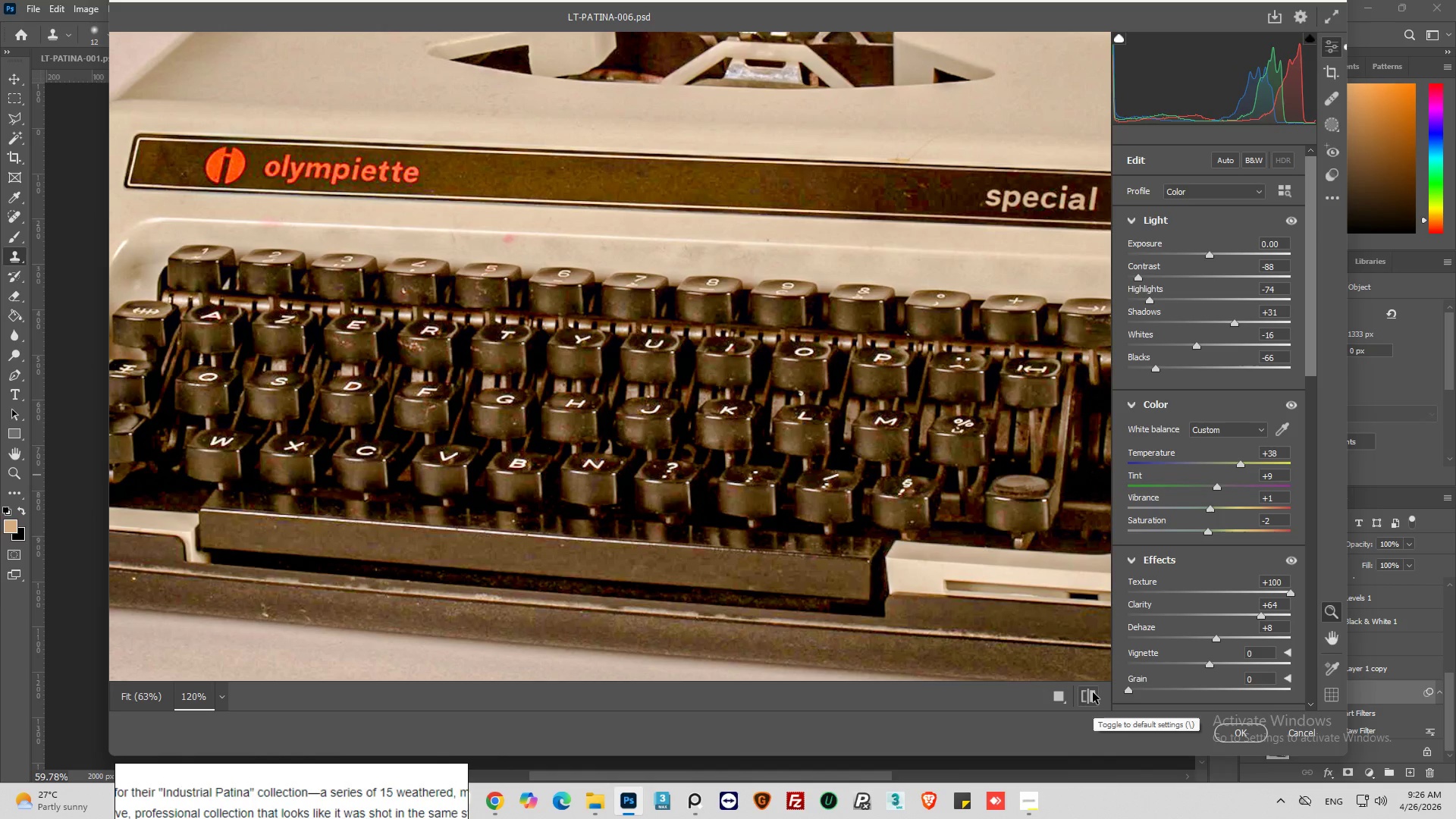 
left_click_drag(start_coordinate=[1239, 464], to_coordinate=[1208, 475])
 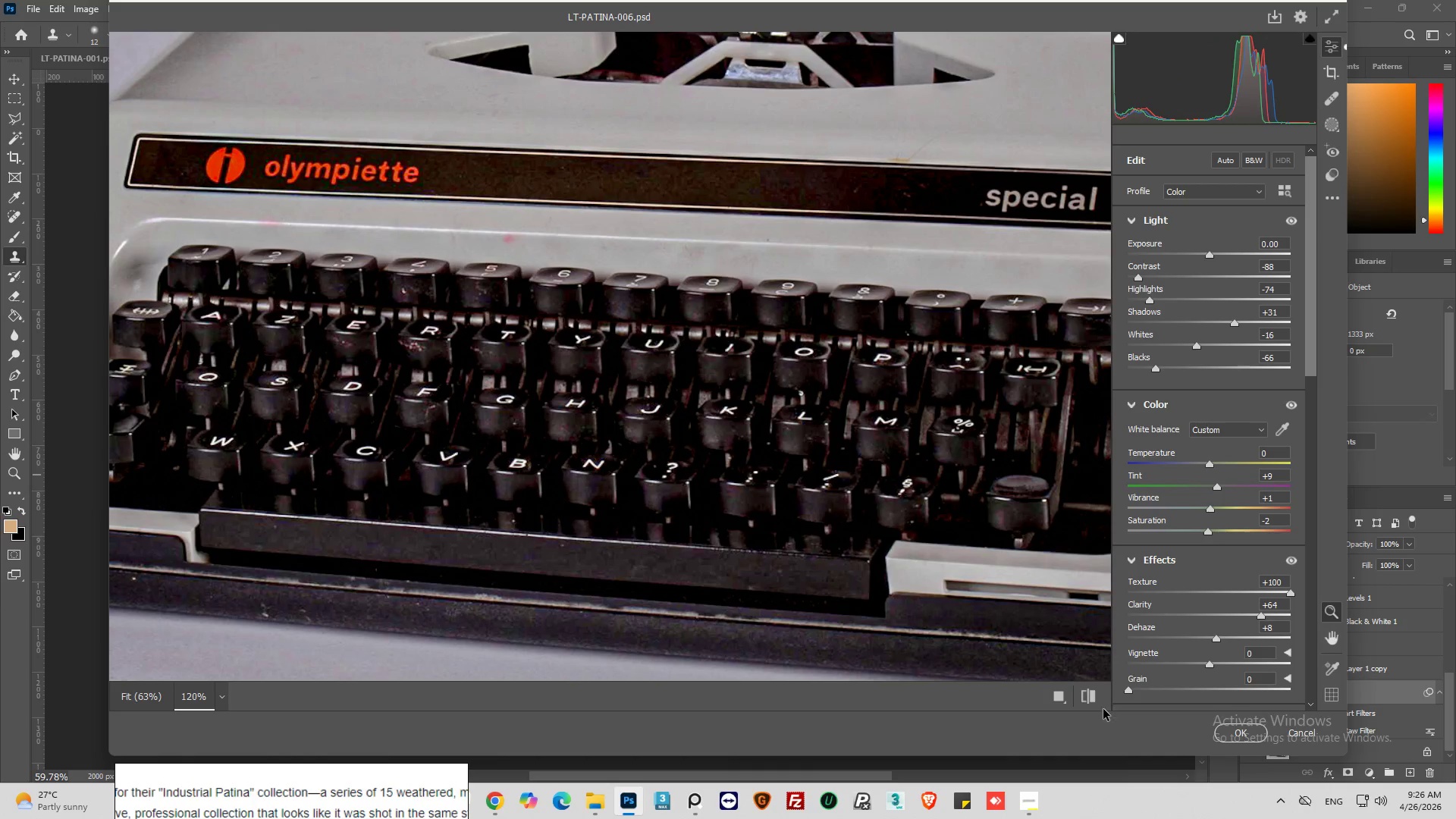 
left_click([1087, 696])
 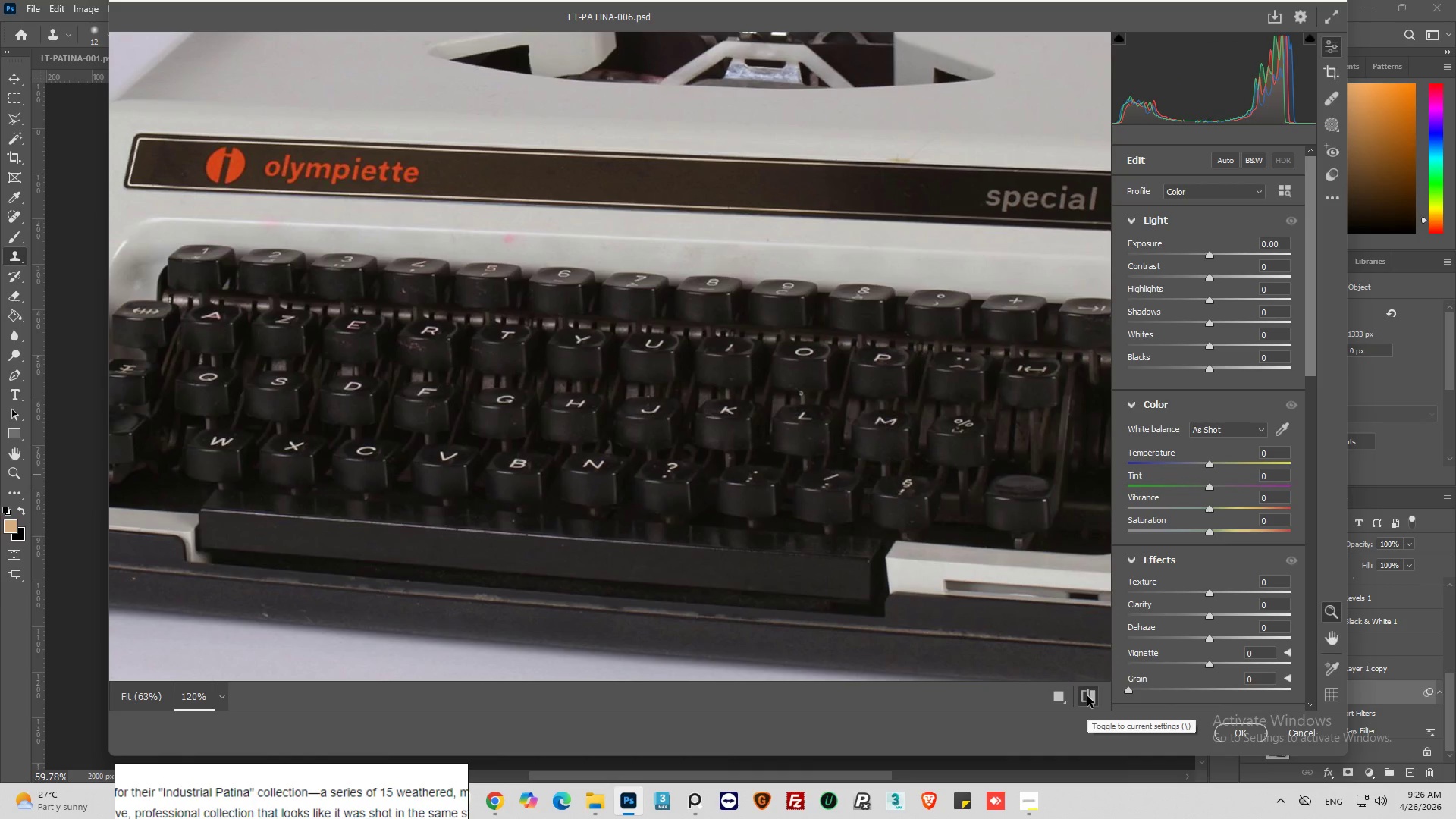 
left_click([1087, 696])
 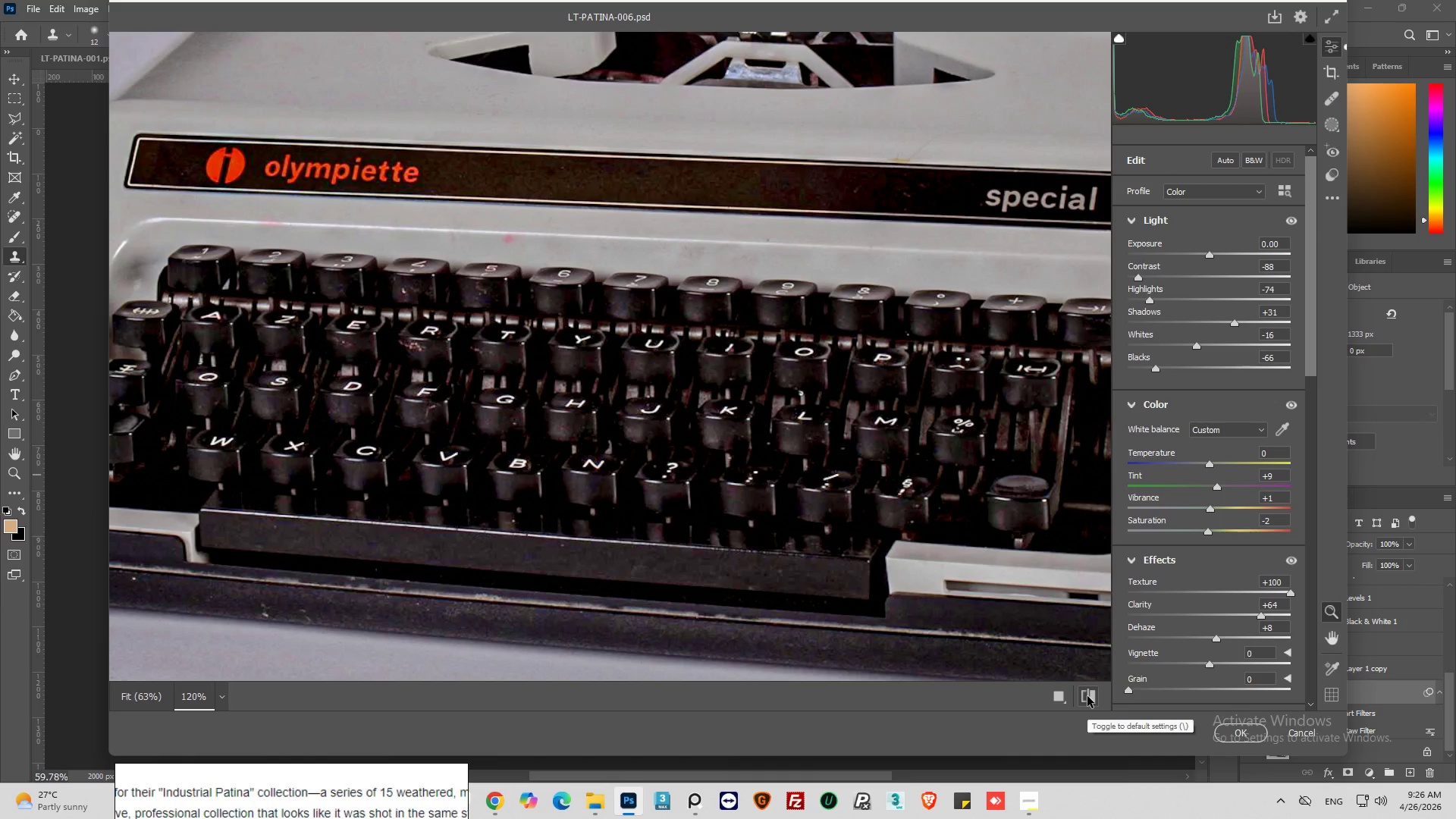 
left_click([1087, 696])
 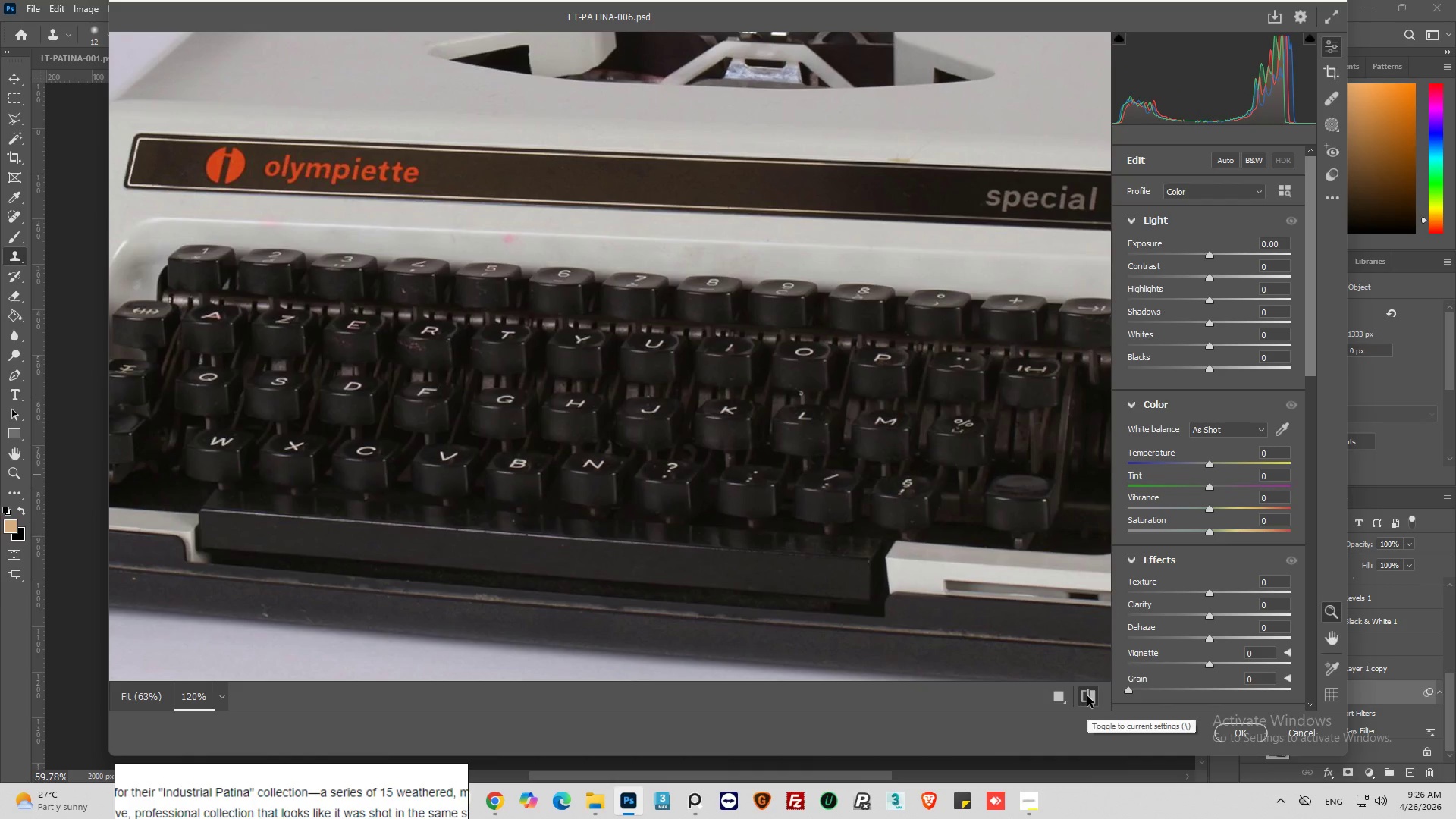 
left_click([1087, 696])
 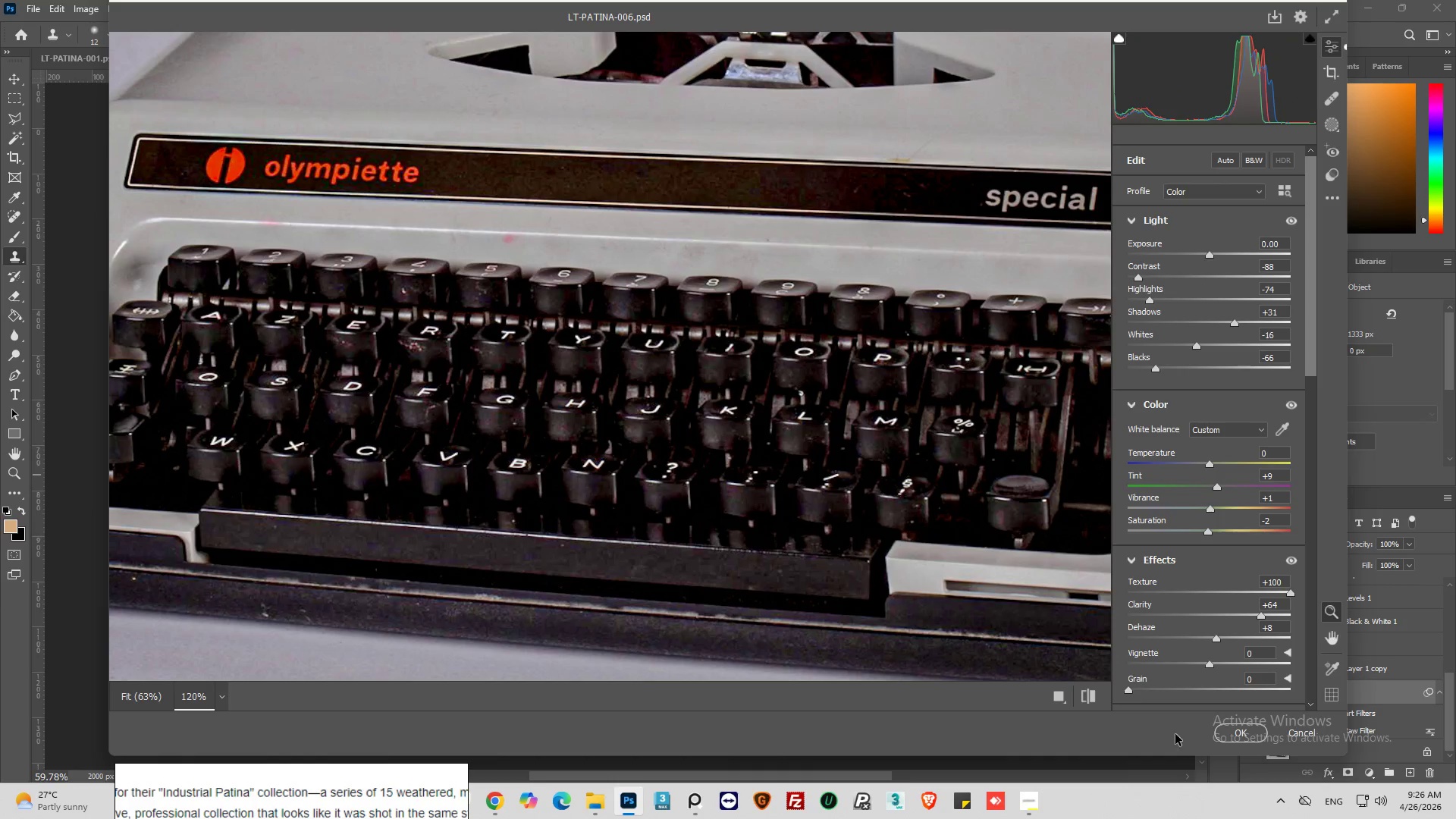 
left_click([1090, 698])
 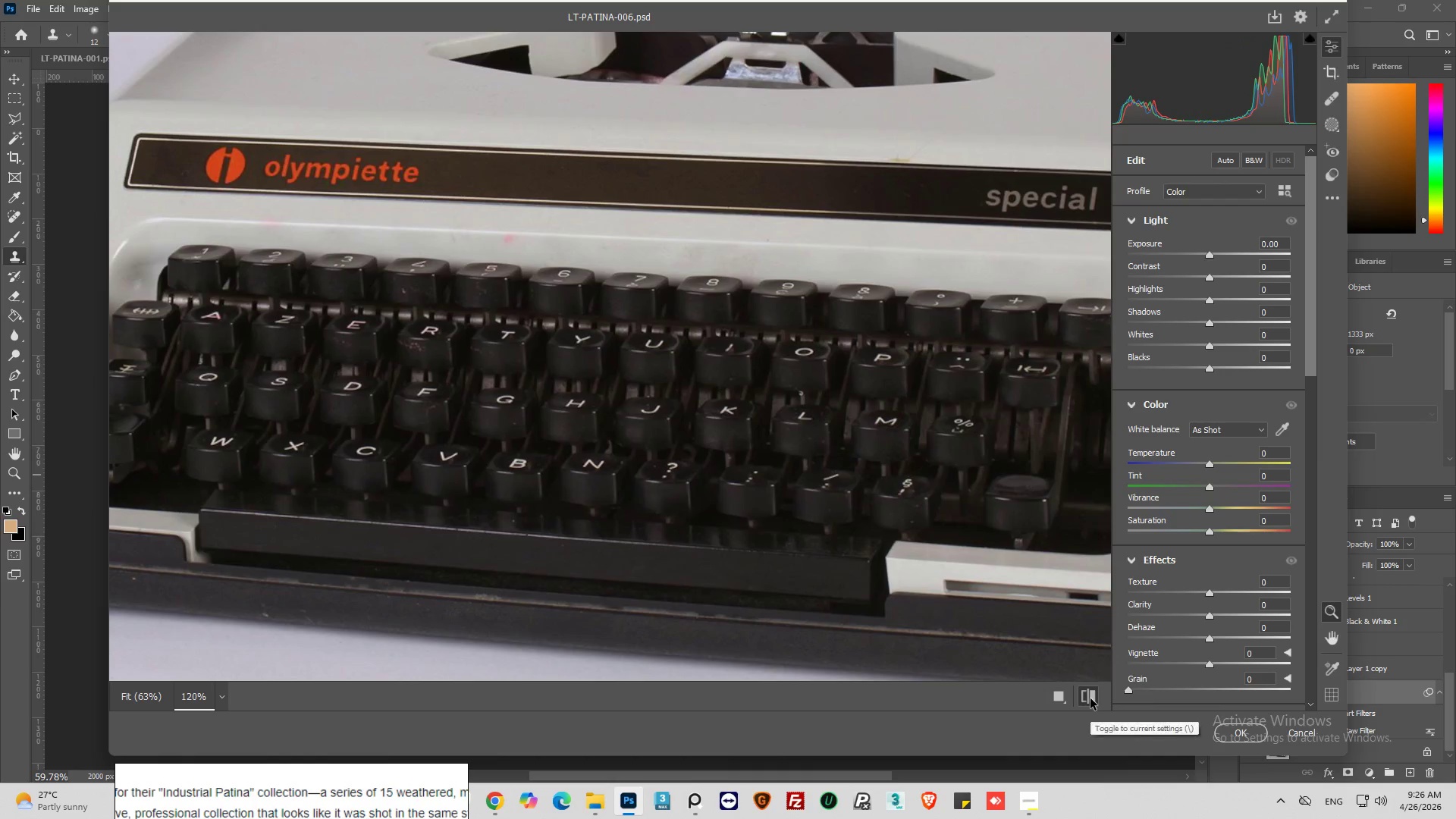 
left_click([1090, 698])
 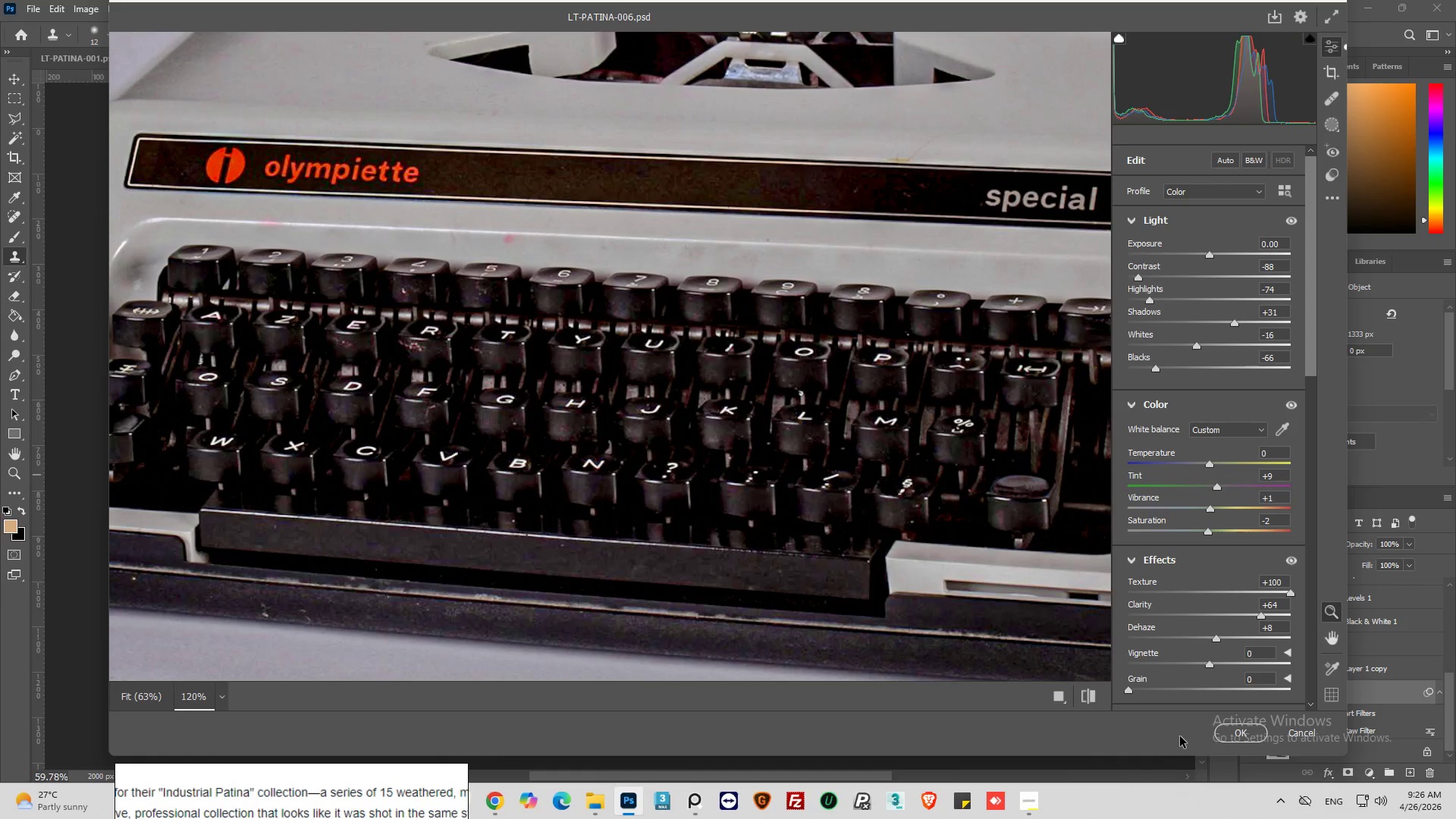 
left_click([1246, 735])
 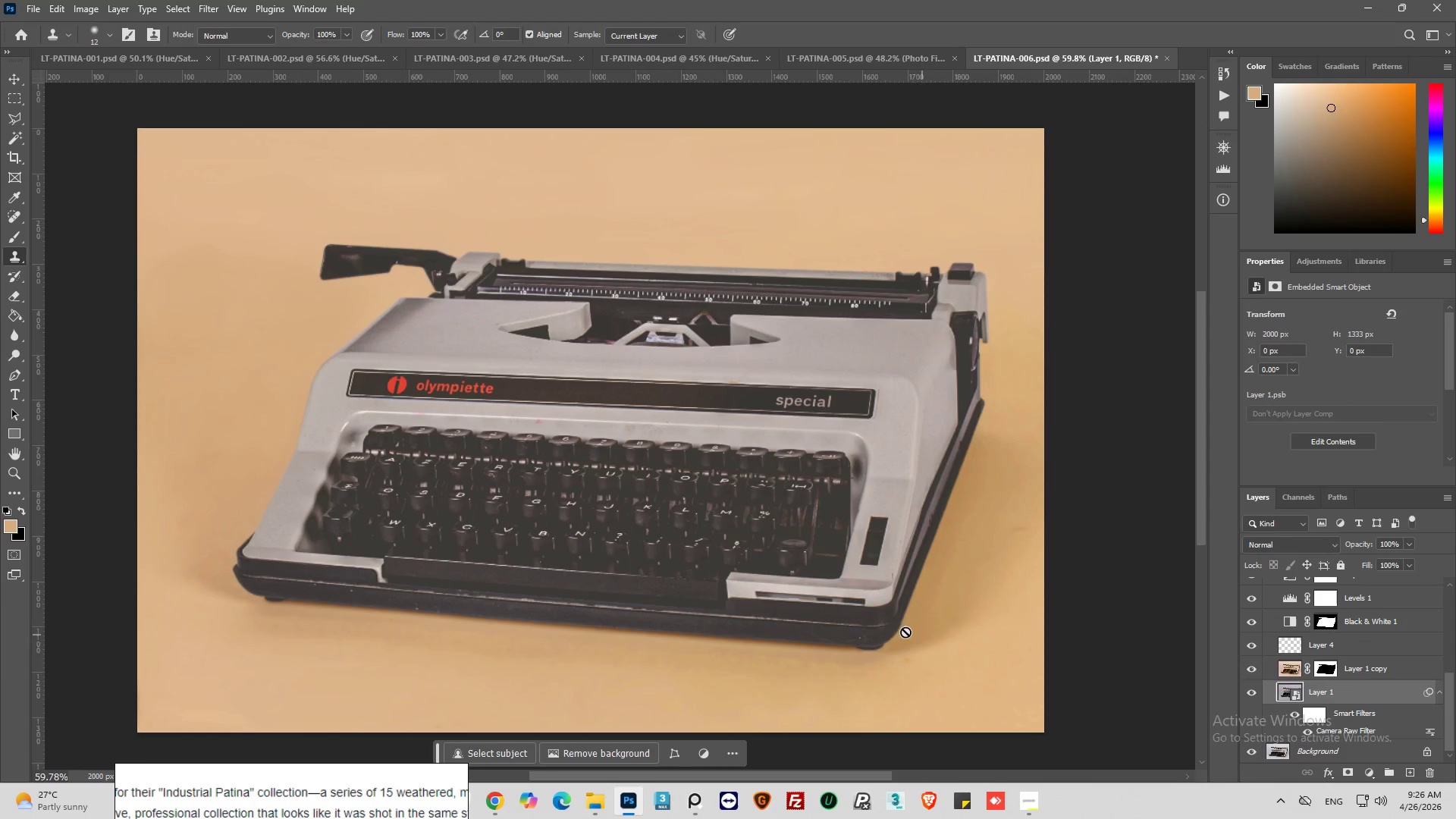 
hold_key(key=AltLeft, duration=0.39)
scroll: coordinate [711, 575], scroll_direction: up, amount: 5.0
 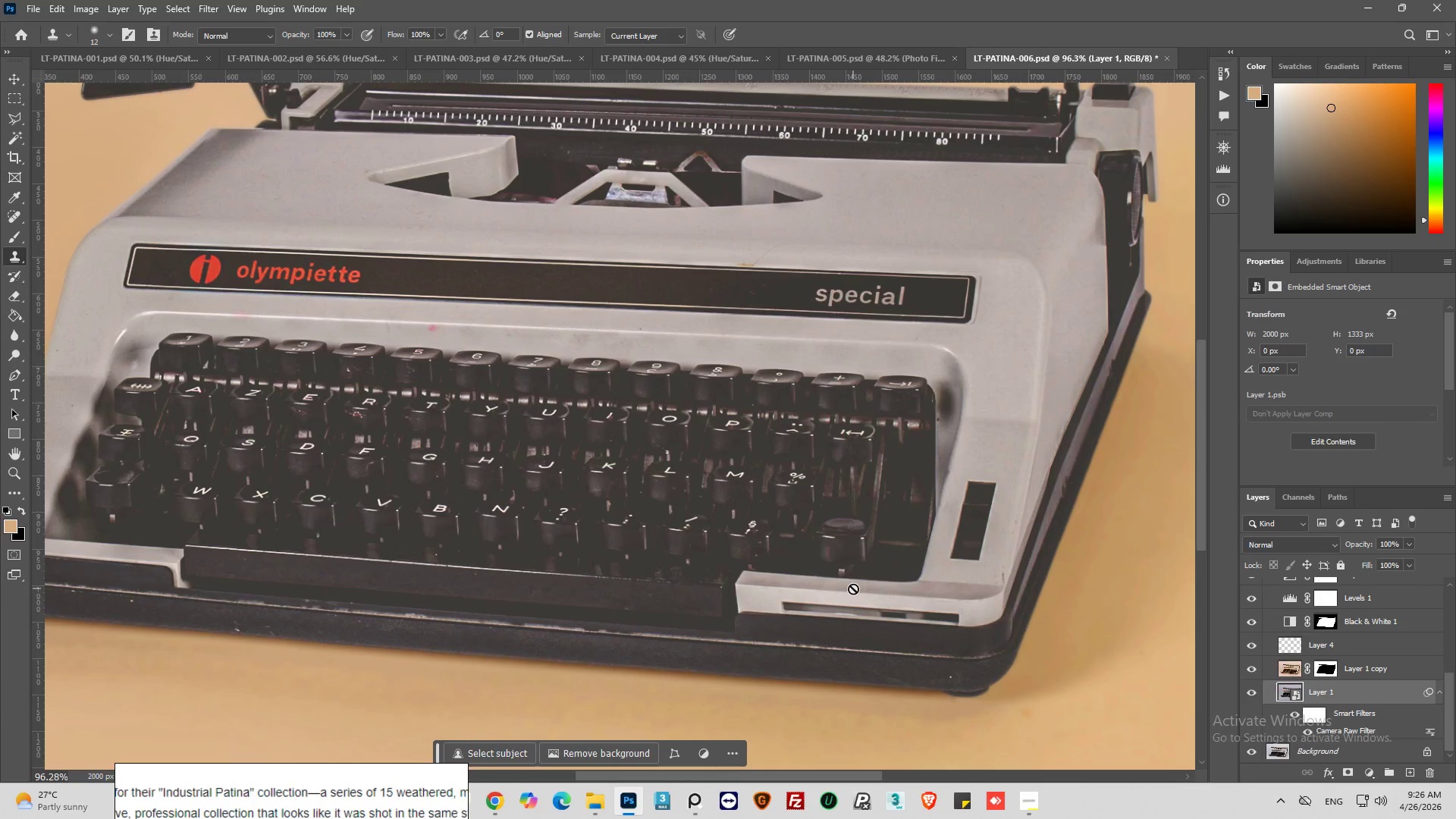 
wait(6.99)
 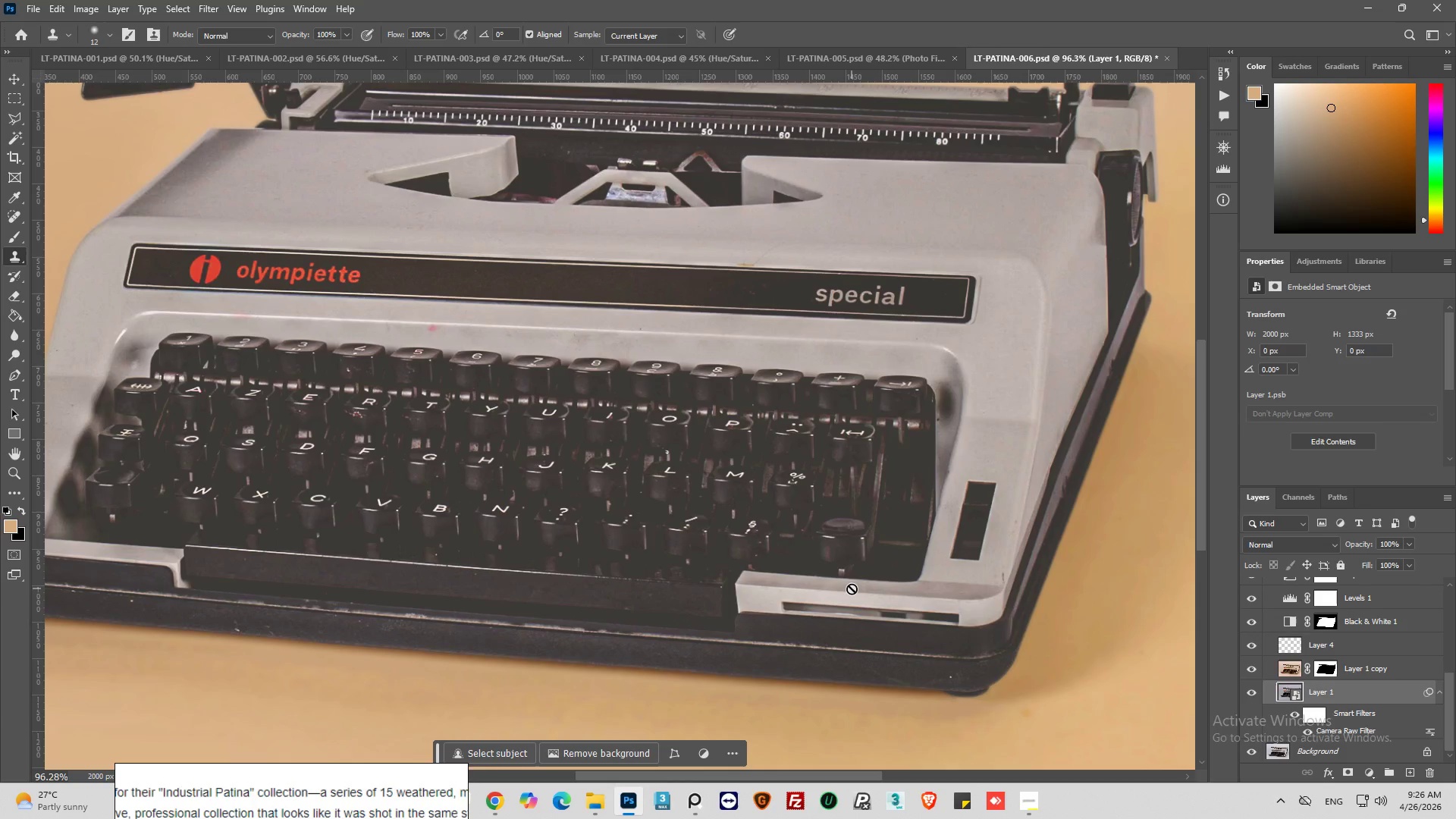 
key(Alt+AltLeft)
 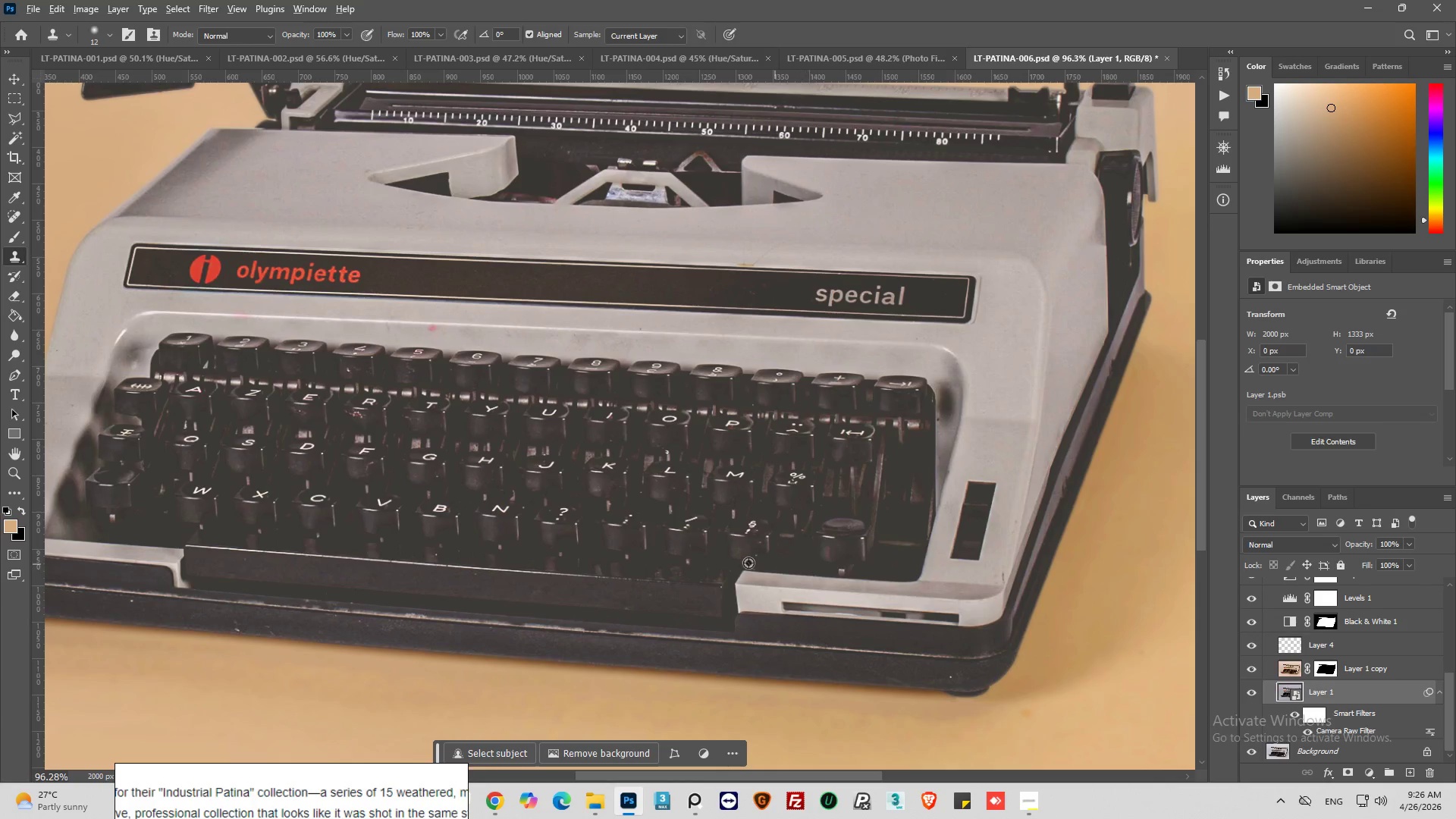 
scroll: coordinate [733, 561], scroll_direction: down, amount: 3.0
 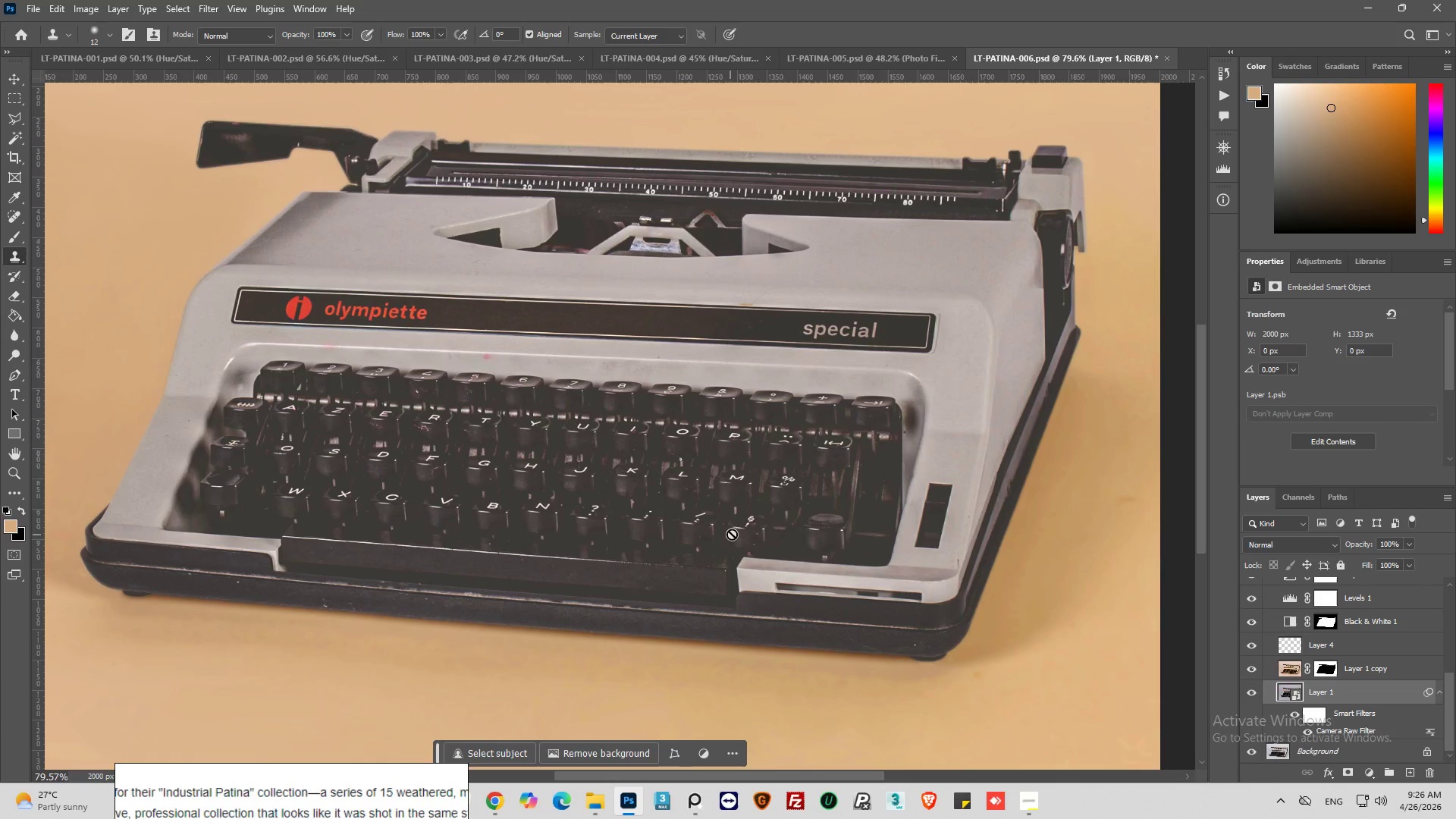 
scroll: coordinate [733, 532], scroll_direction: up, amount: 4.0
 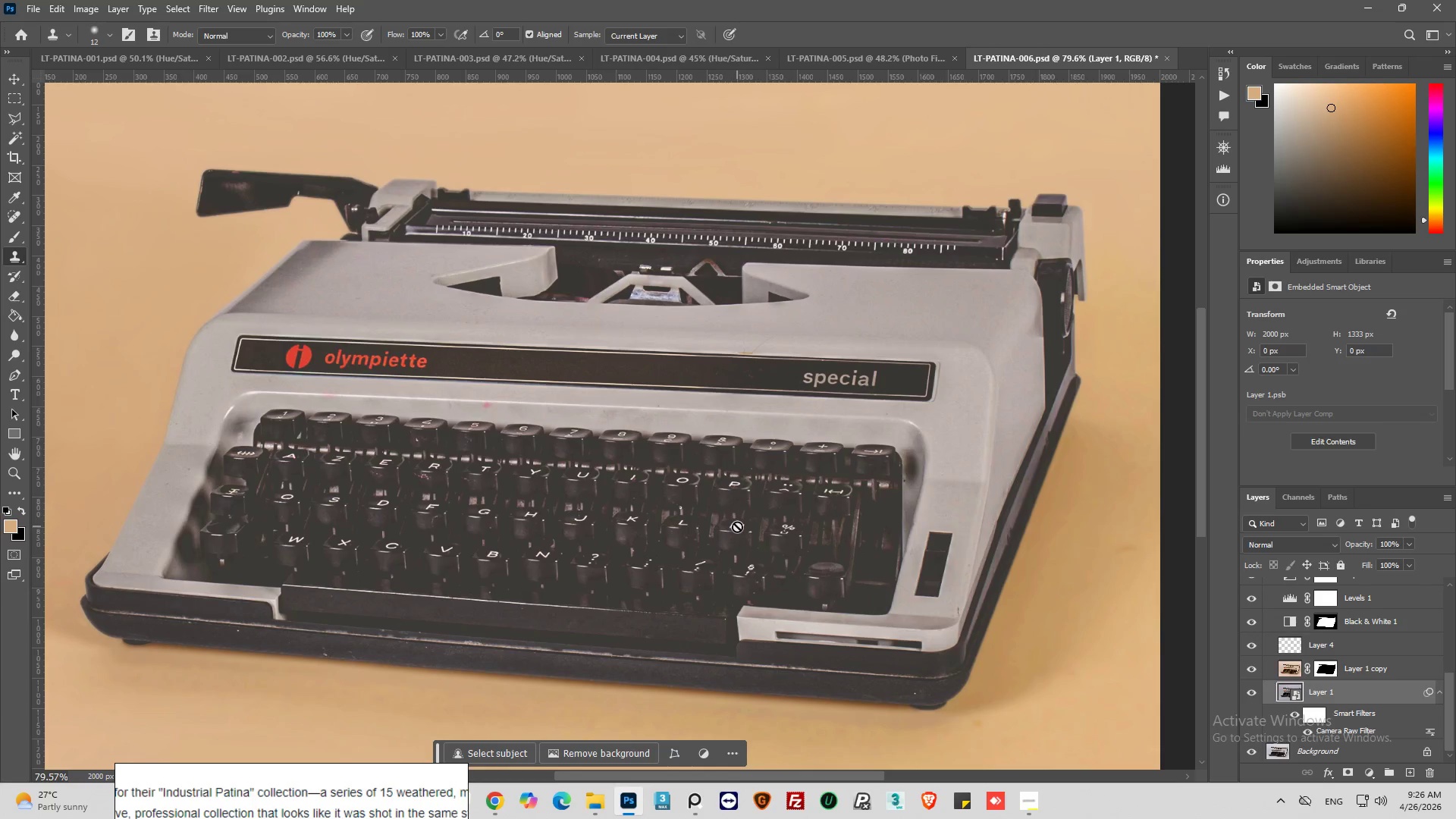 
hold_key(key=AltLeft, duration=0.34)
scroll: coordinate [737, 526], scroll_direction: up, amount: 2.0
 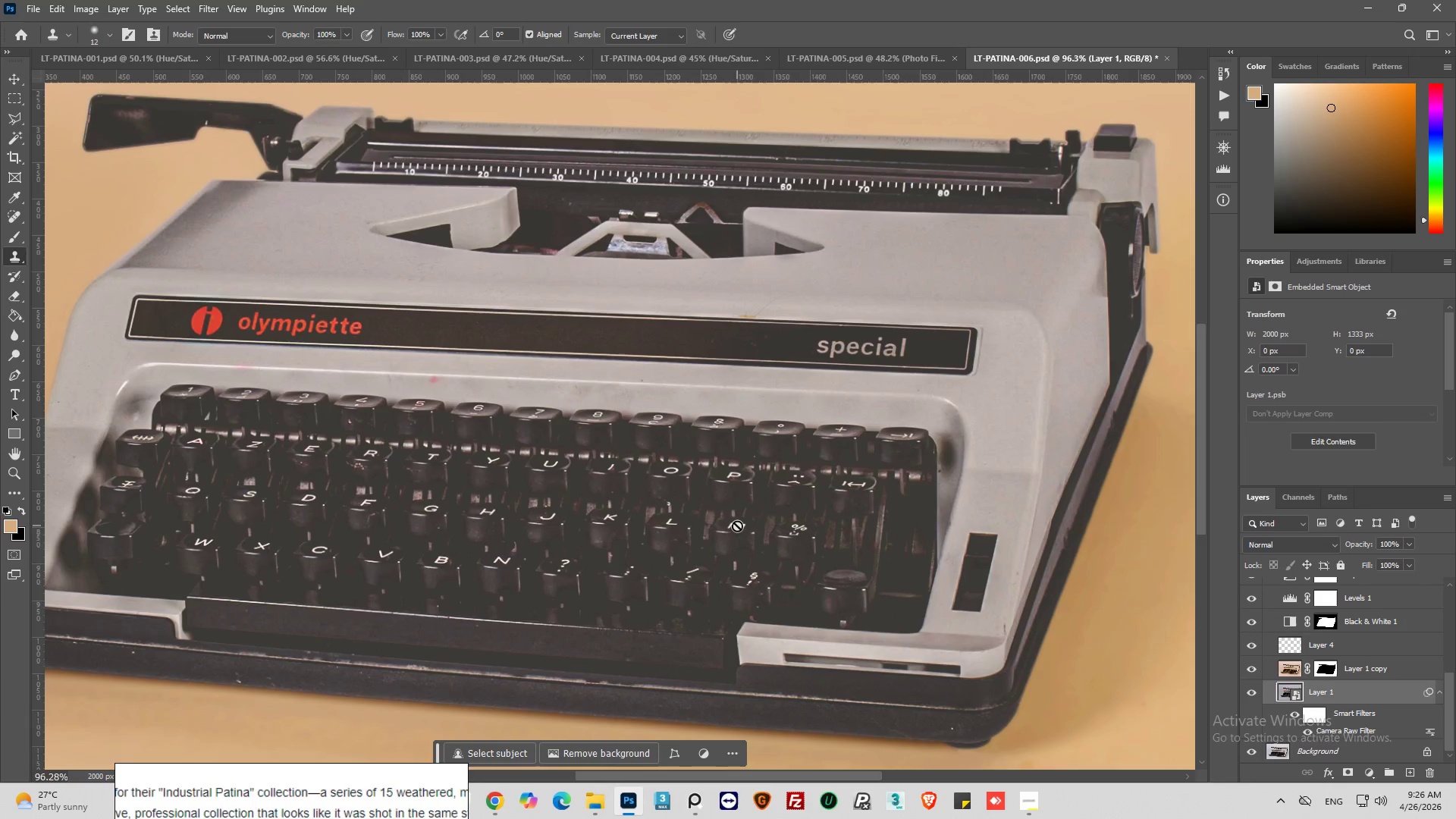 
hold_key(key=AltLeft, duration=0.55)
scroll: coordinate [737, 526], scroll_direction: down, amount: 7.0
 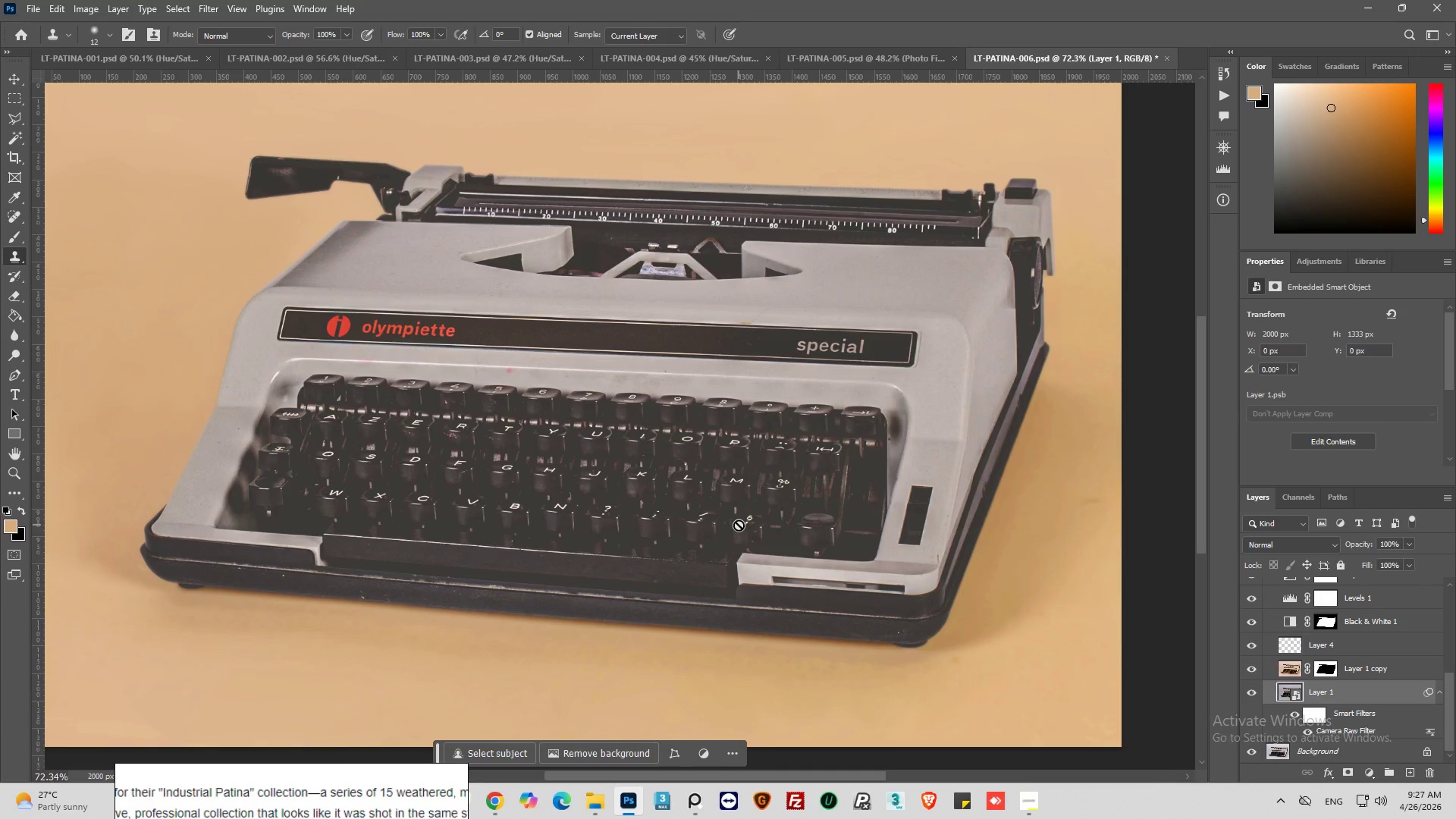 
wait(11.78)
 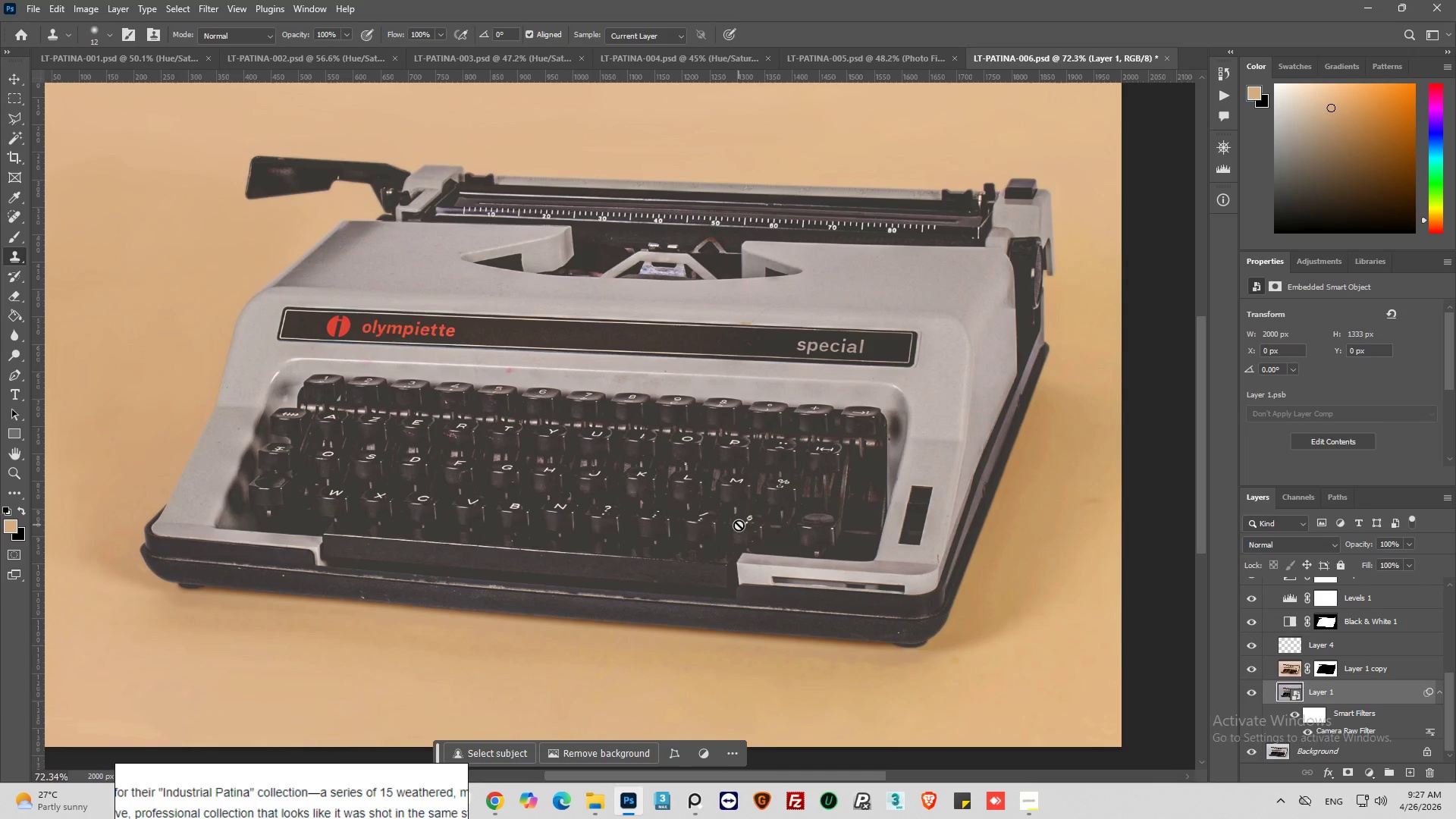 
left_click([1040, 800])
 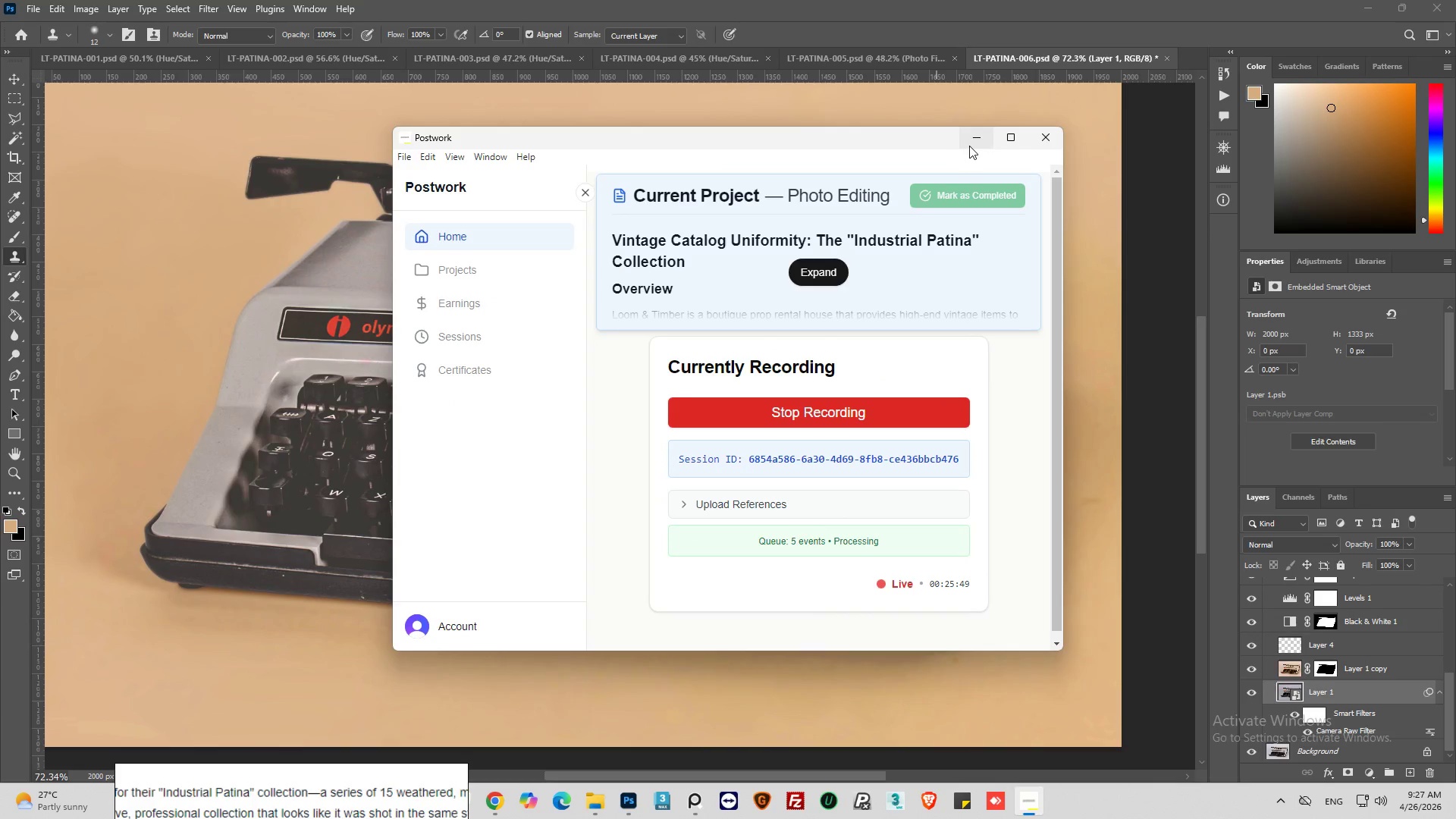 
left_click([971, 146])
 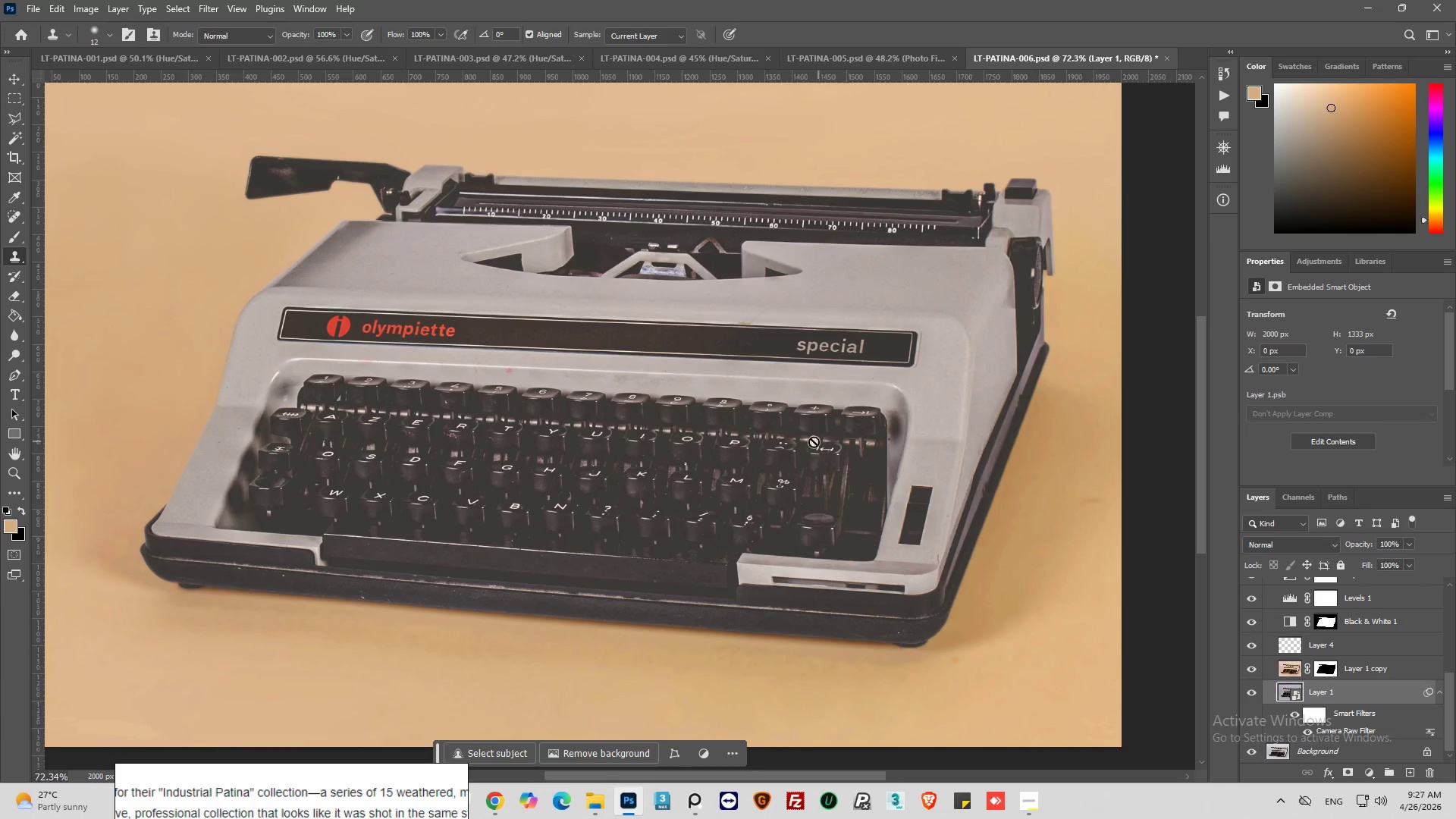 
key(Alt+AltLeft)
 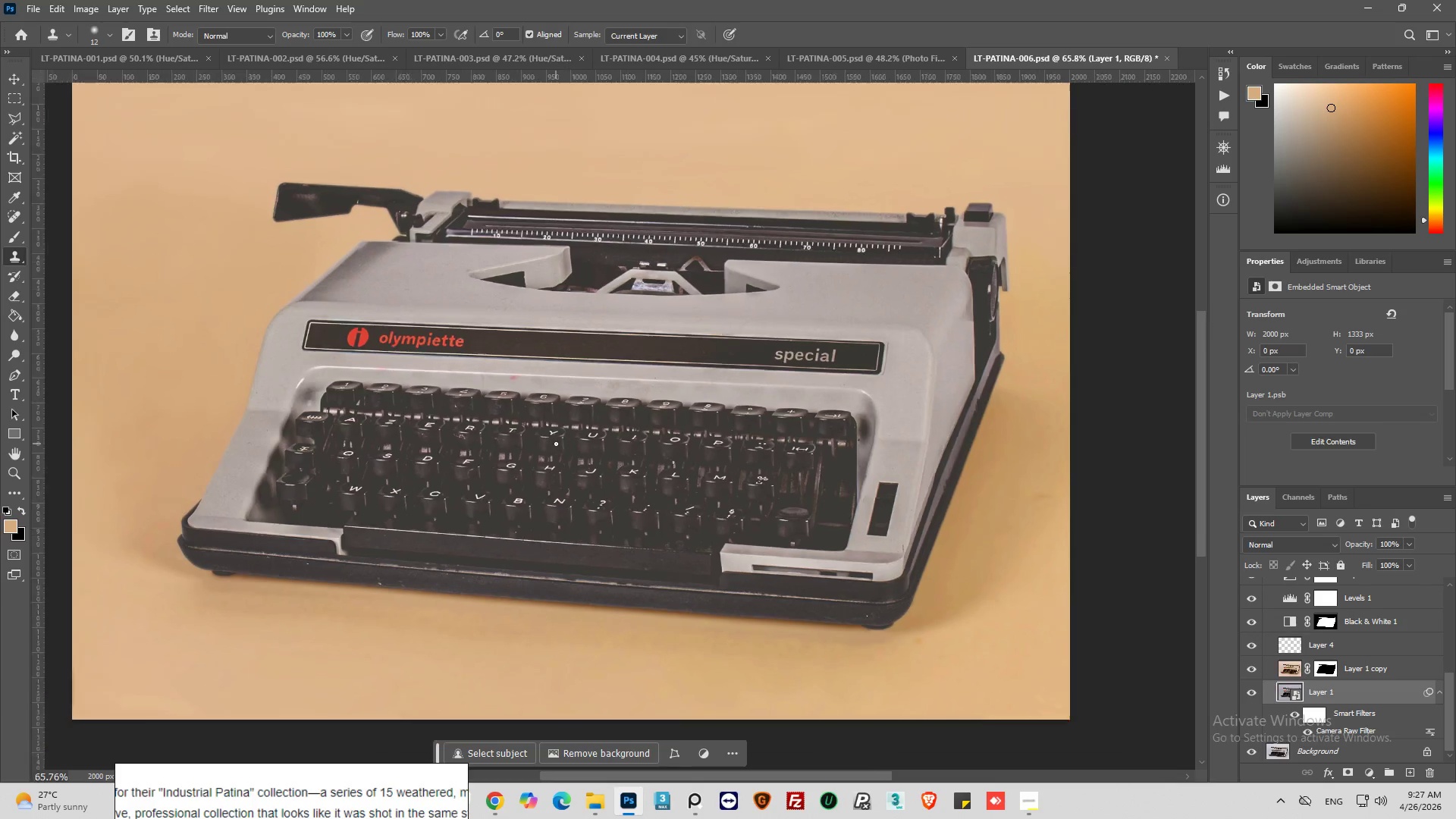 
key(Alt+AltLeft)
 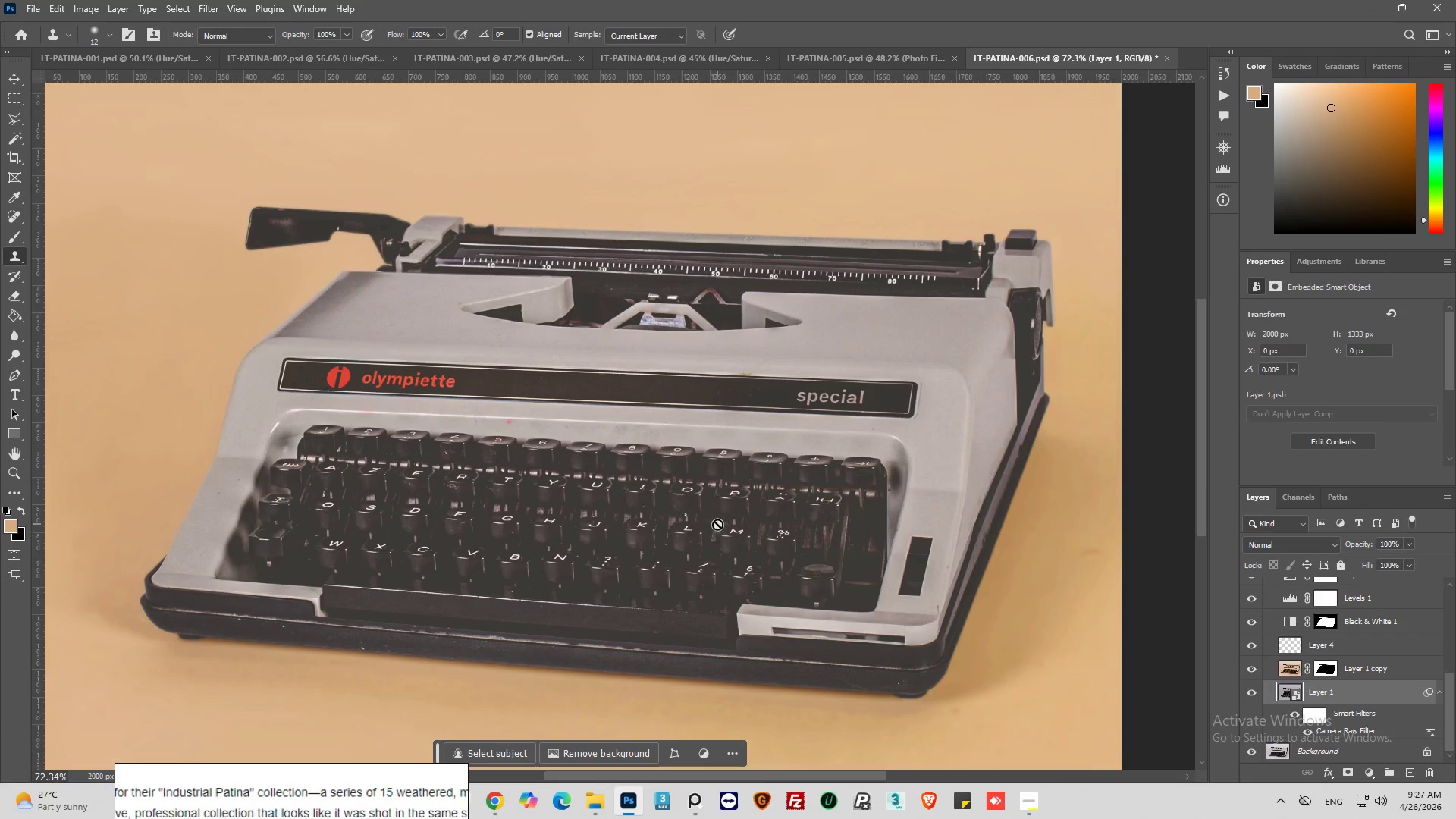 
key(Alt+AltLeft)
 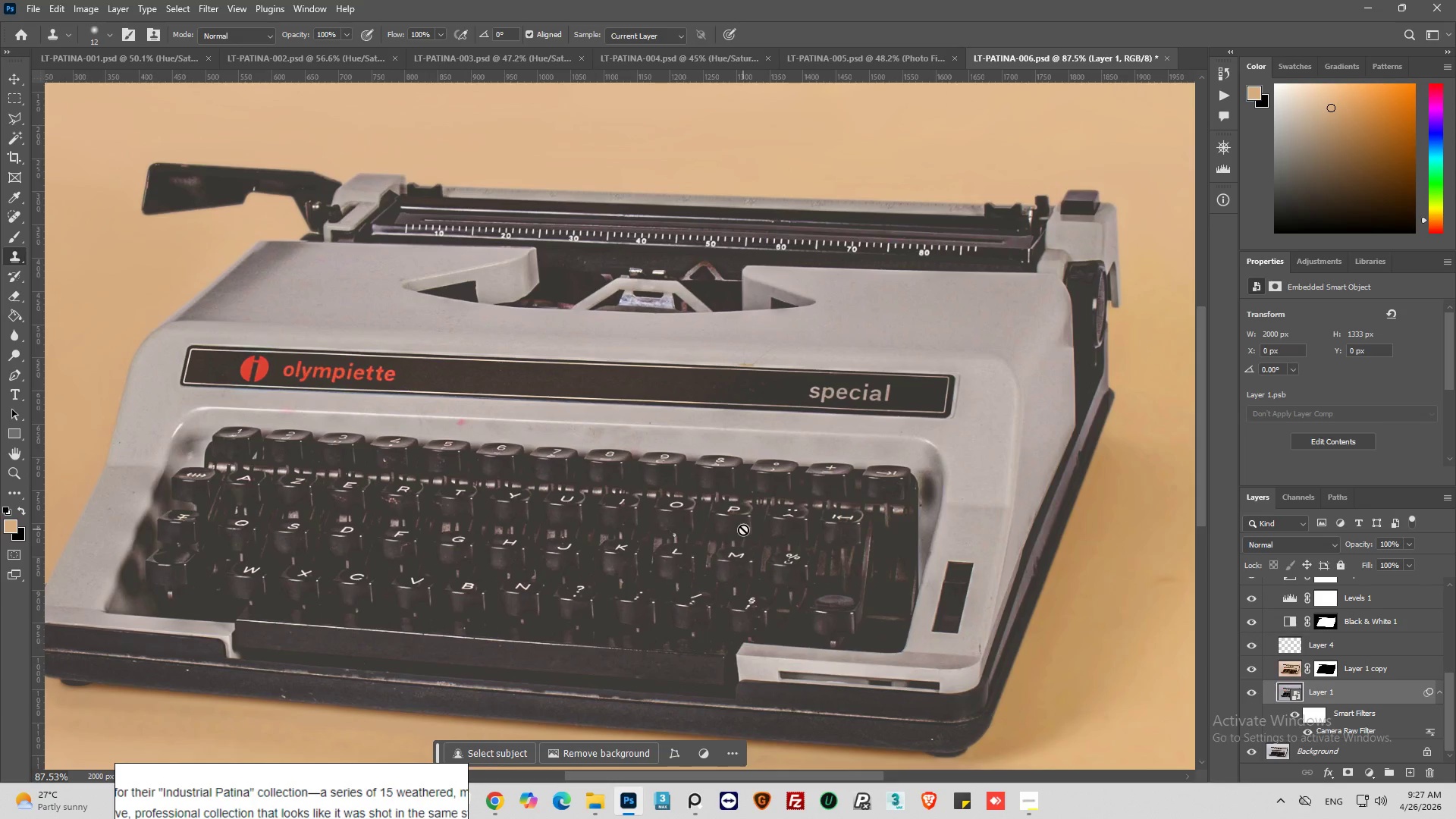 
scroll: coordinate [742, 533], scroll_direction: up, amount: 8.0
 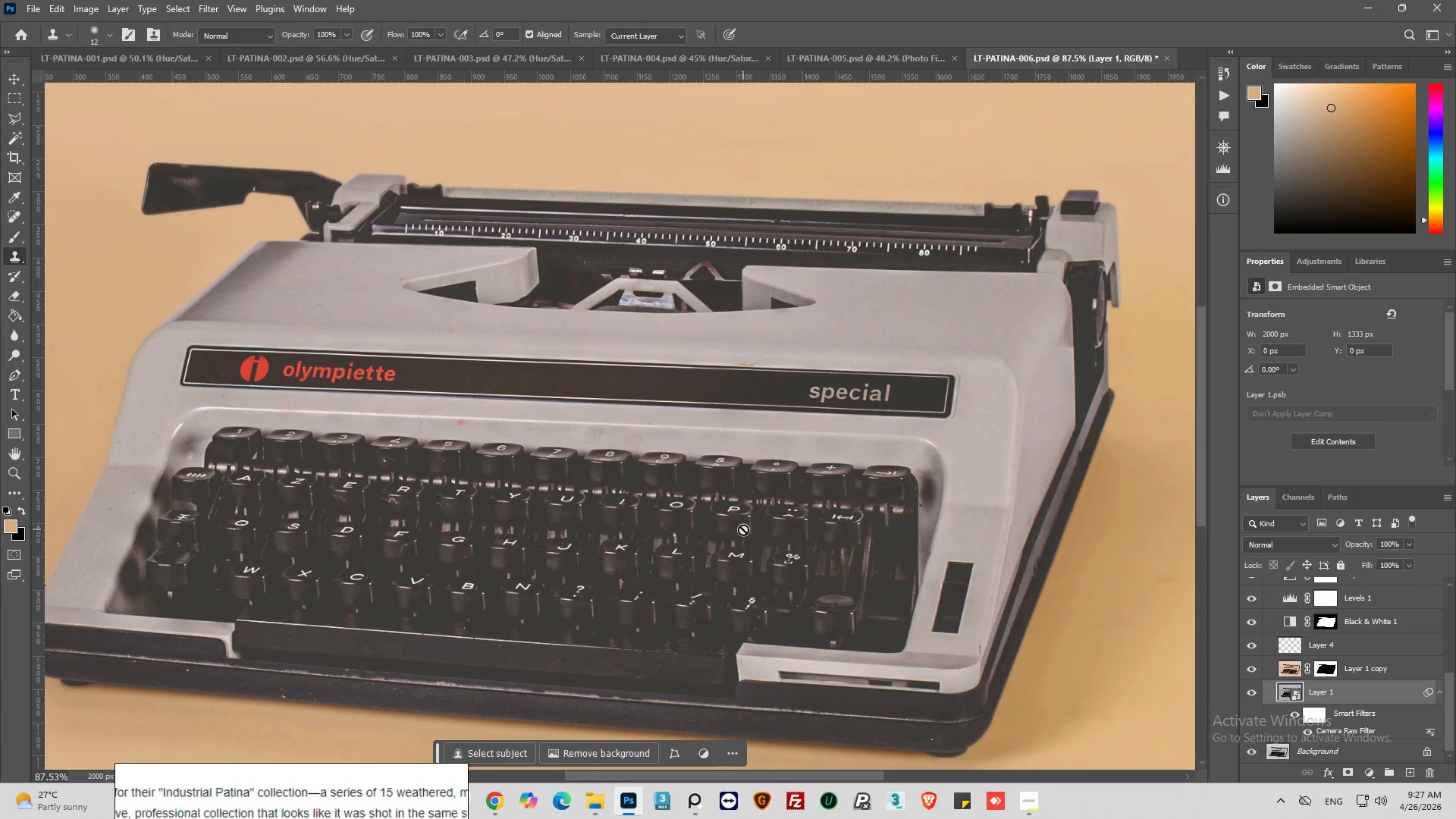 
scroll: coordinate [743, 529], scroll_direction: down, amount: 3.0
 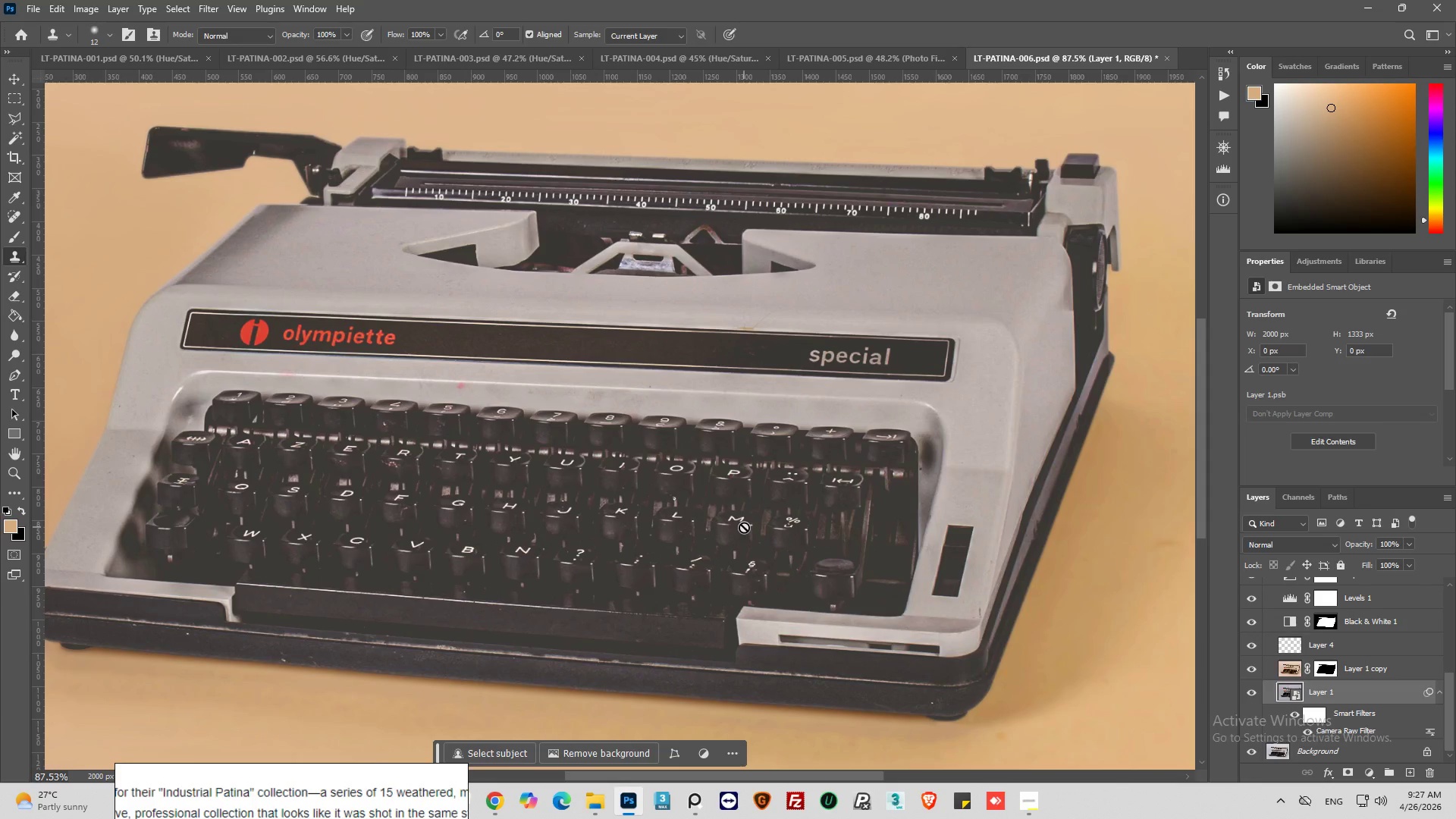 
wait(9.23)
 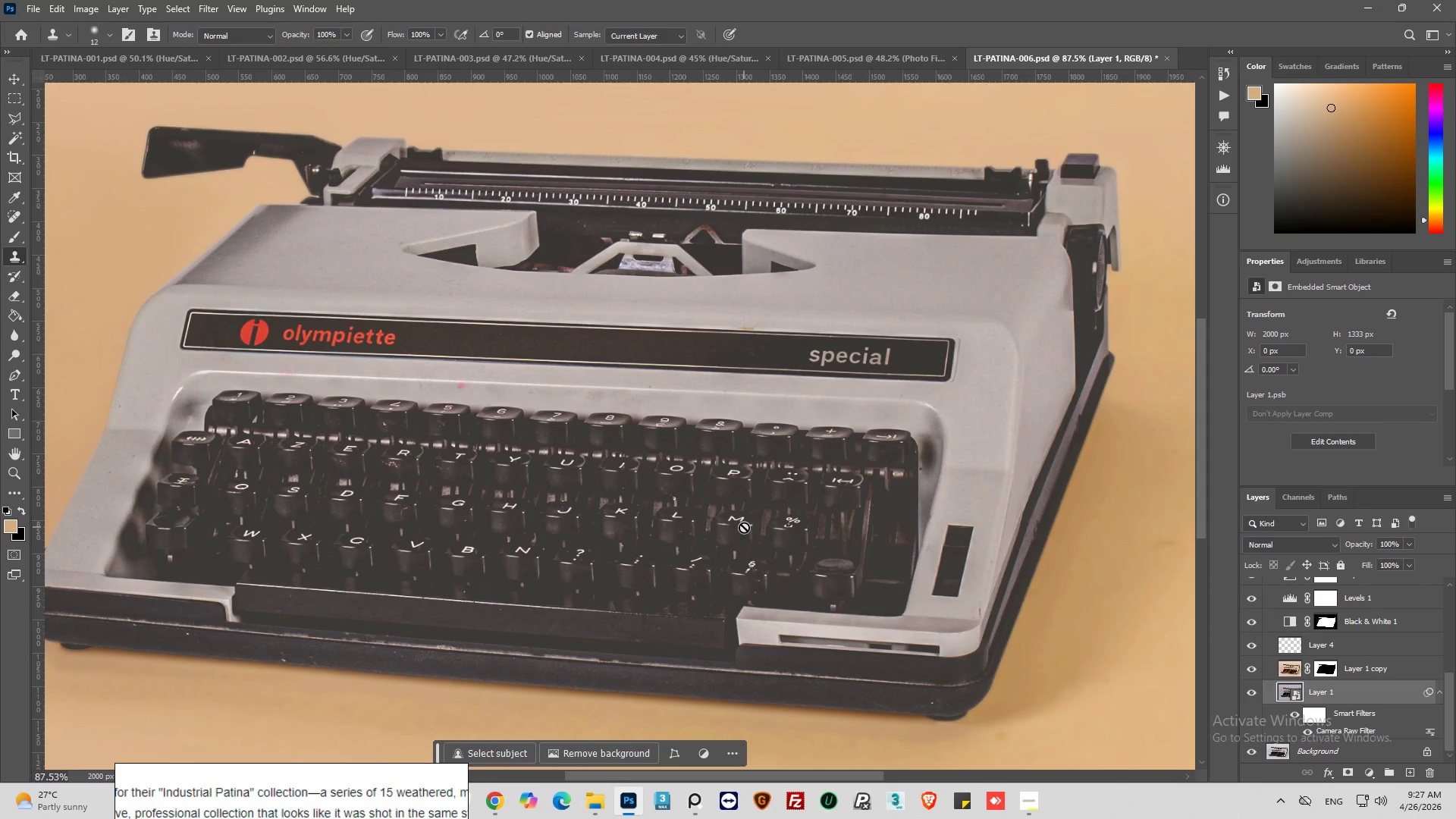 
hold_key(key=AltLeft, duration=1.62)
scroll: coordinate [653, 187], scroll_direction: none, amount: 0.0
 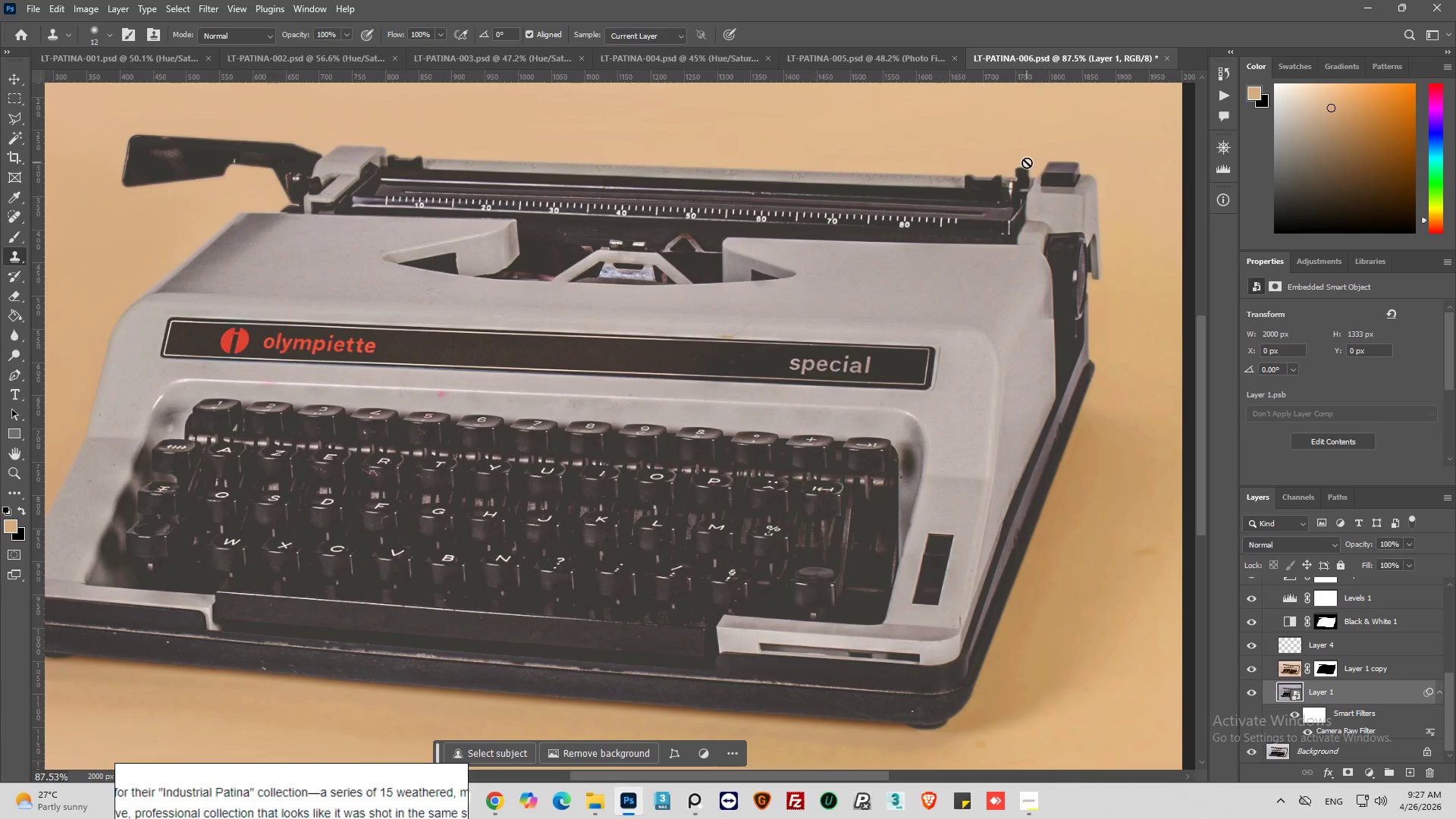 
hold_key(key=AltLeft, duration=1.26)
scroll: coordinate [1046, 163], scroll_direction: up, amount: 13.0
 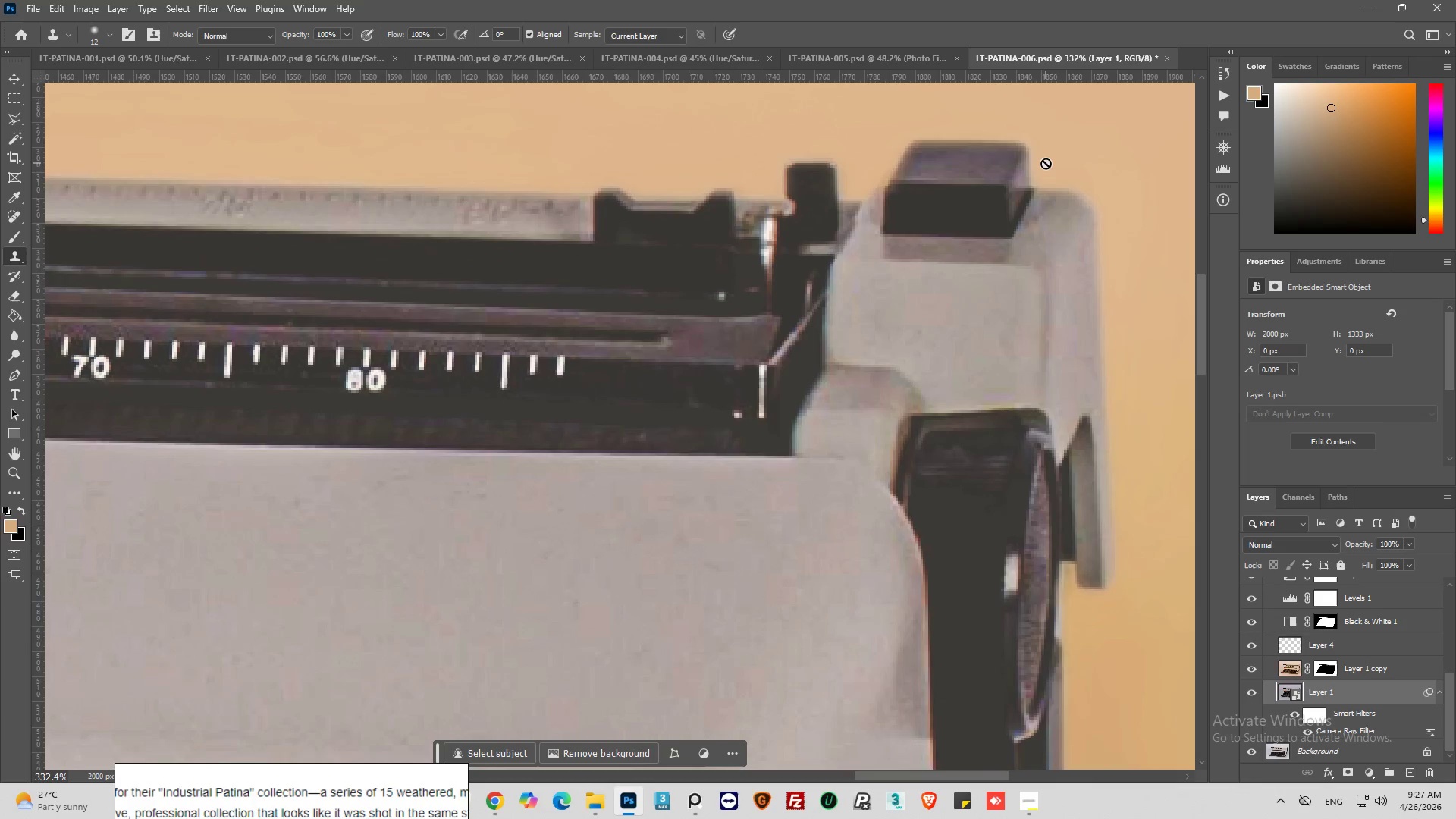 
hold_key(key=AltLeft, duration=1.78)
scroll: coordinate [767, 271], scroll_direction: down, amount: 10.0
 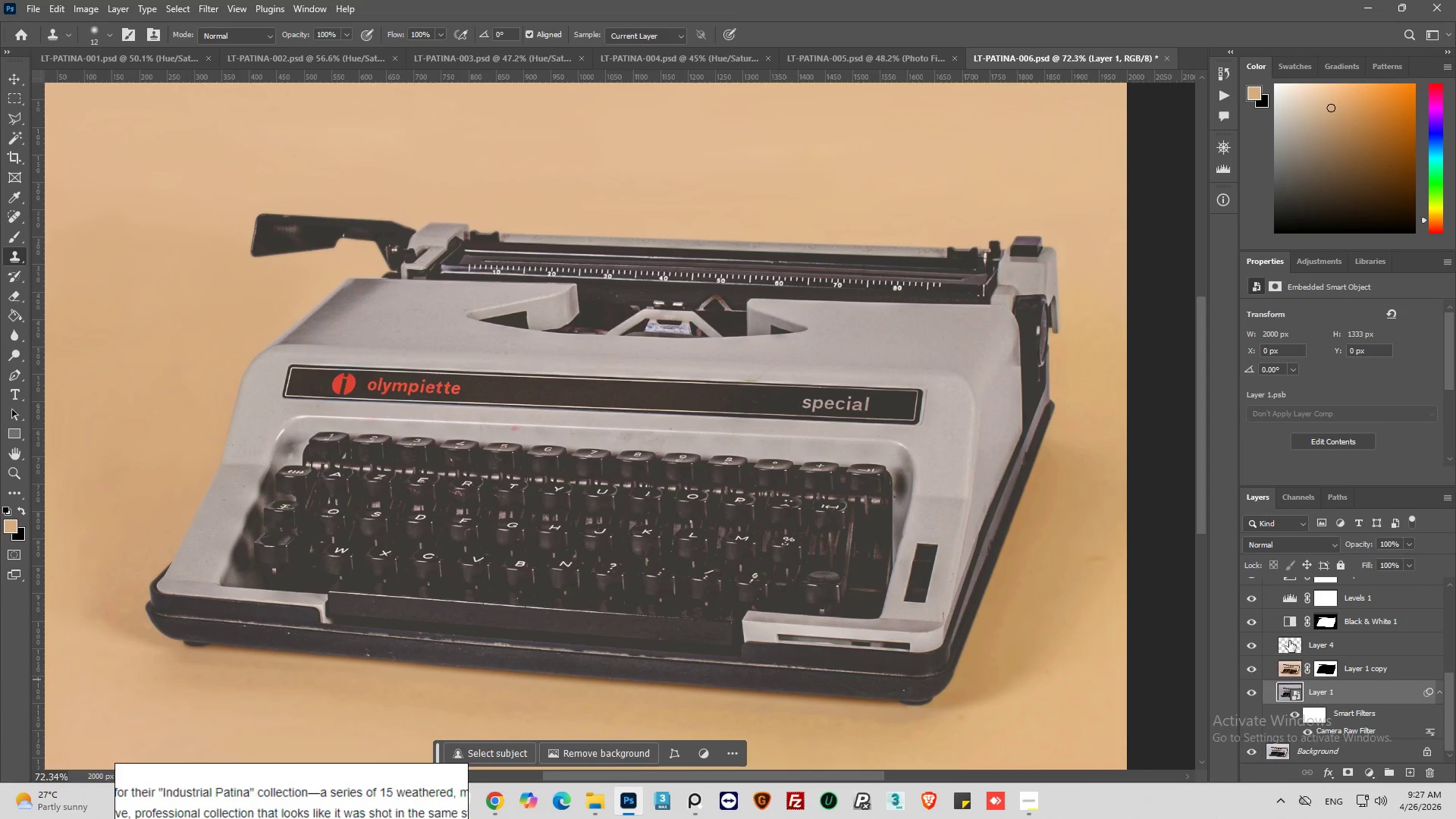 
left_click([1288, 622])
 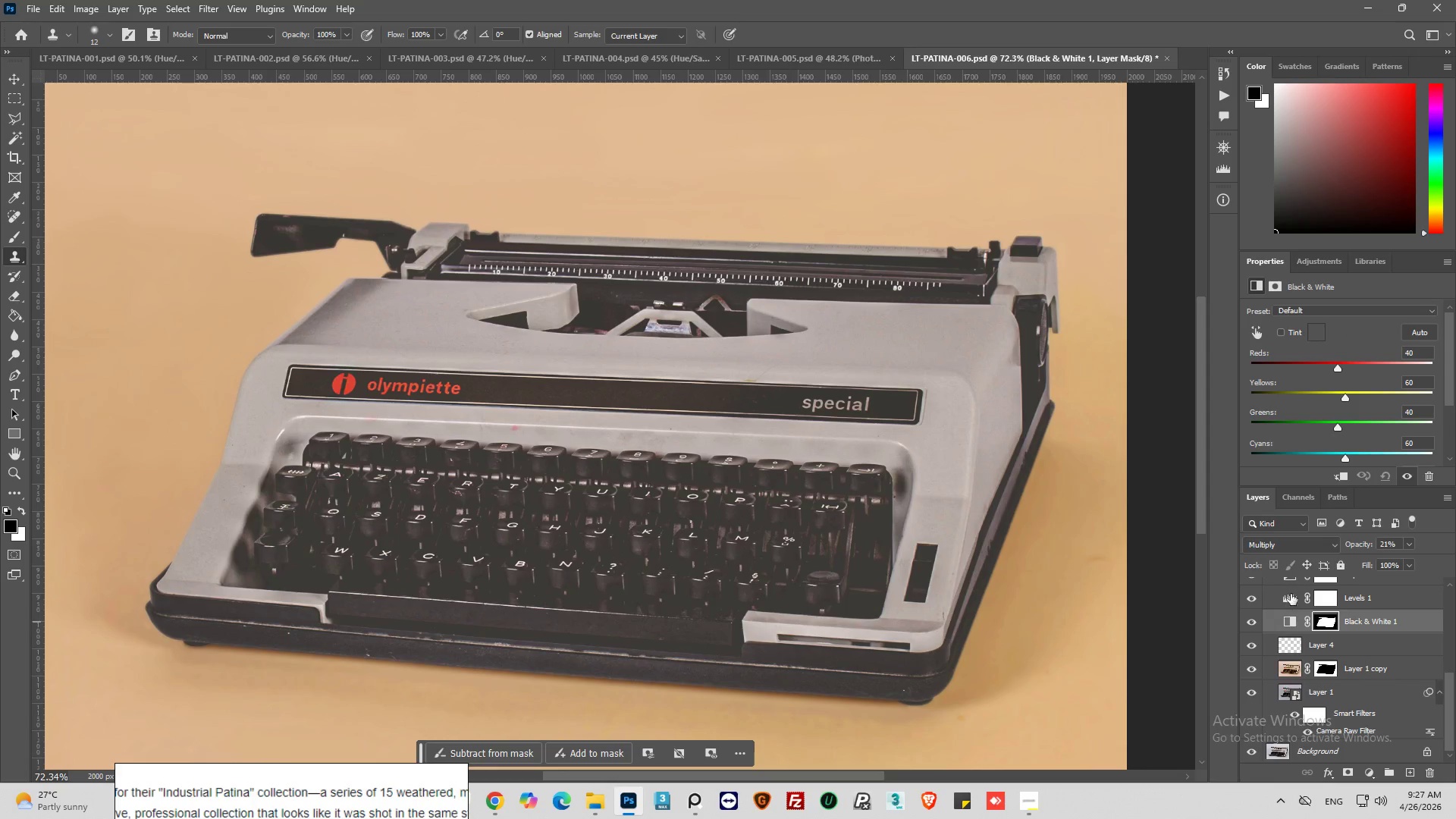 
left_click([1291, 594])
 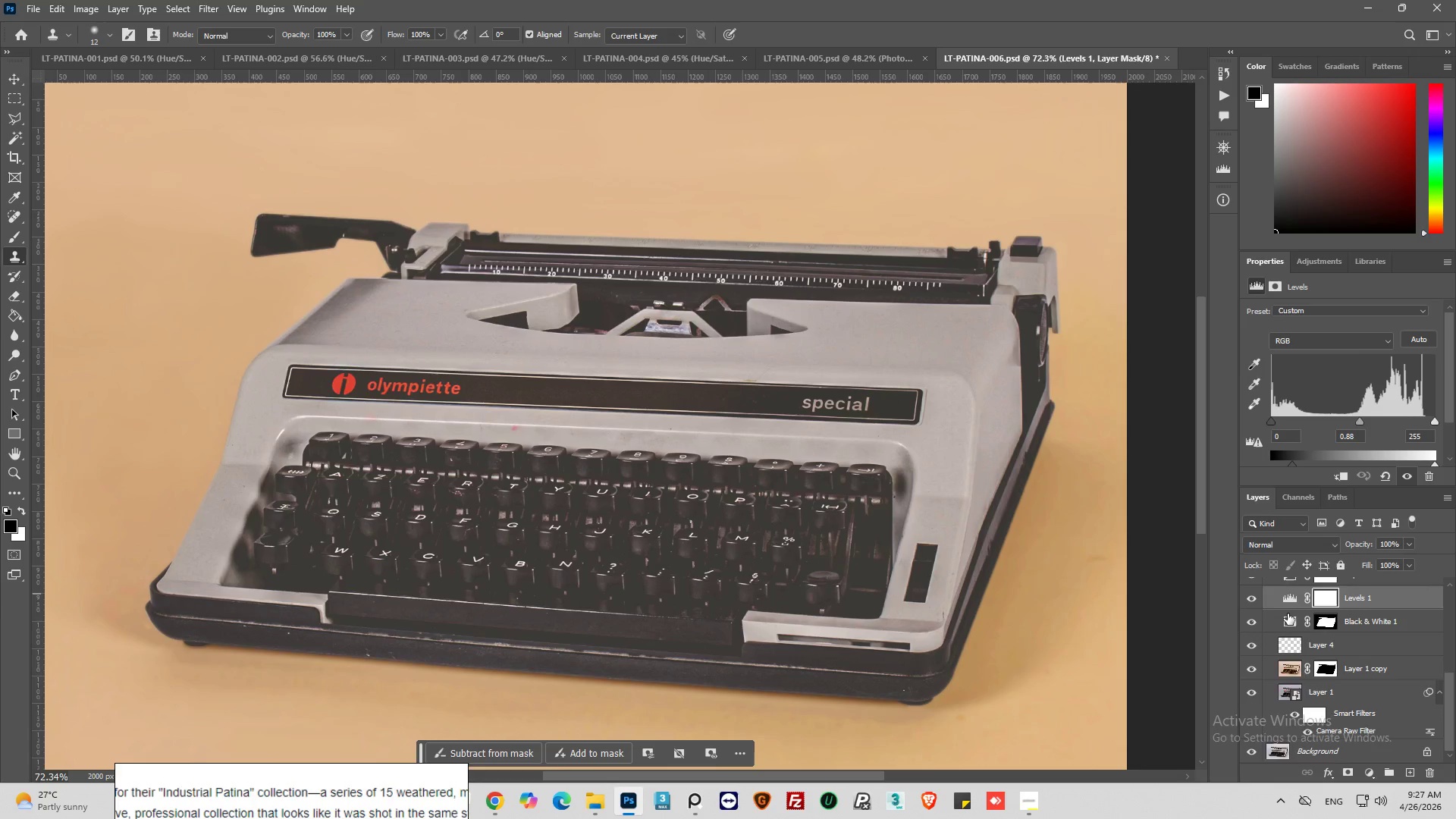 
scroll: coordinate [1288, 613], scroll_direction: up, amount: 3.0
 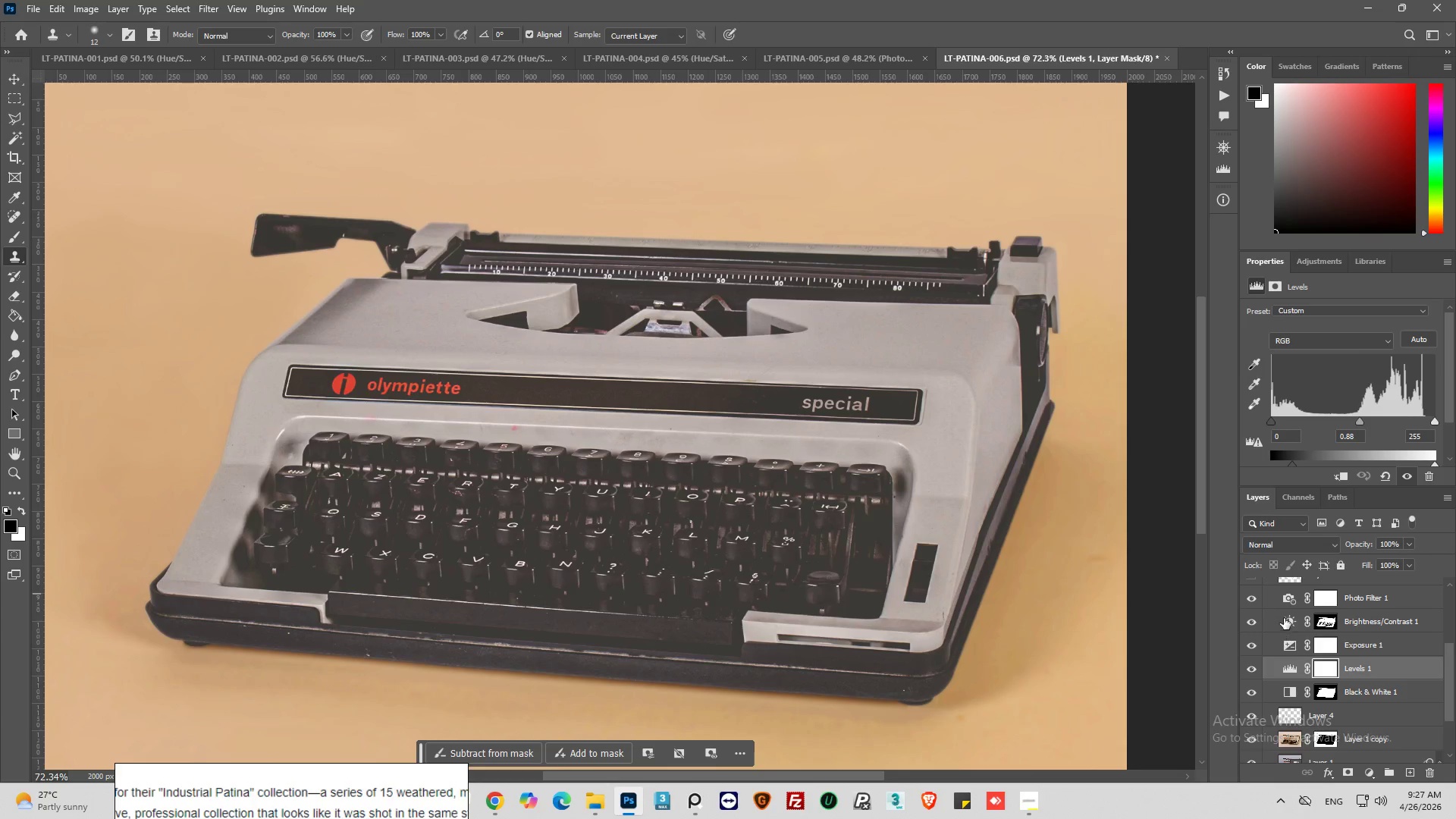 
left_click([1283, 604])
 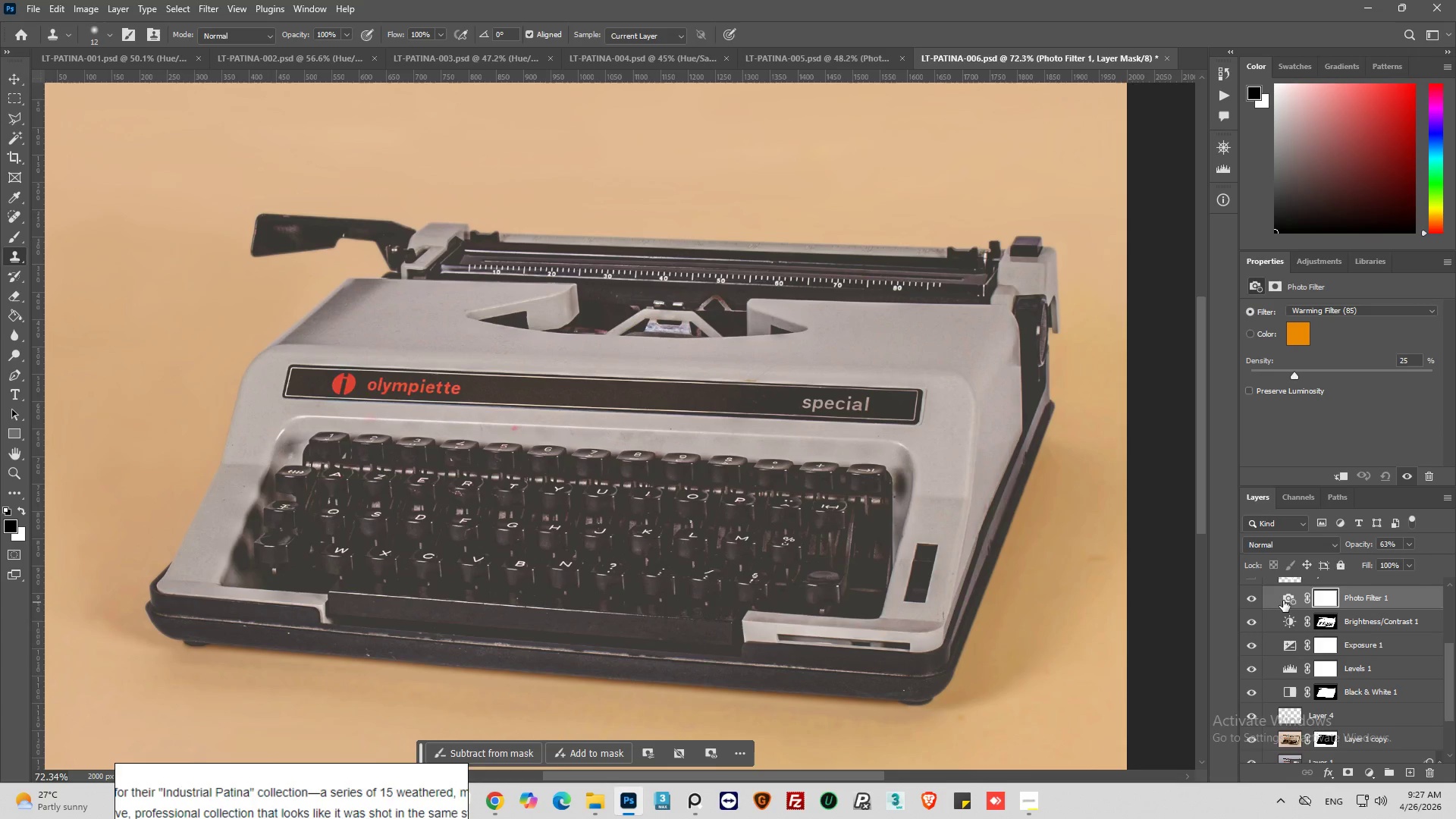 
left_click([1283, 601])
 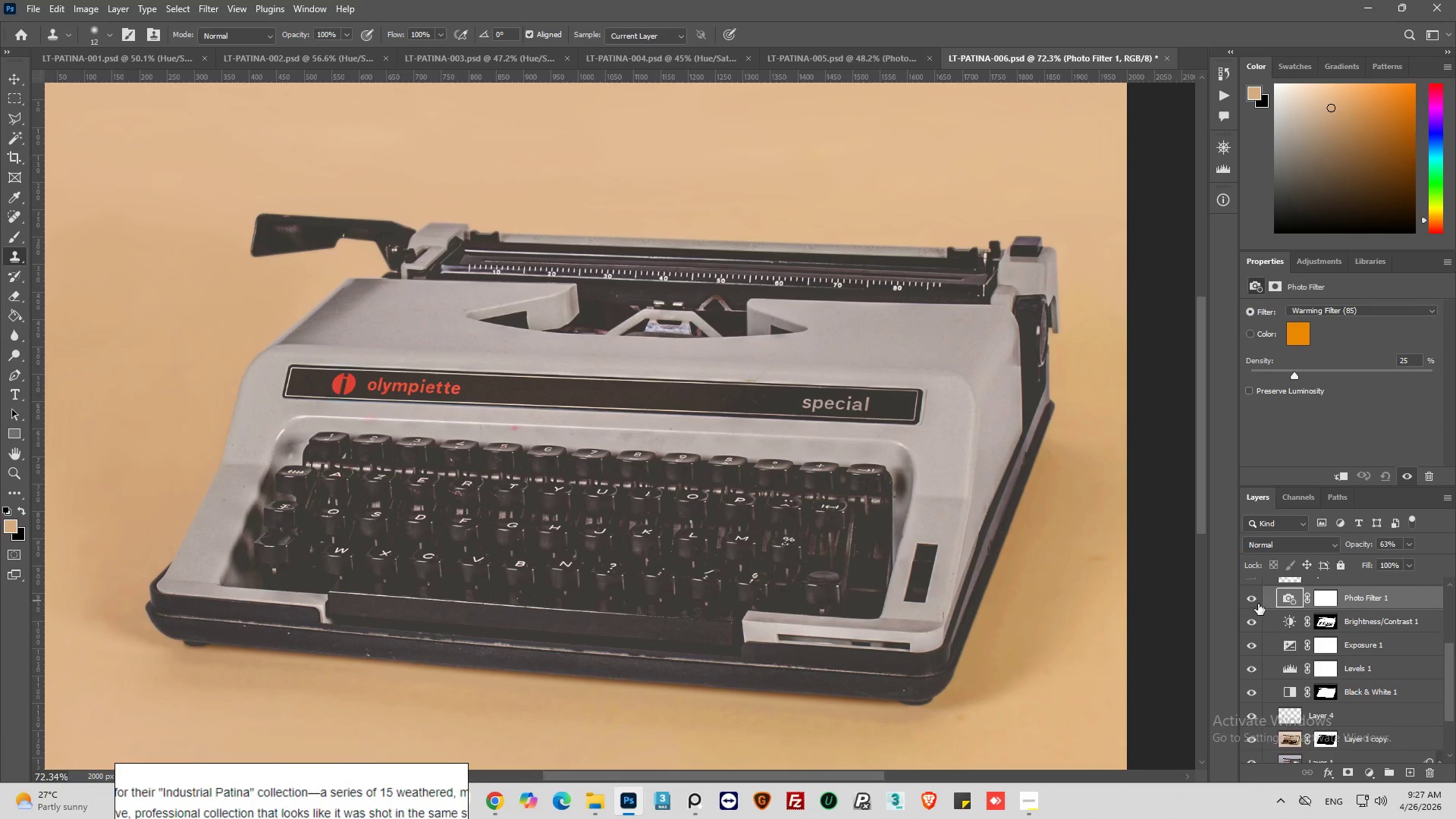 
left_click([1257, 601])
 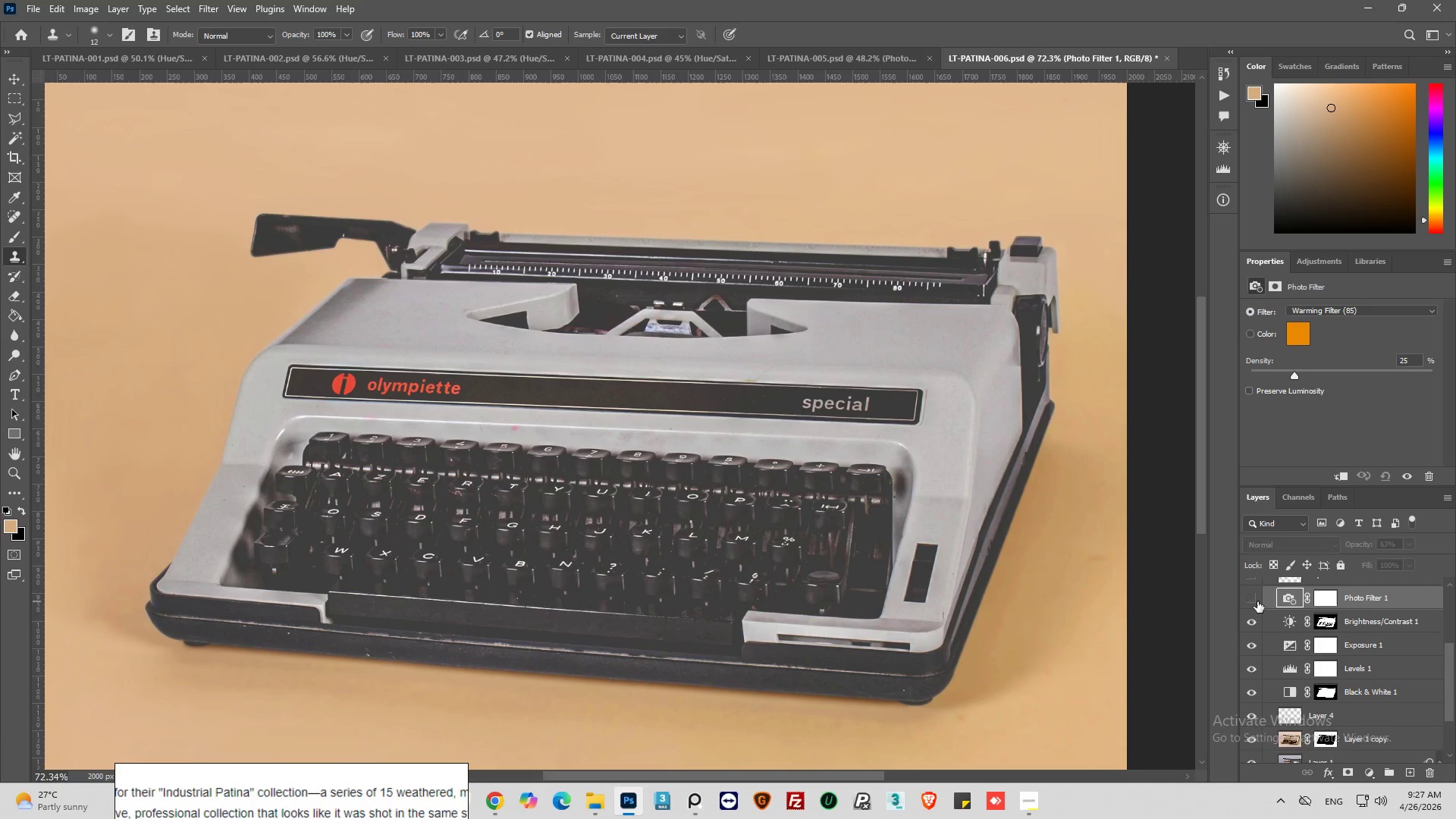 
left_click([1257, 601])
 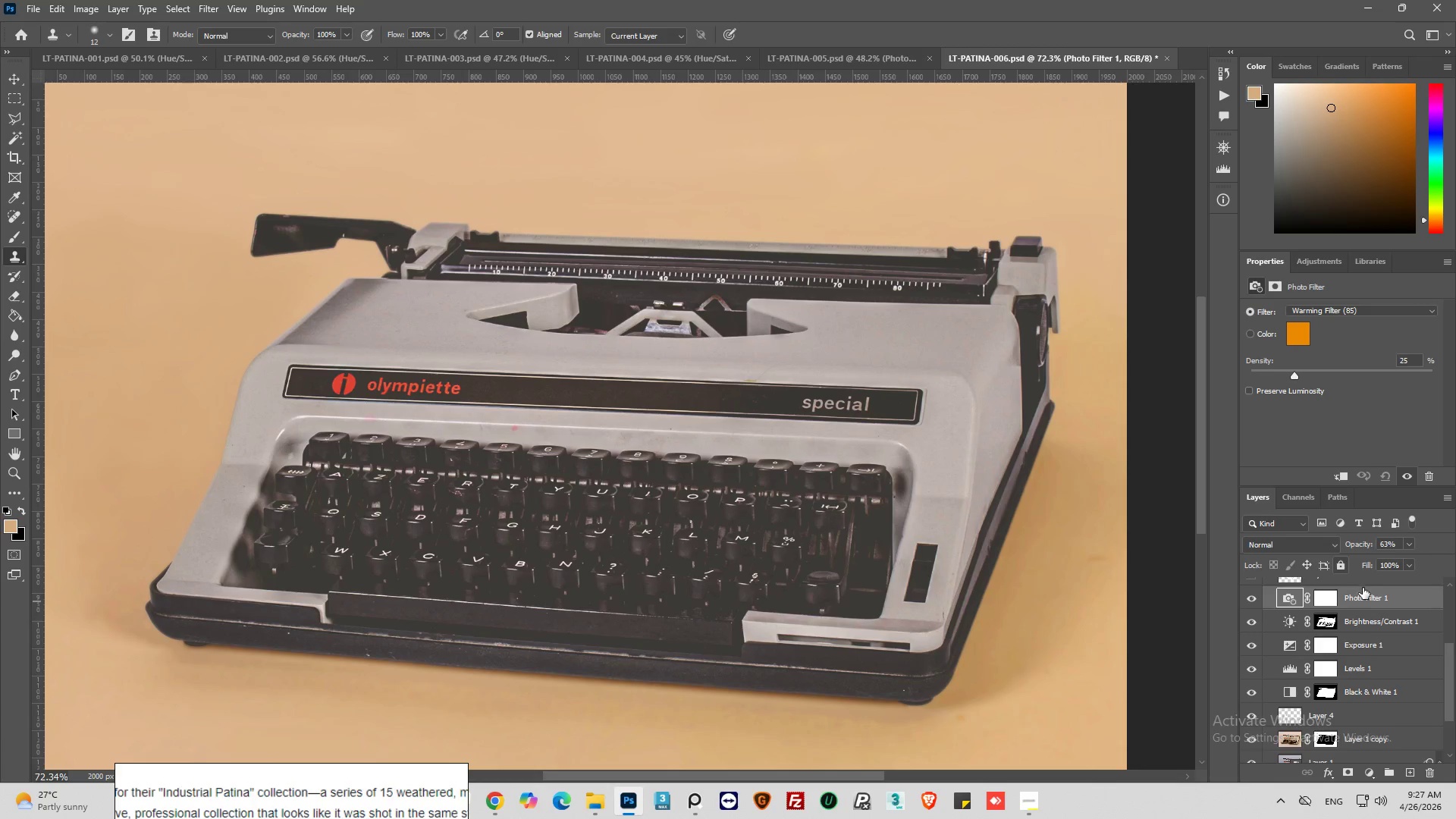 
left_click([1411, 544])
 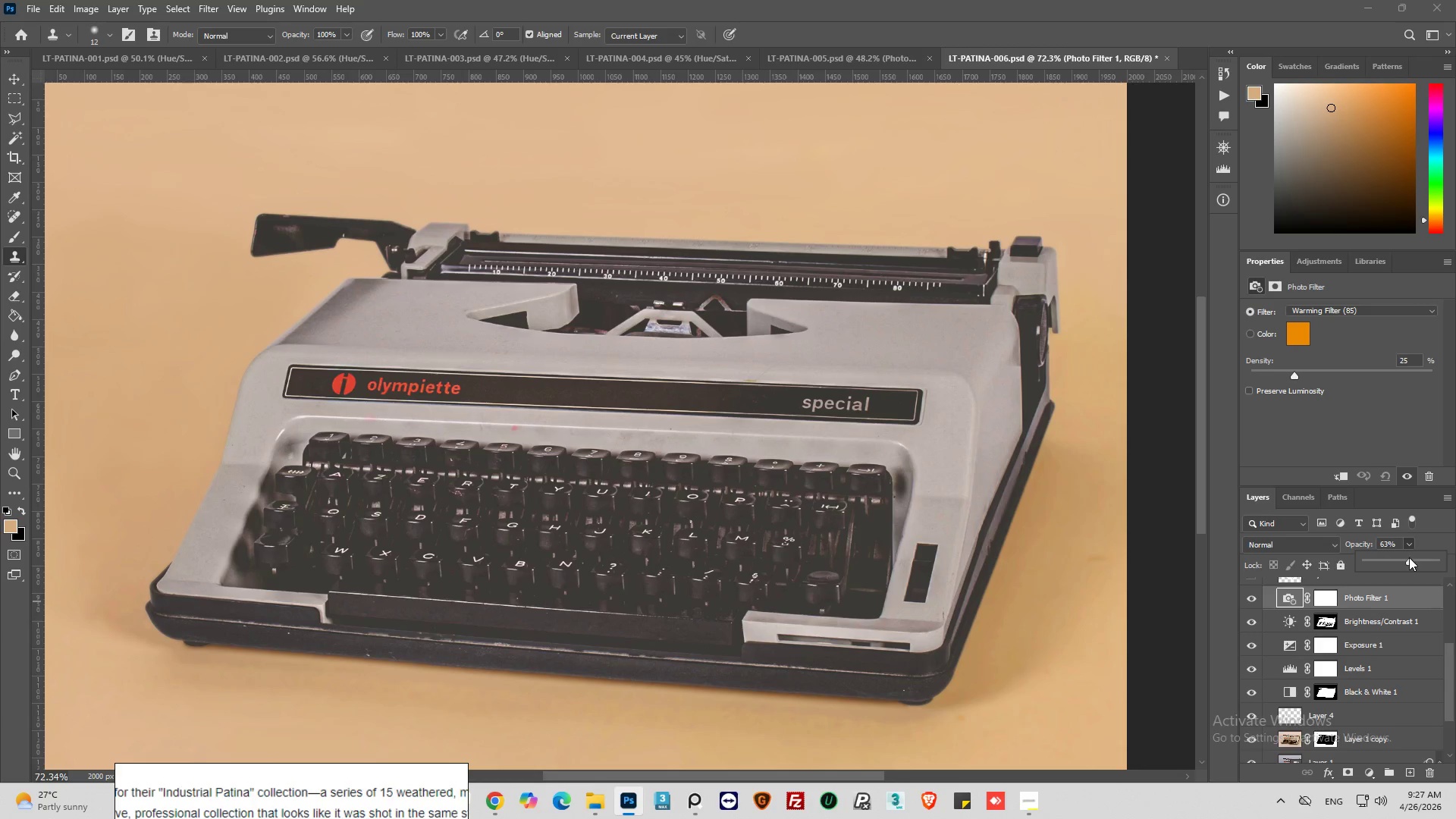 
left_click_drag(start_coordinate=[1409, 559], to_coordinate=[1420, 561])
 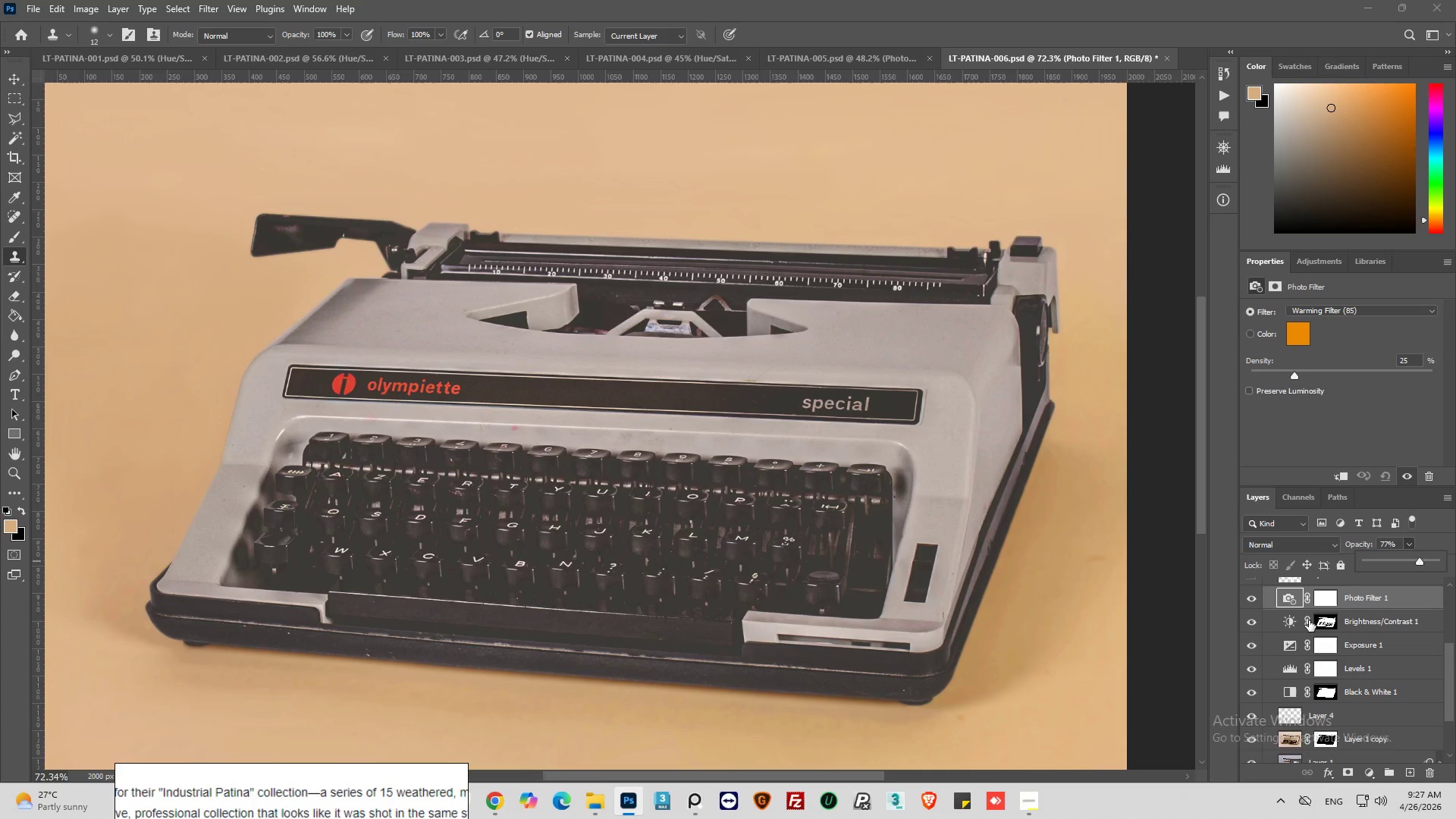 
left_click([1253, 598])
 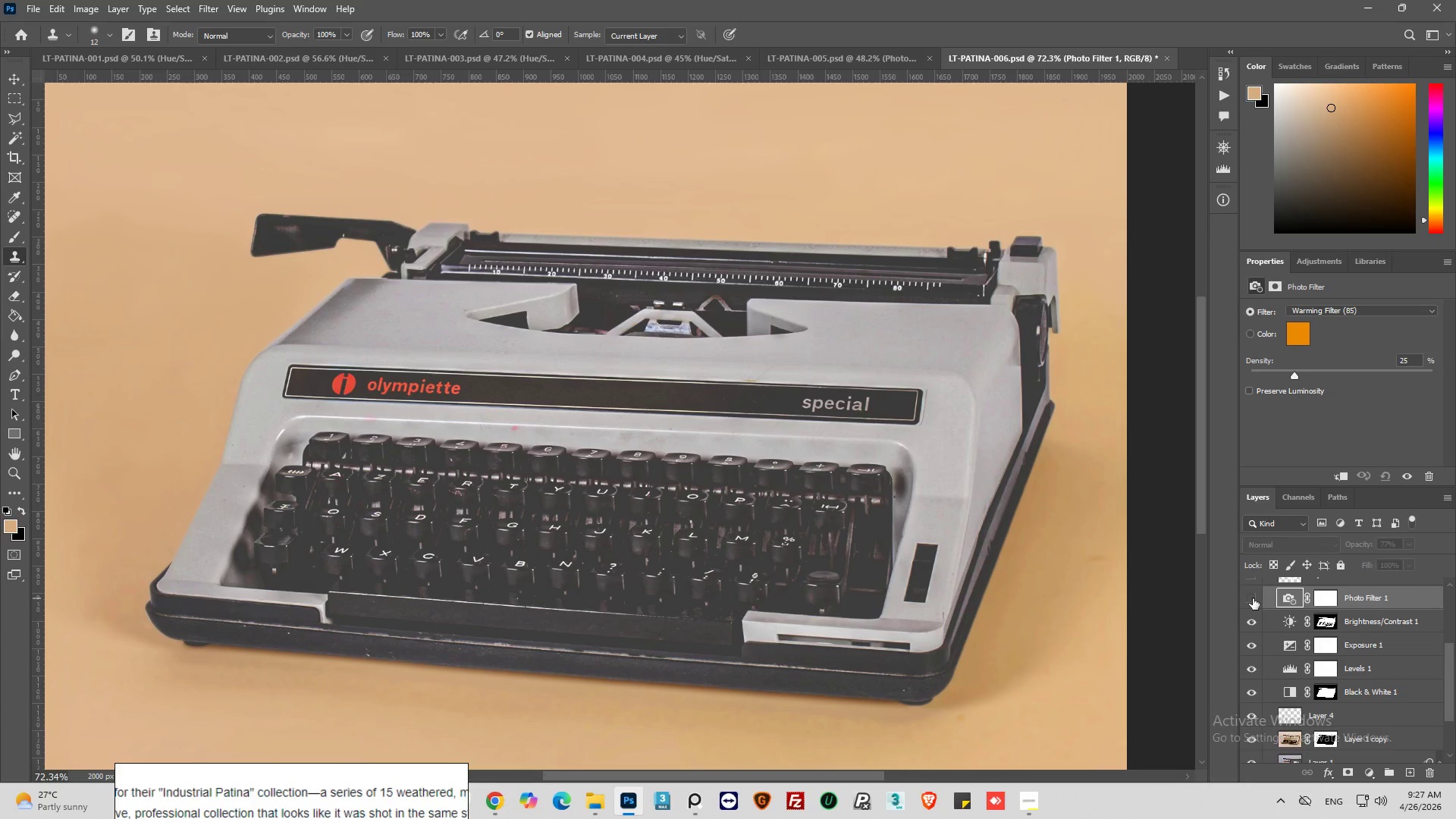 
left_click([1253, 598])
 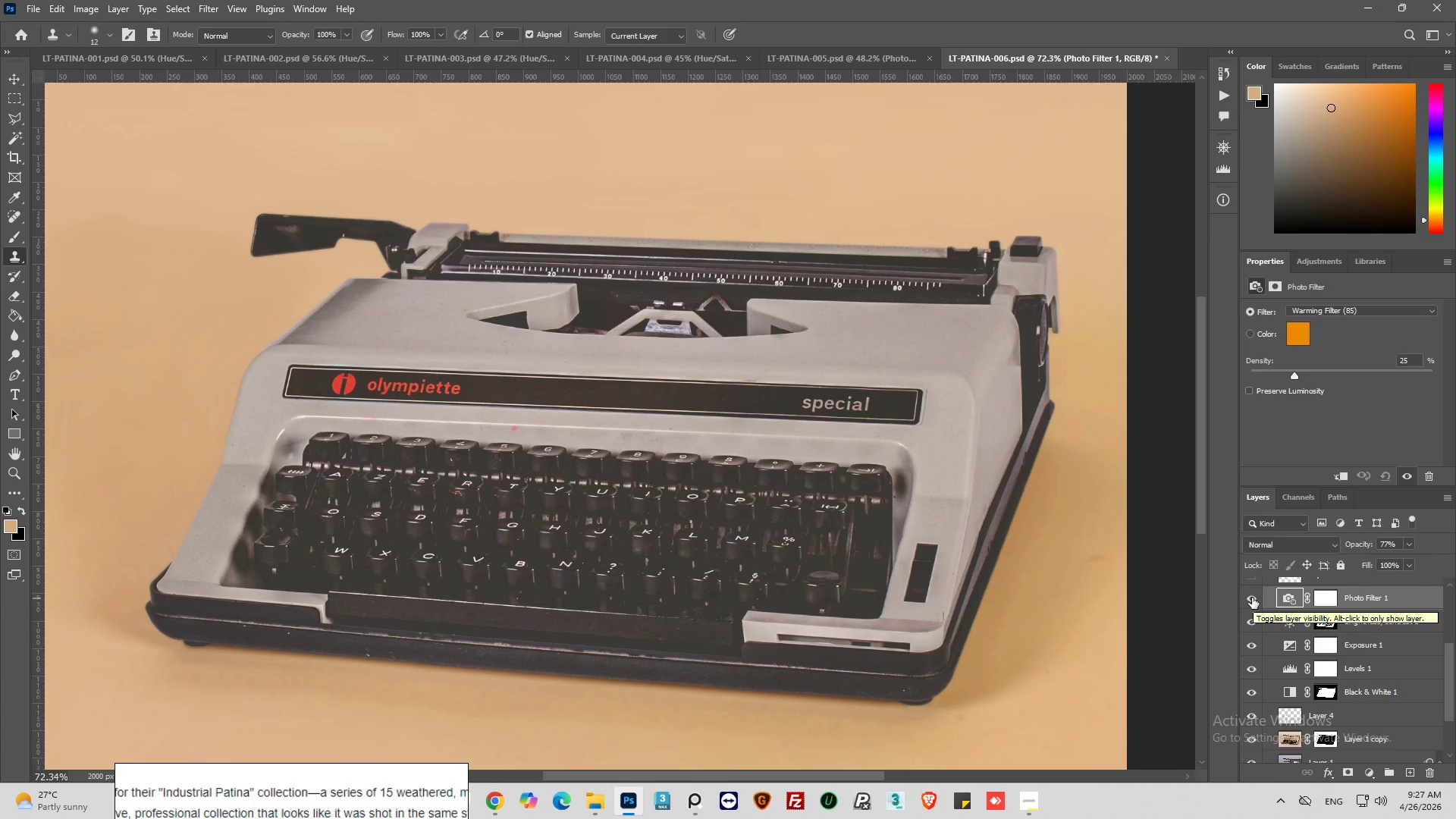 
key(Alt+AltLeft)
 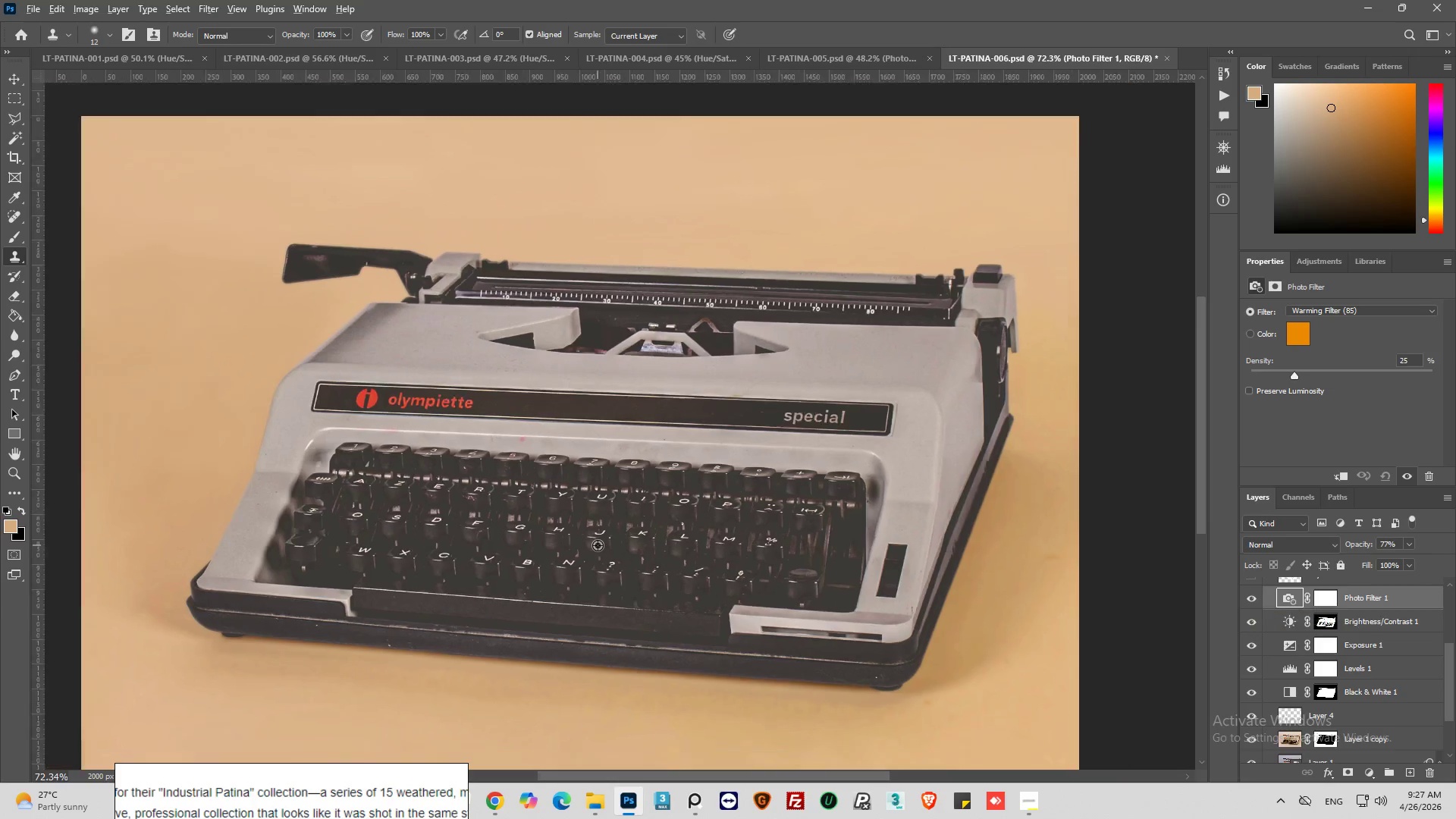 
scroll: coordinate [600, 545], scroll_direction: down, amount: 7.0
 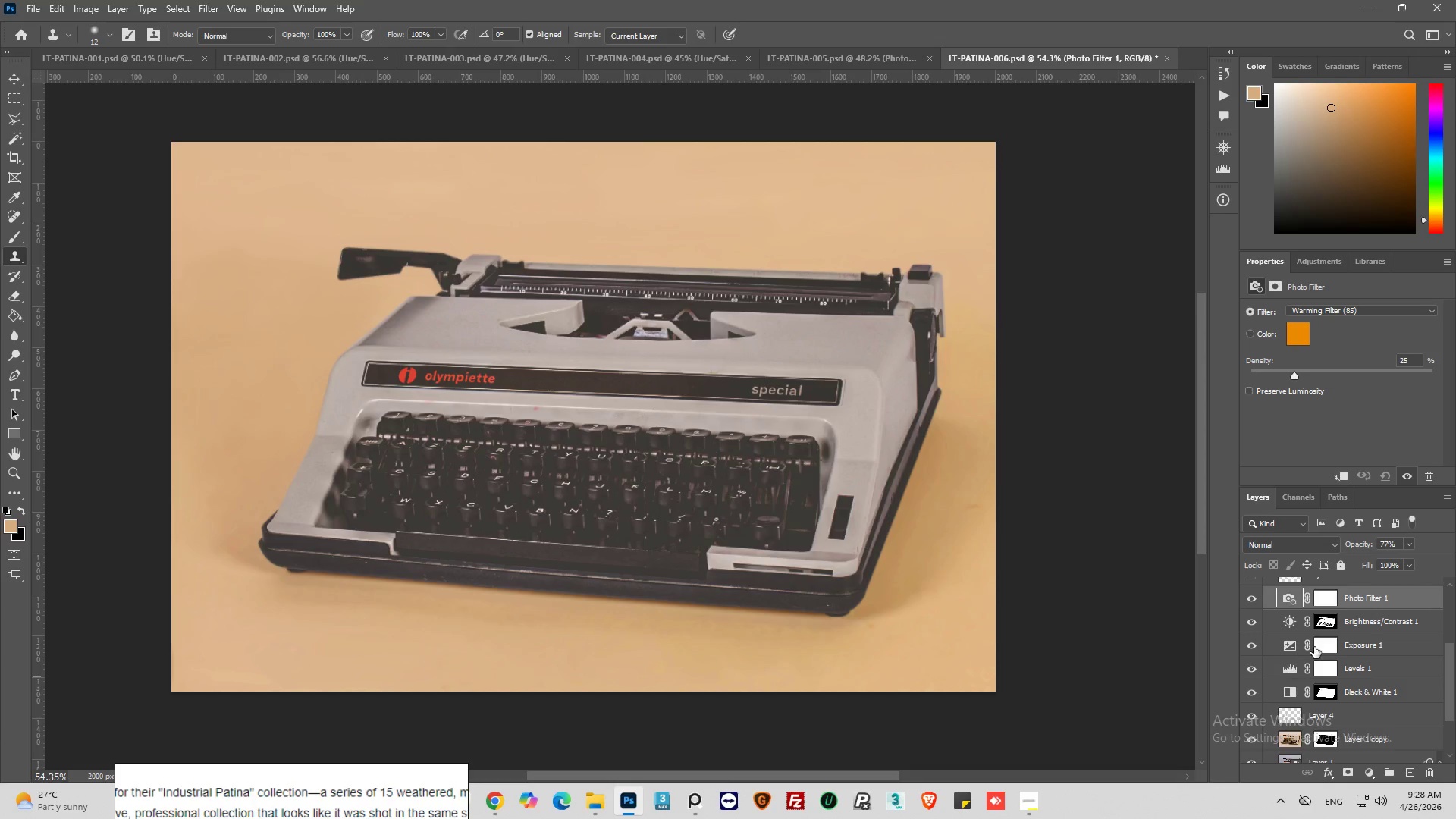 
left_click([1331, 631])
 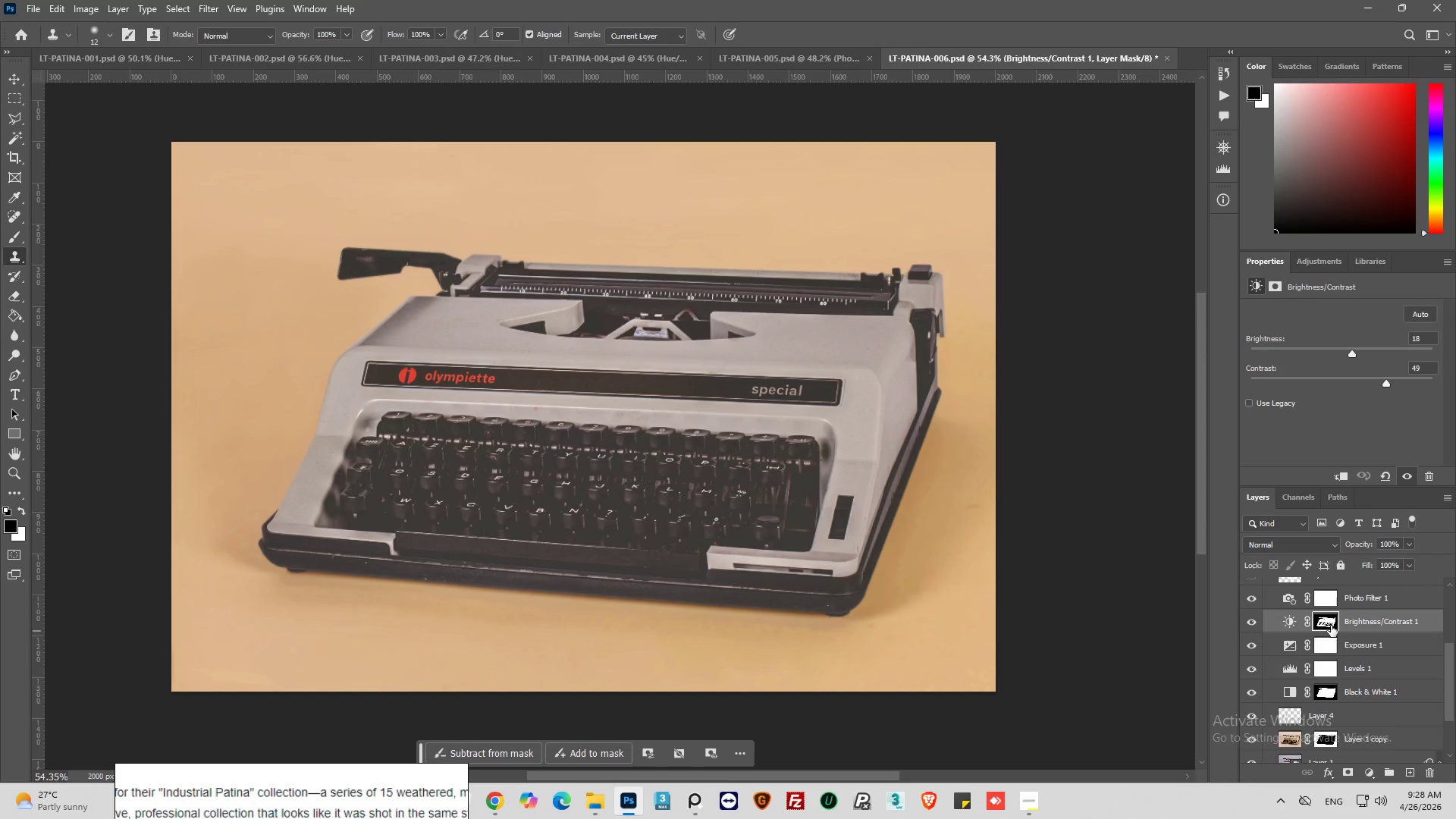 
left_click([1329, 624])
 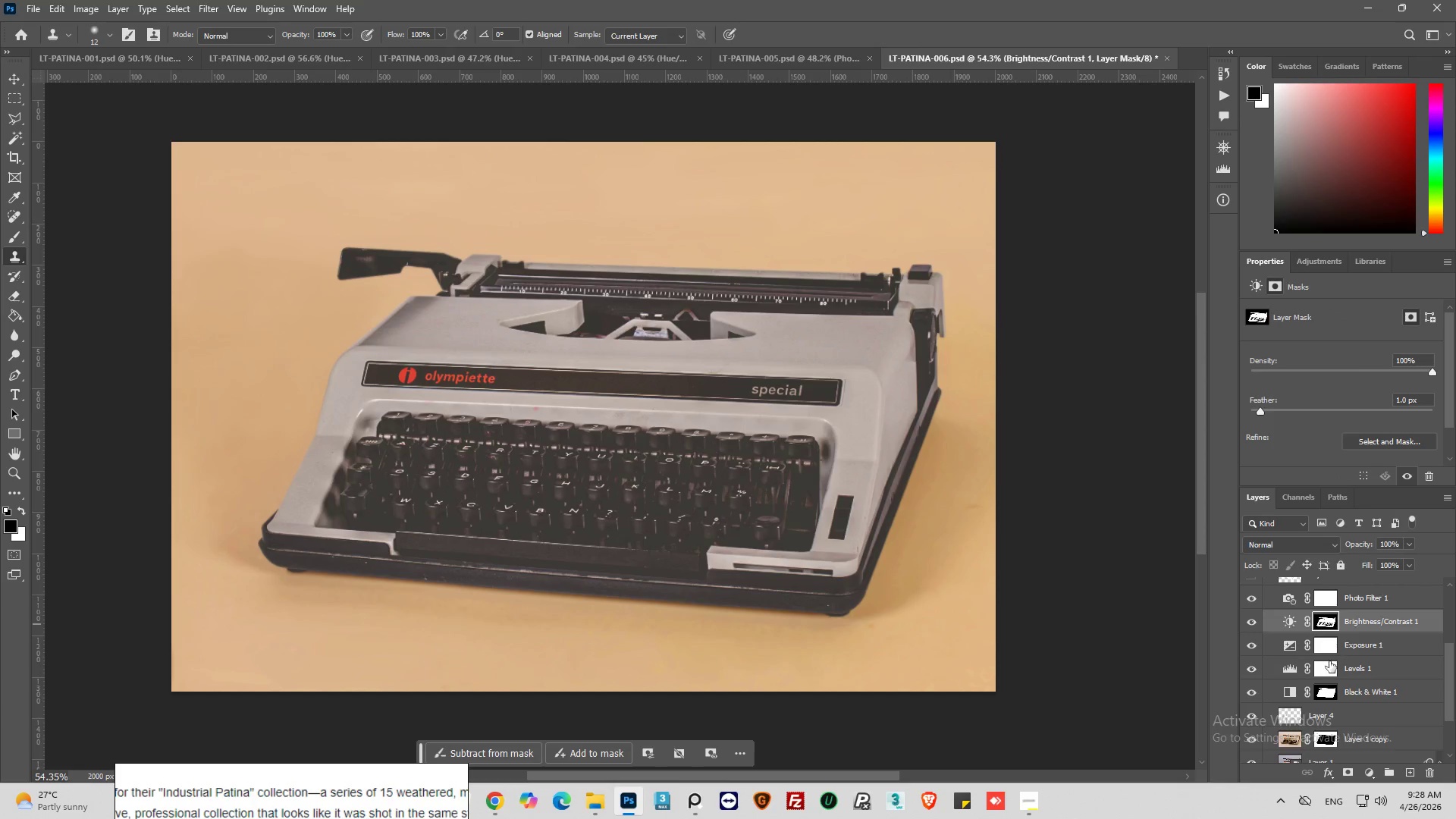 
left_click([1326, 699])
 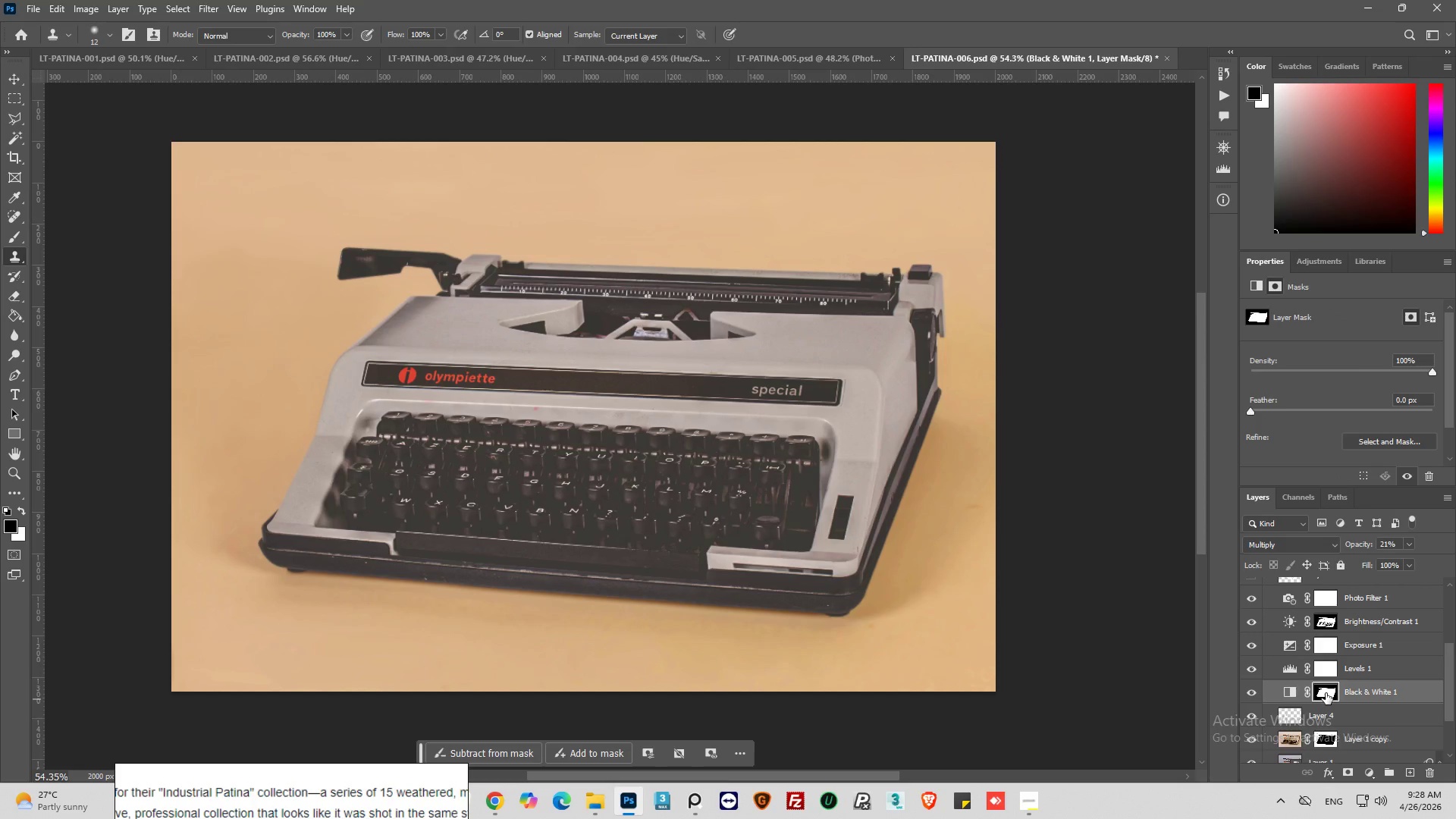 
left_click([1326, 693])
 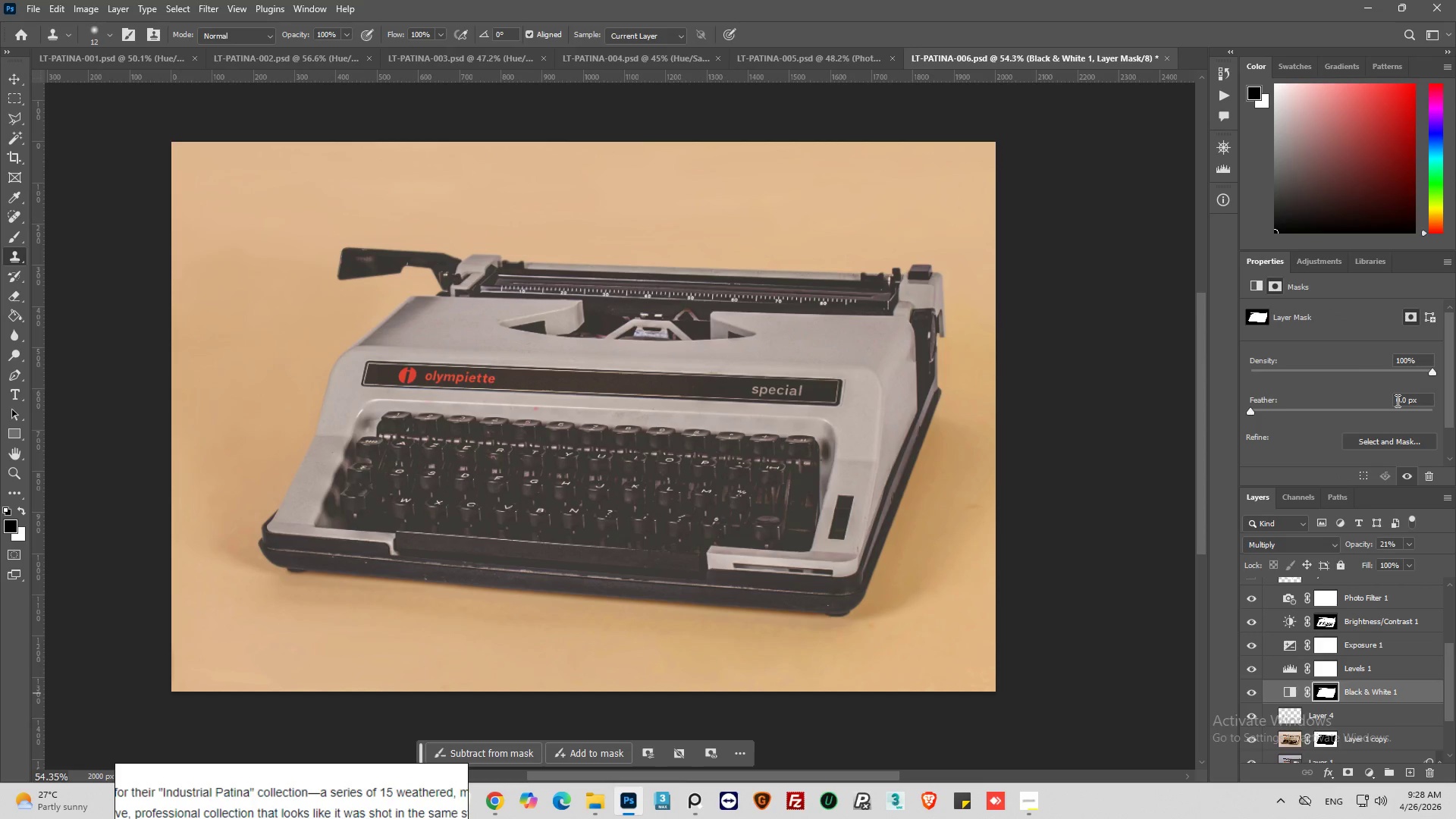 
double_click([1396, 400])
 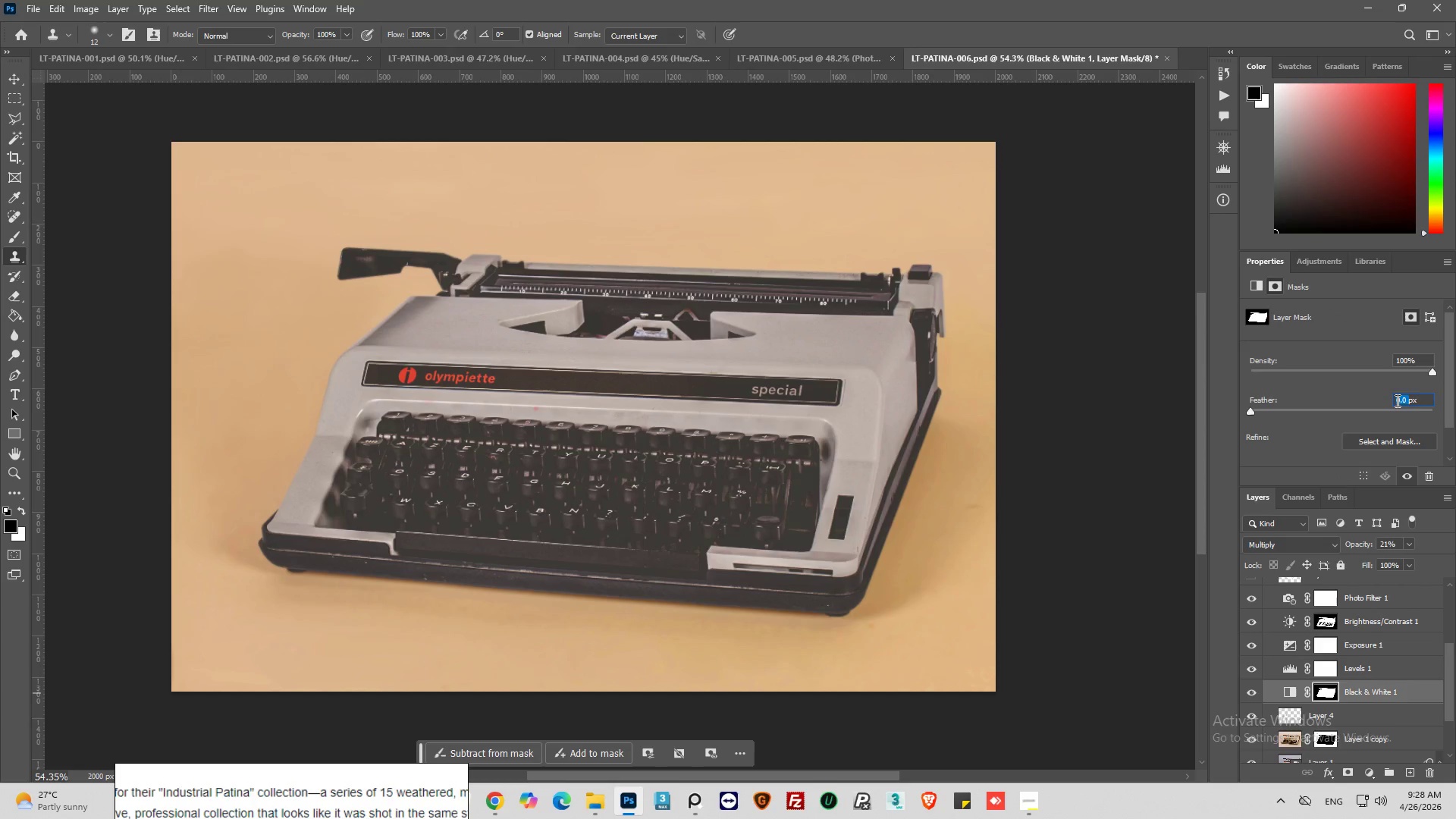 
key(1)
 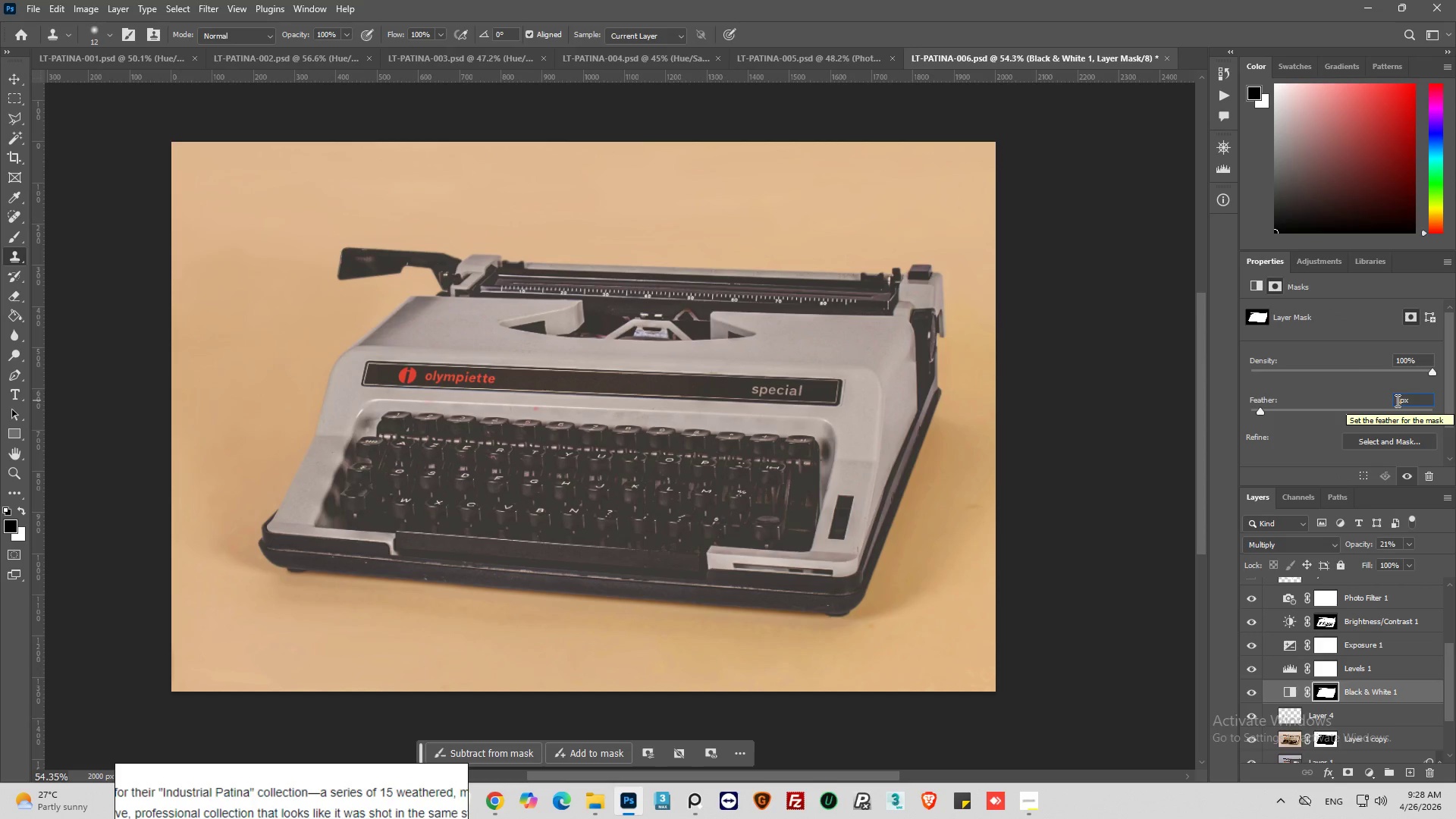 
key(Enter)
 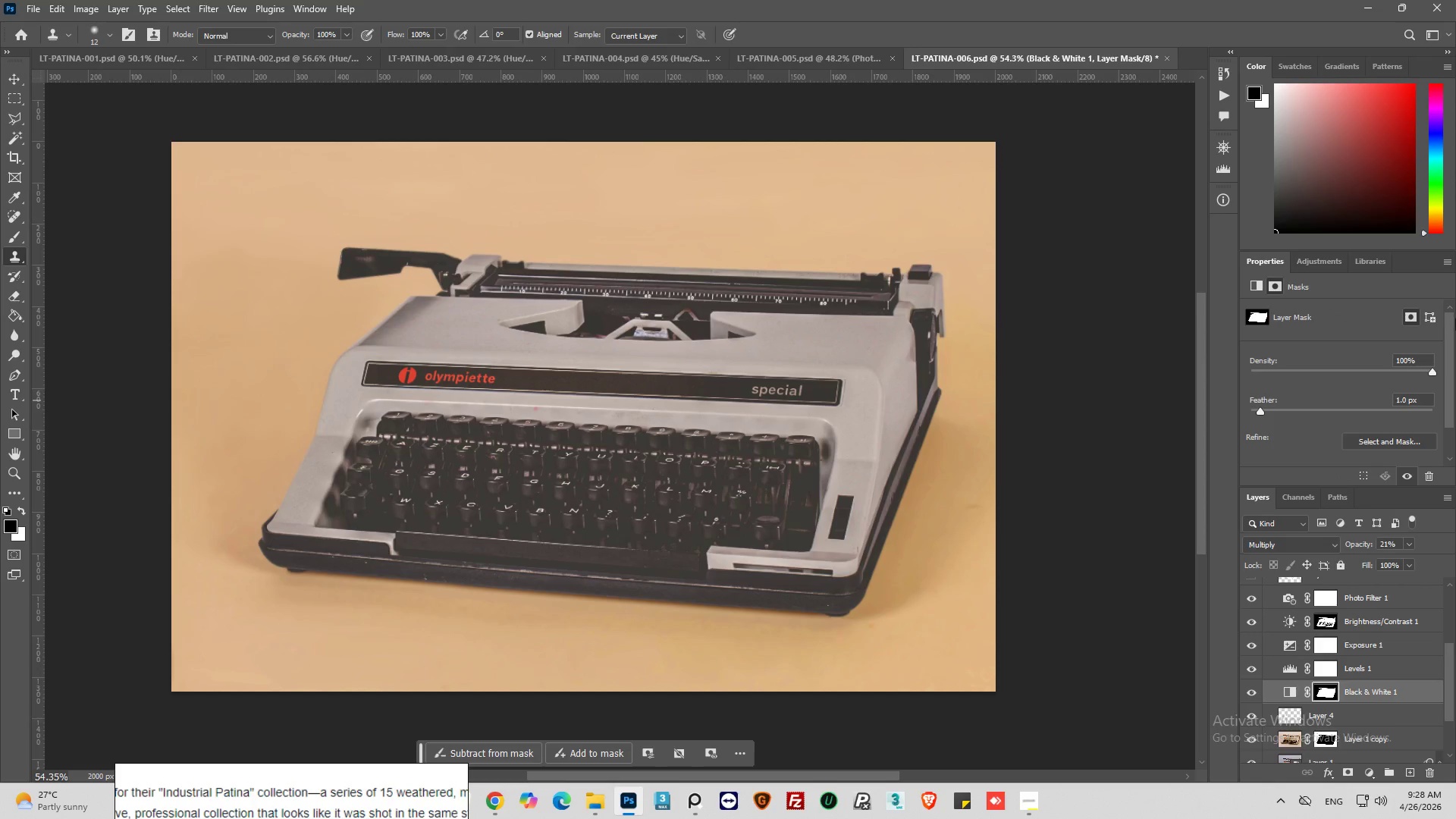 
scroll: coordinate [1326, 730], scroll_direction: down, amount: 4.0
 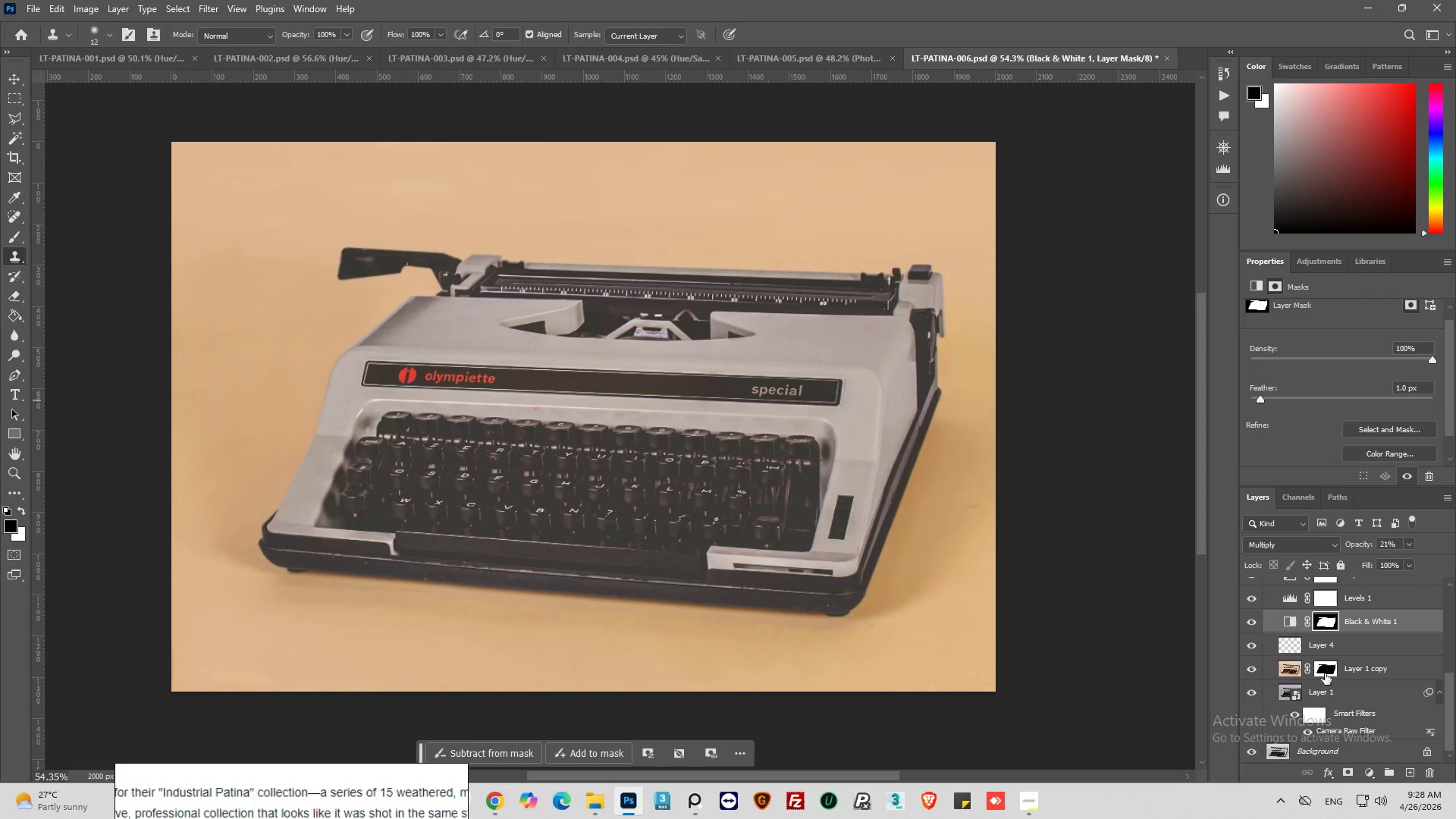 
left_click([1322, 670])
 